 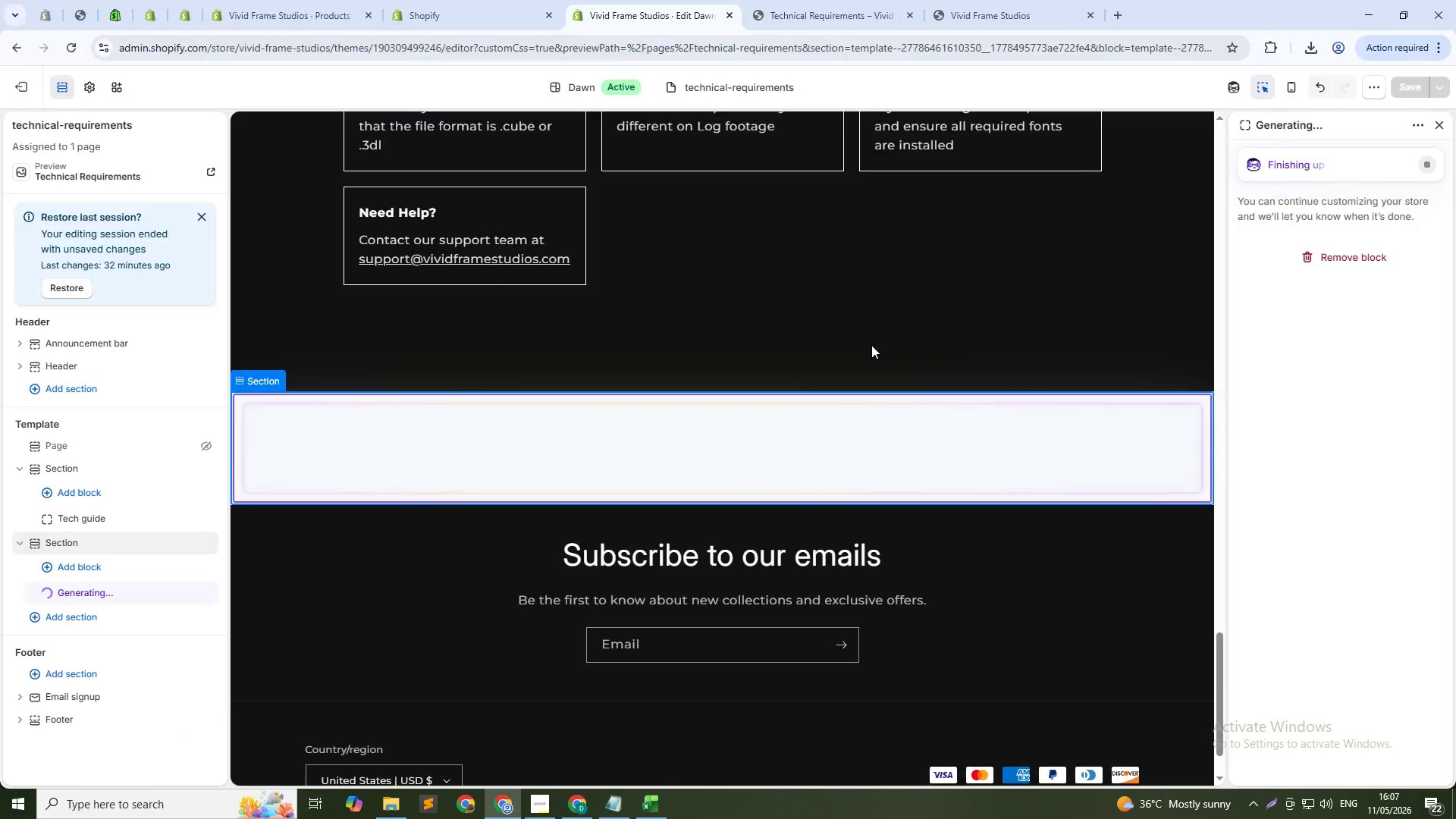 
scroll: coordinate [691, 347], scroll_direction: down, amount: 17.0
 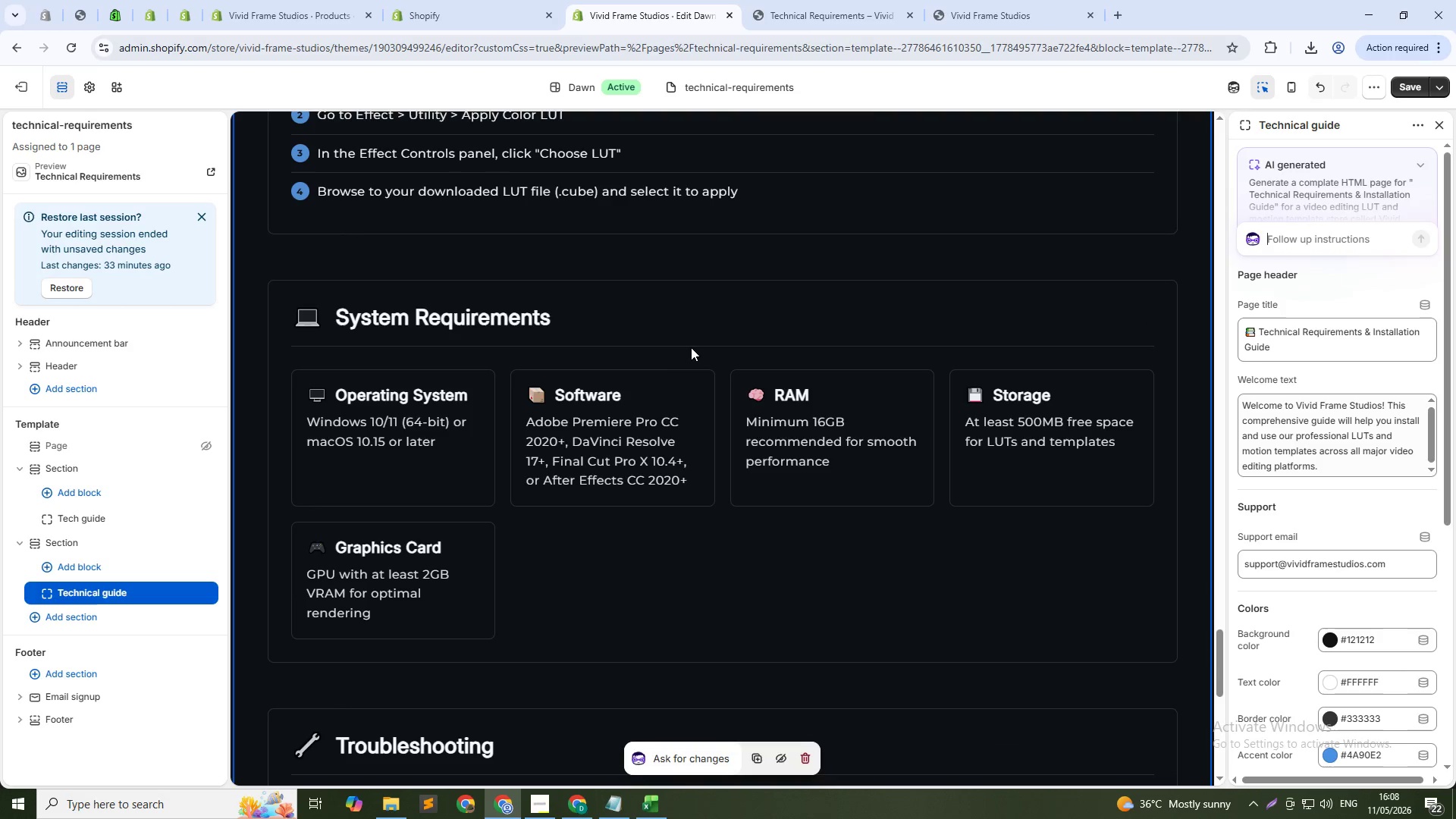 
scroll: coordinate [678, 390], scroll_direction: down, amount: 9.0
 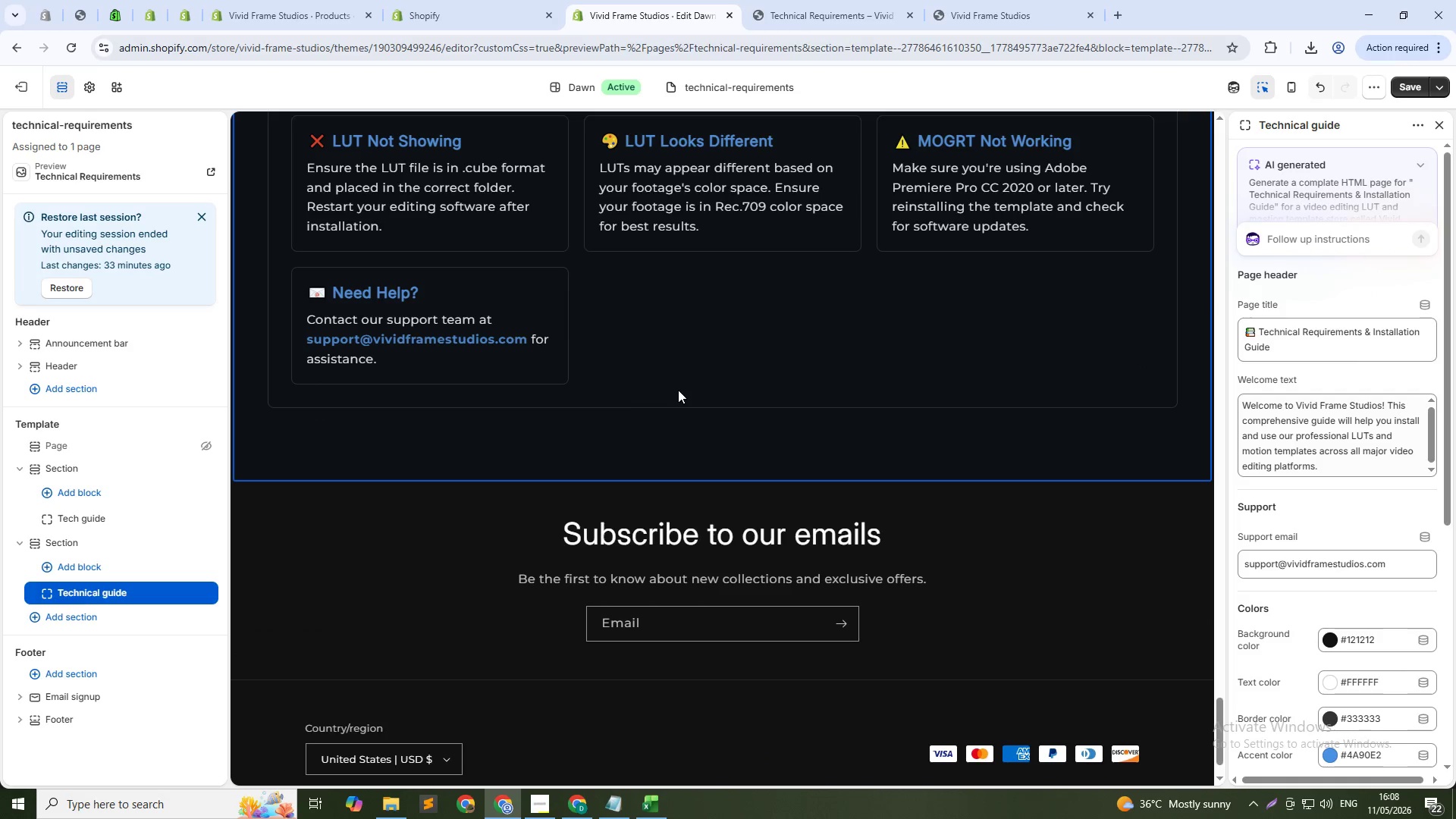 
scroll: coordinate [678, 390], scroll_direction: up, amount: 20.0
 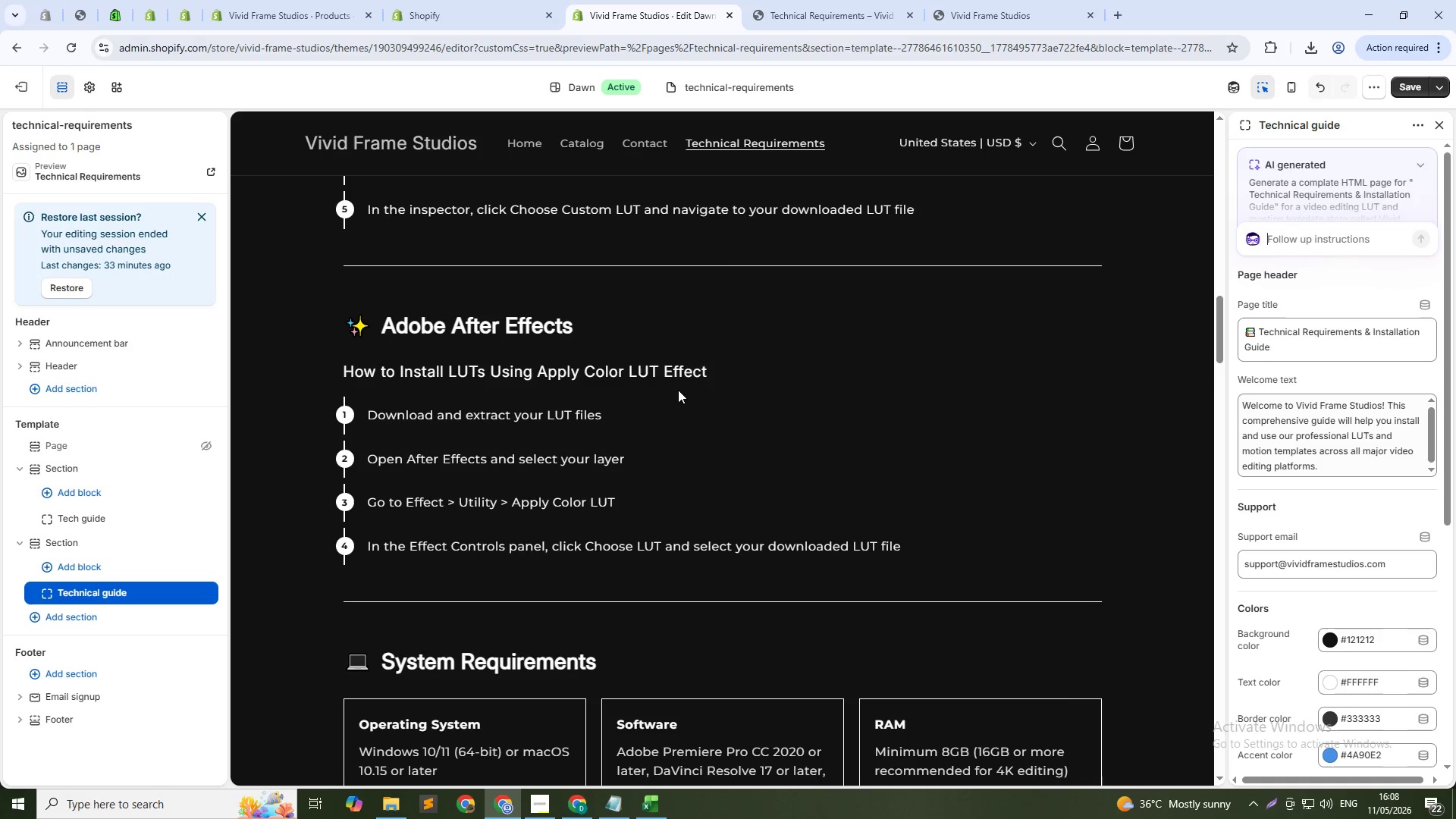 
scroll: coordinate [554, 334], scroll_direction: down, amount: 10.0
 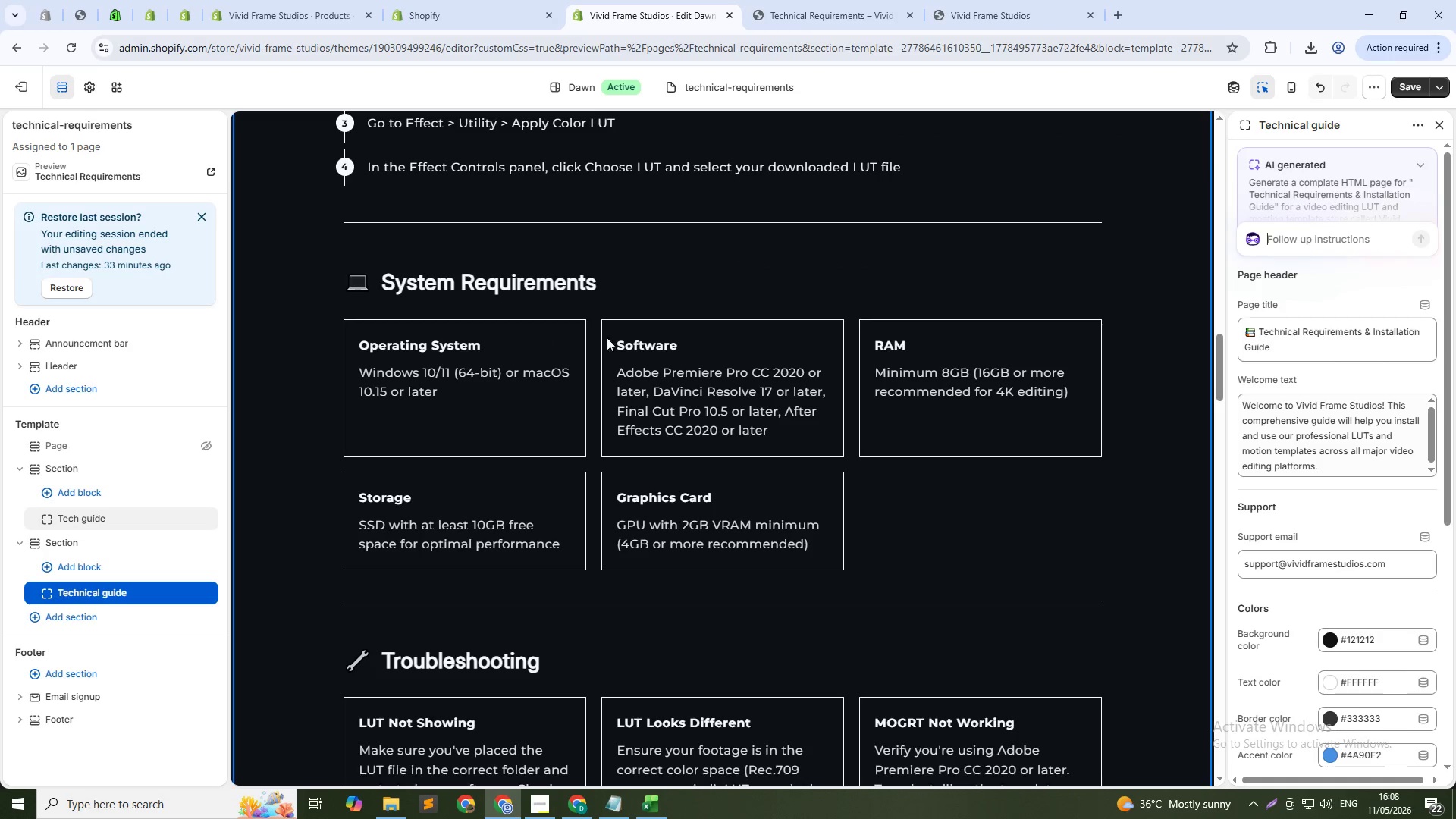 
scroll: coordinate [646, 380], scroll_direction: up, amount: 13.0
 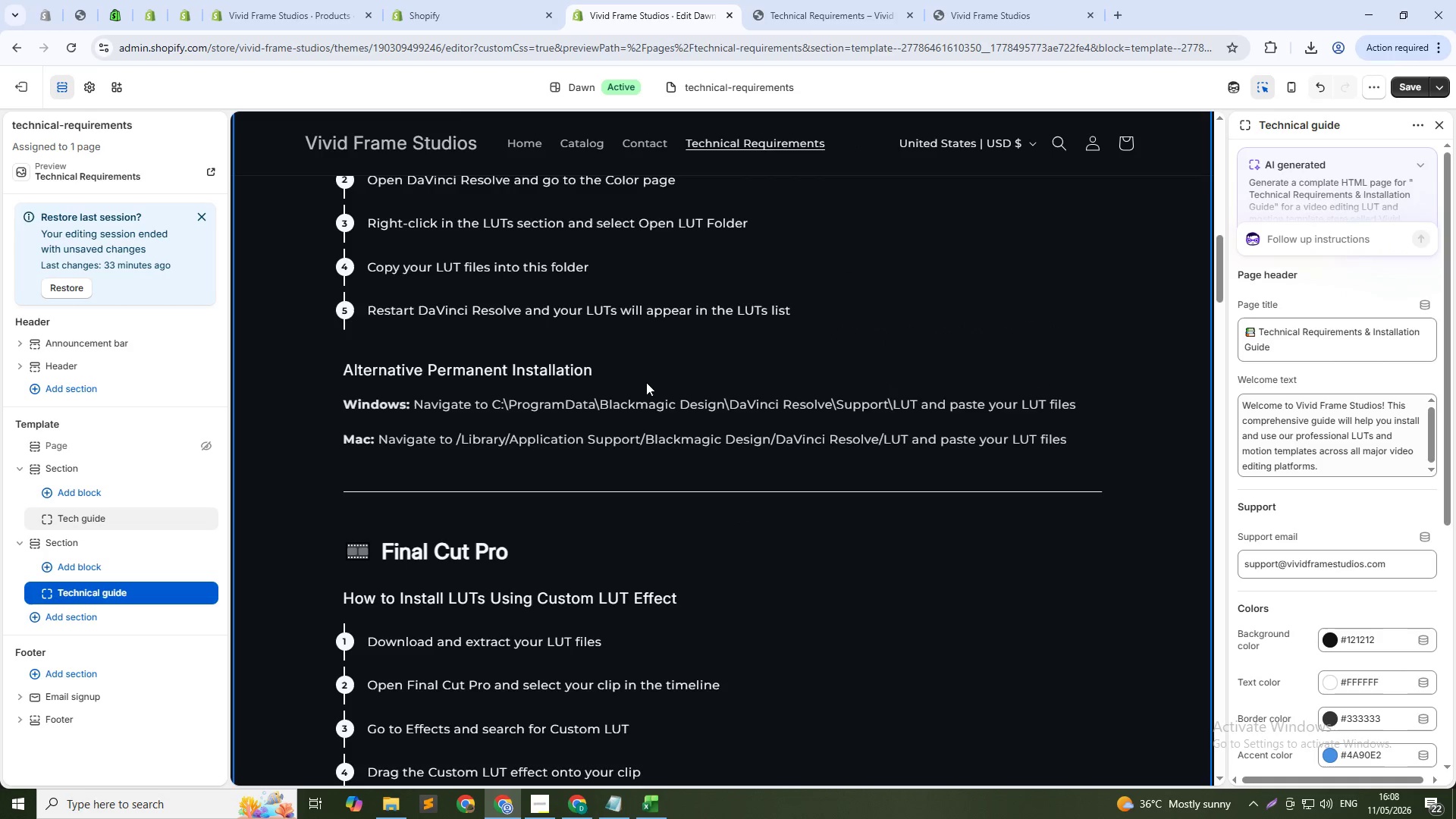 
scroll: coordinate [642, 397], scroll_direction: down, amount: 33.0
 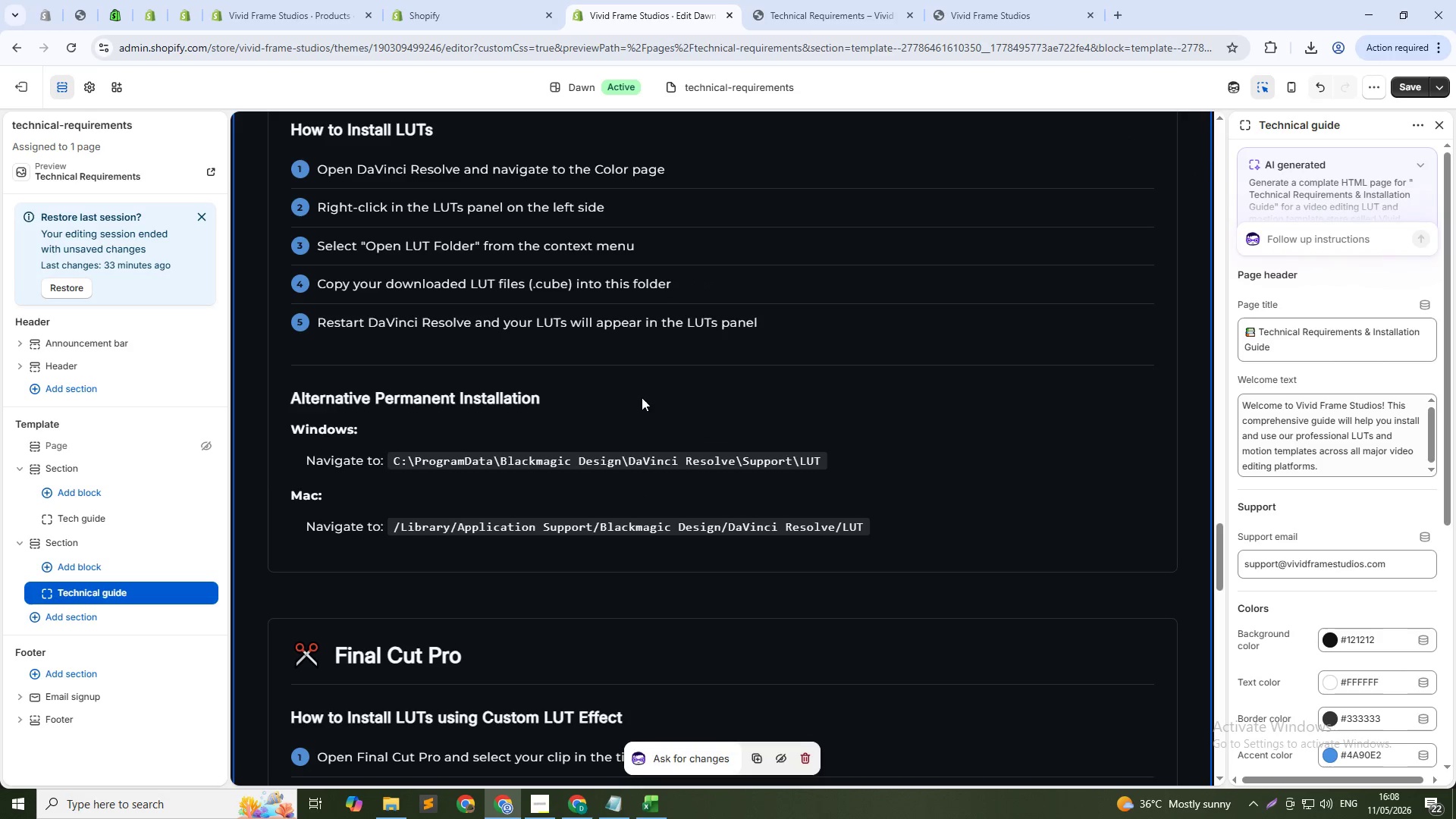 
left_click([720, 309])
 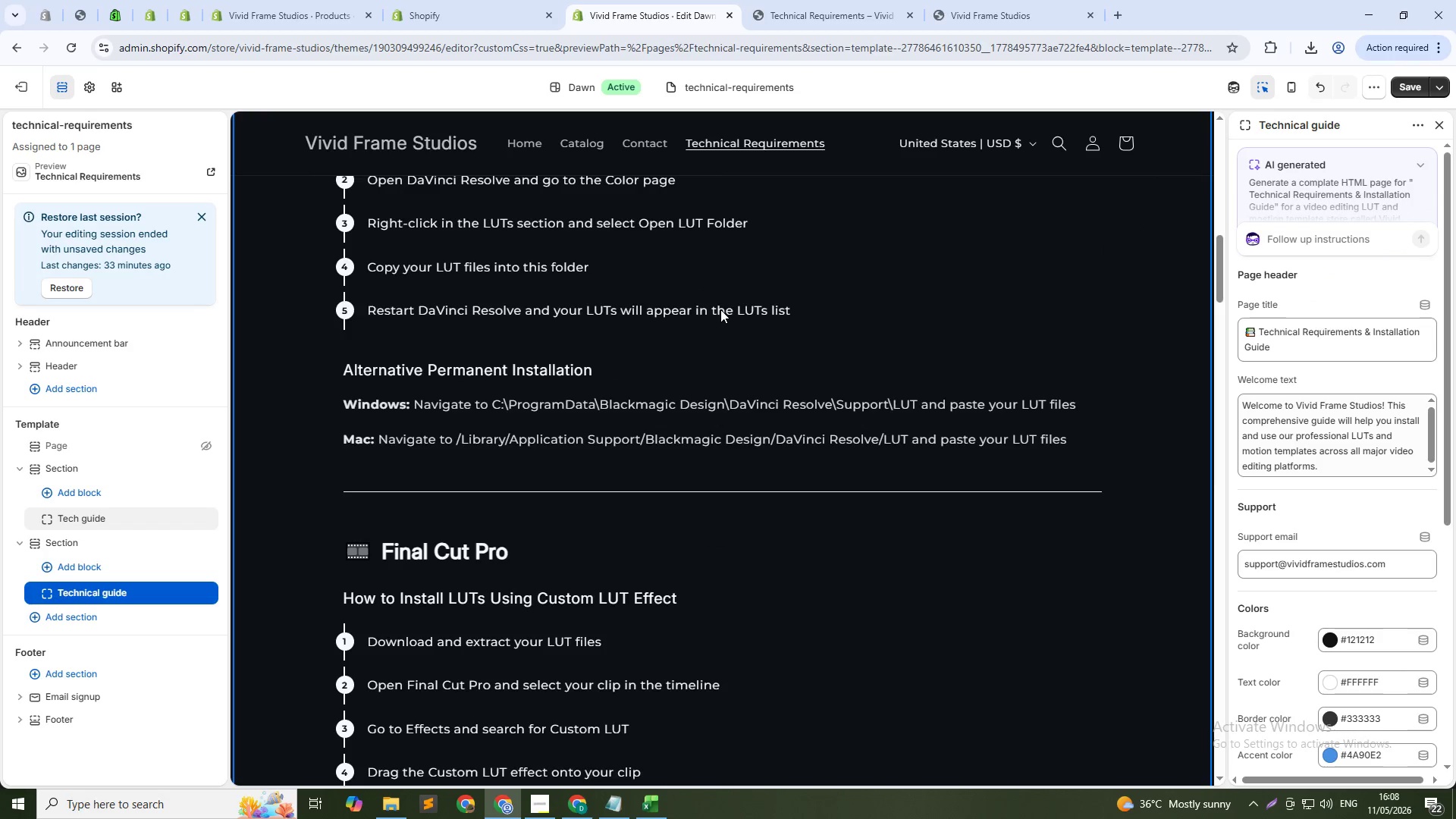 
scroll: coordinate [720, 309], scroll_direction: up, amount: 42.0
 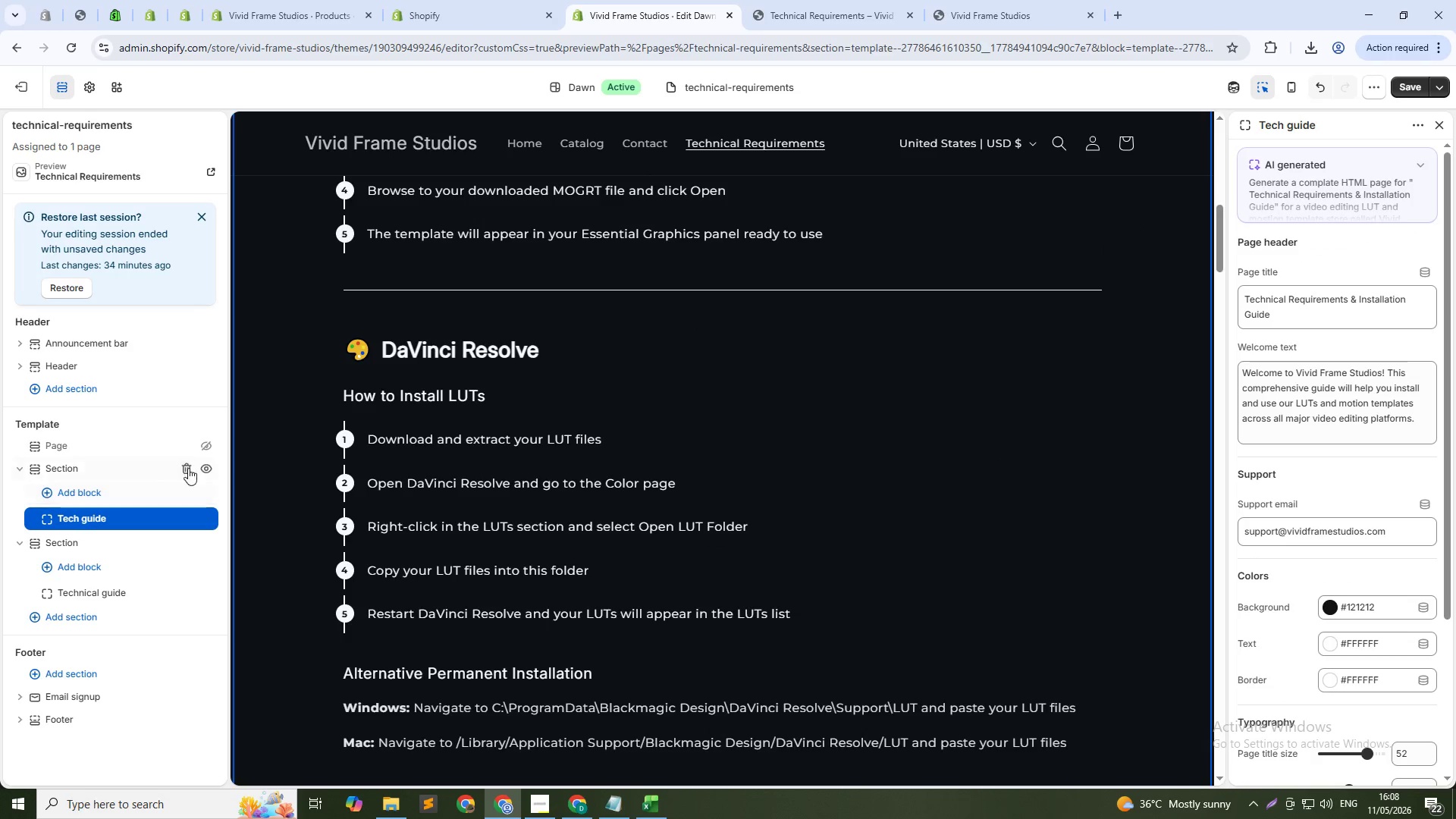 
left_click([206, 466])
 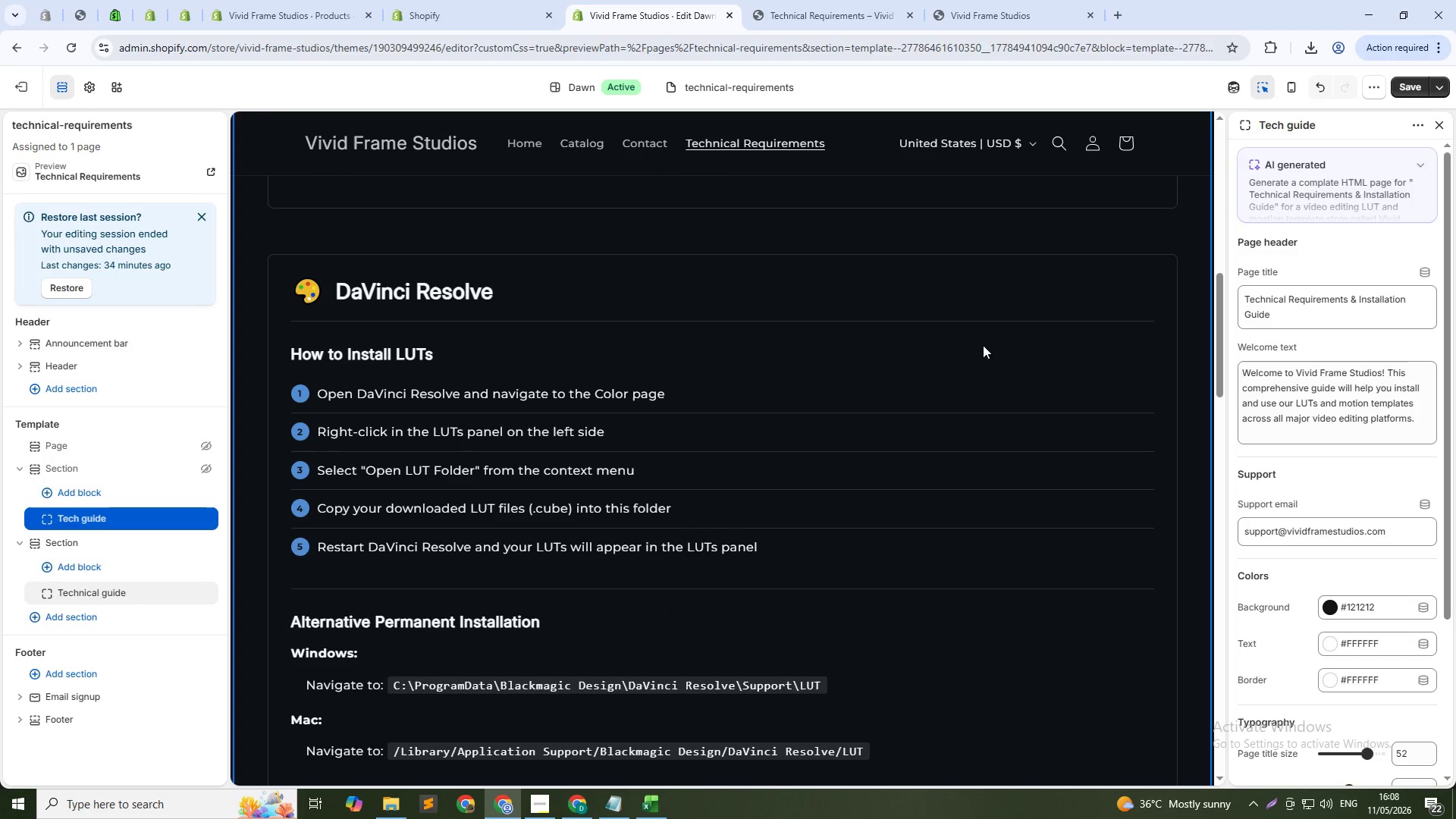 
scroll: coordinate [983, 345], scroll_direction: up, amount: 17.0
 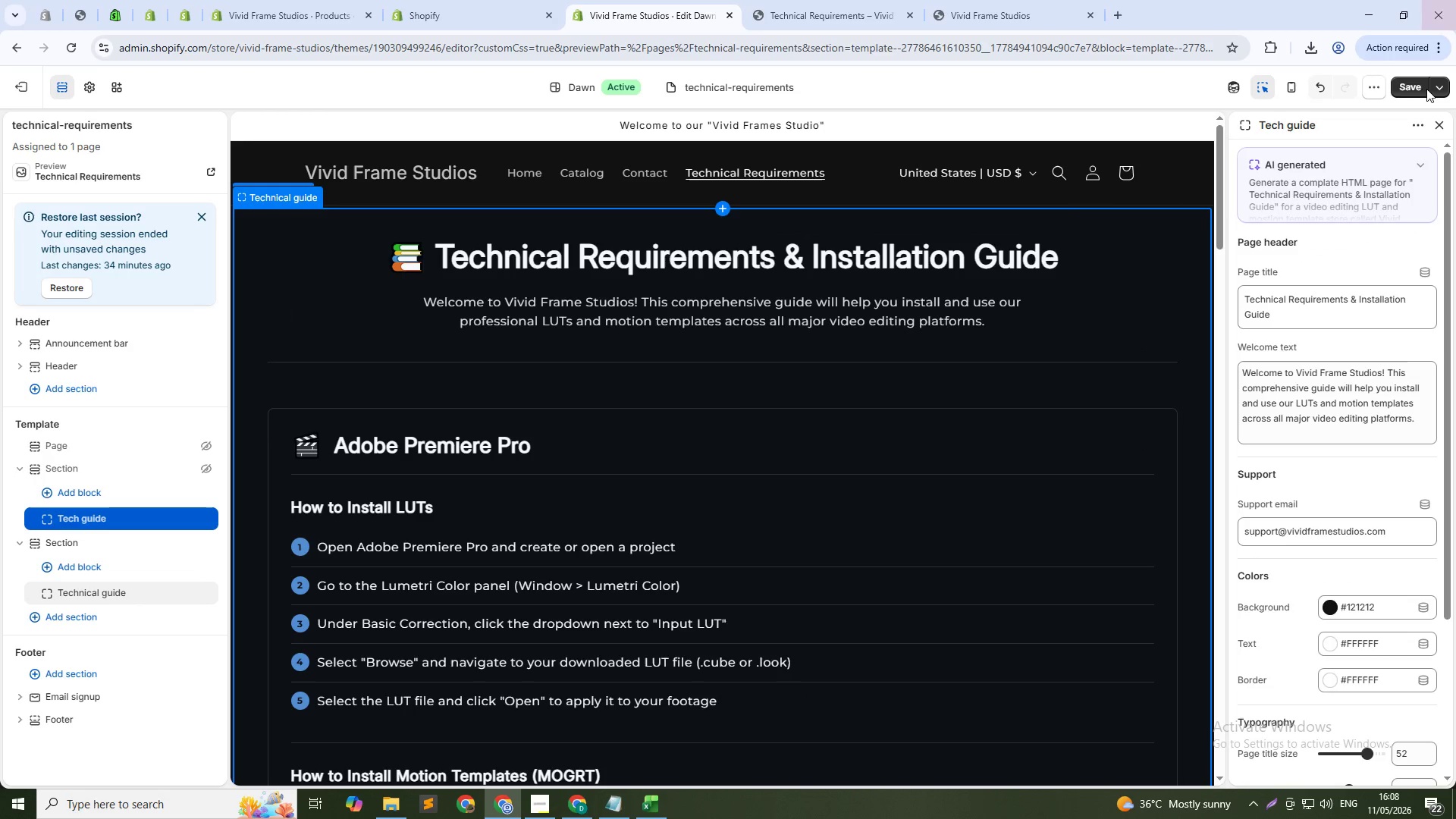 
left_click([1414, 88])
 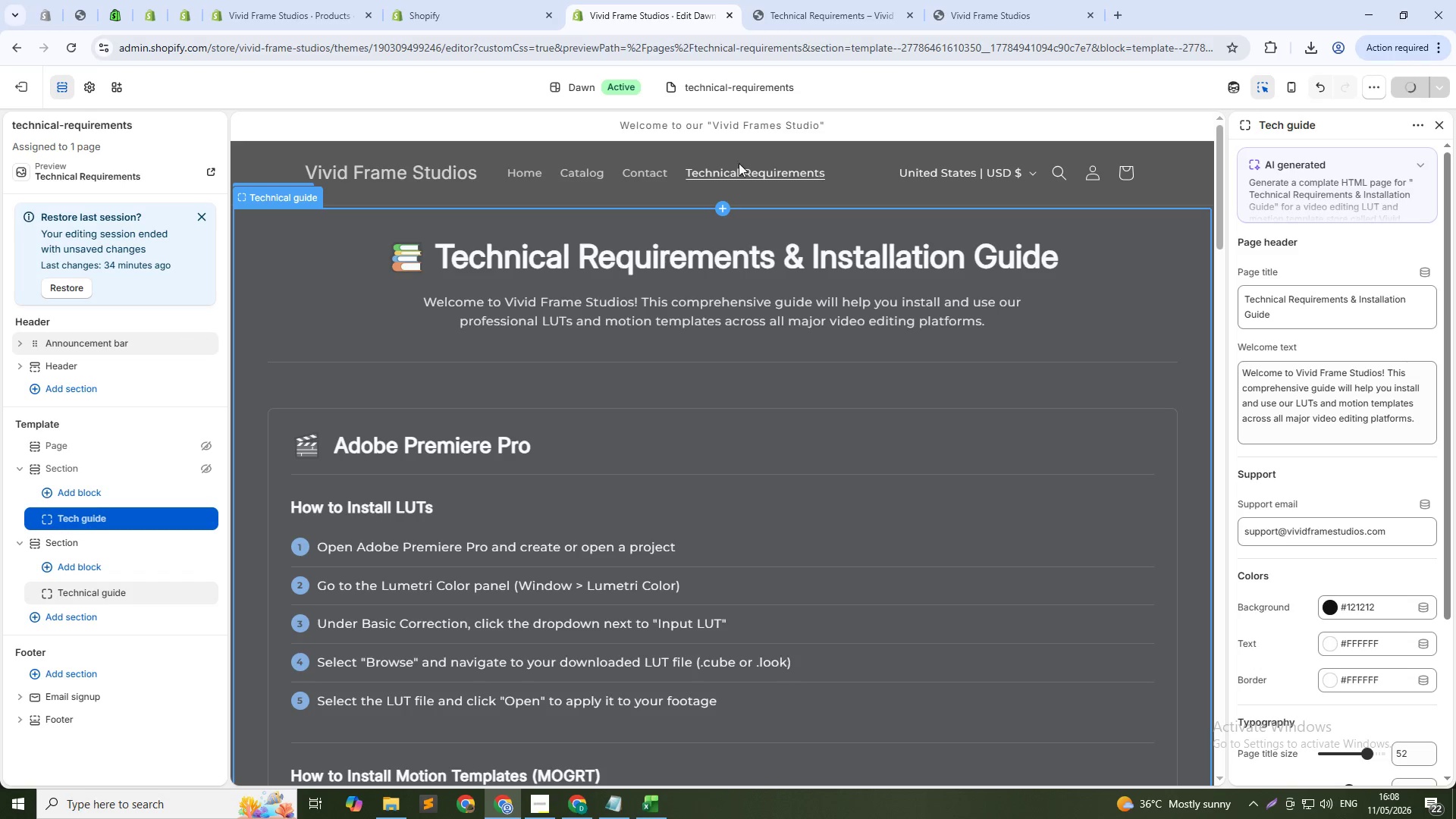 
scroll: coordinate [788, 318], scroll_direction: down, amount: 9.0
 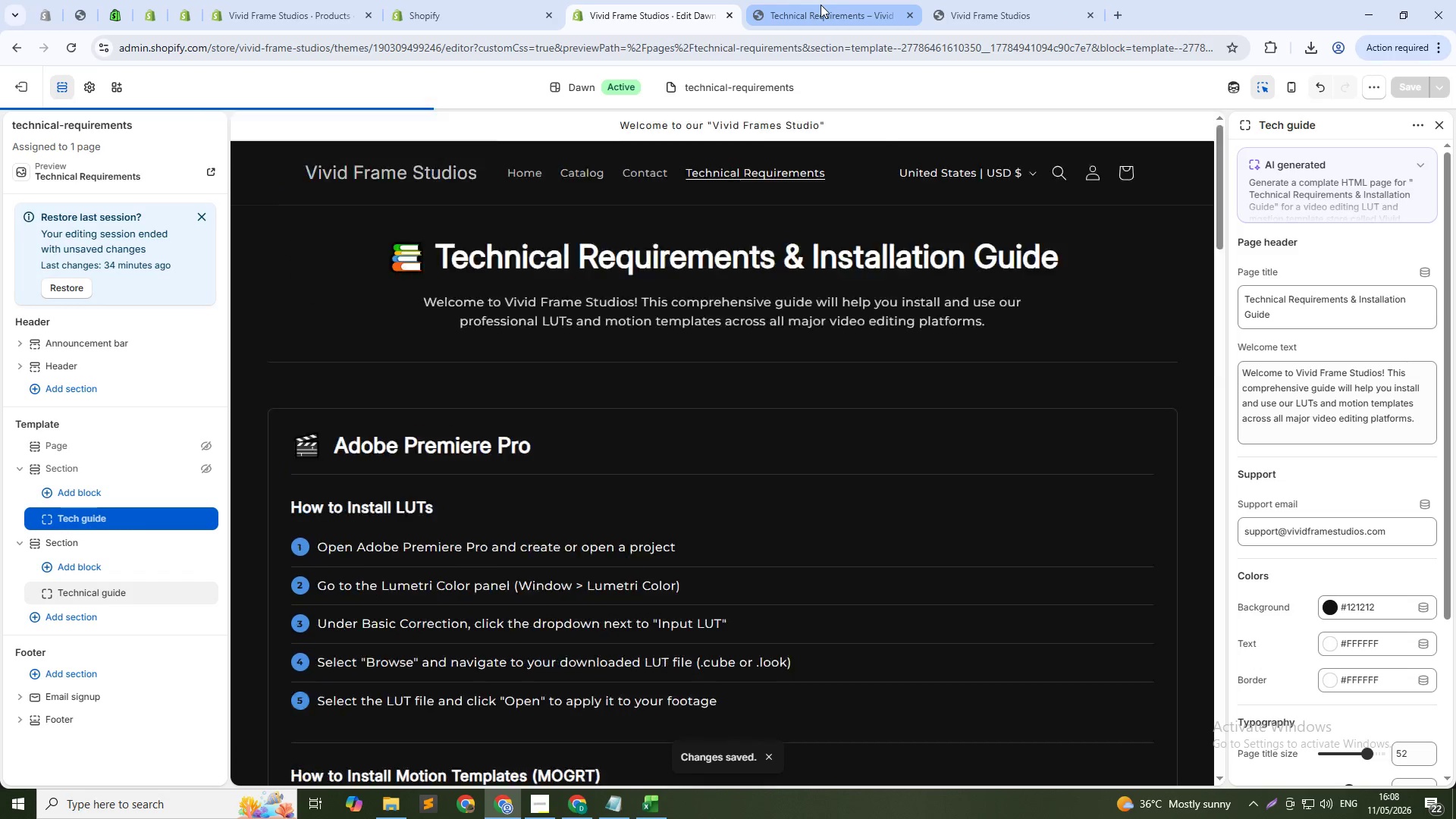 
left_click([821, 5])
 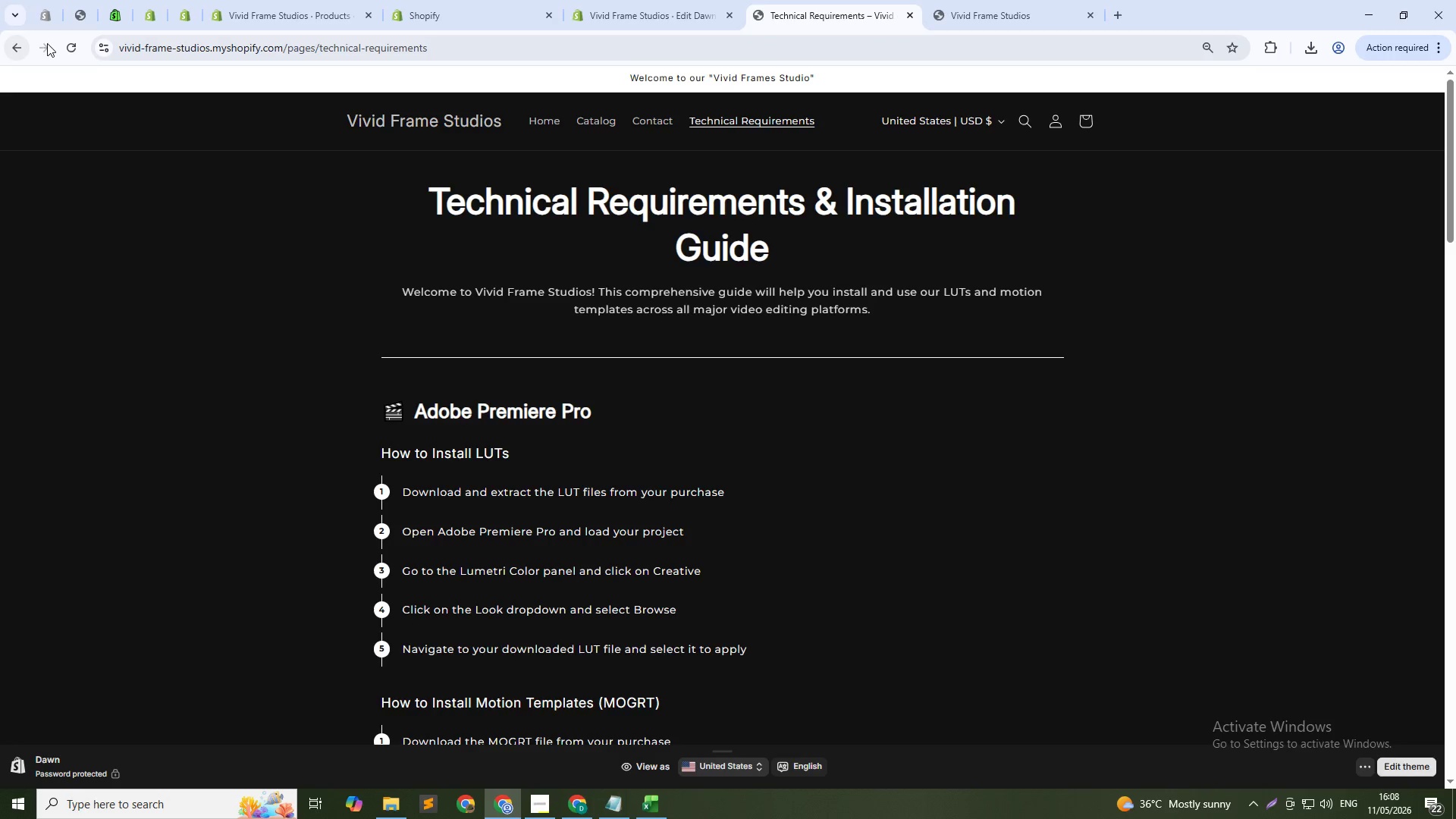 
left_click([82, 50])
 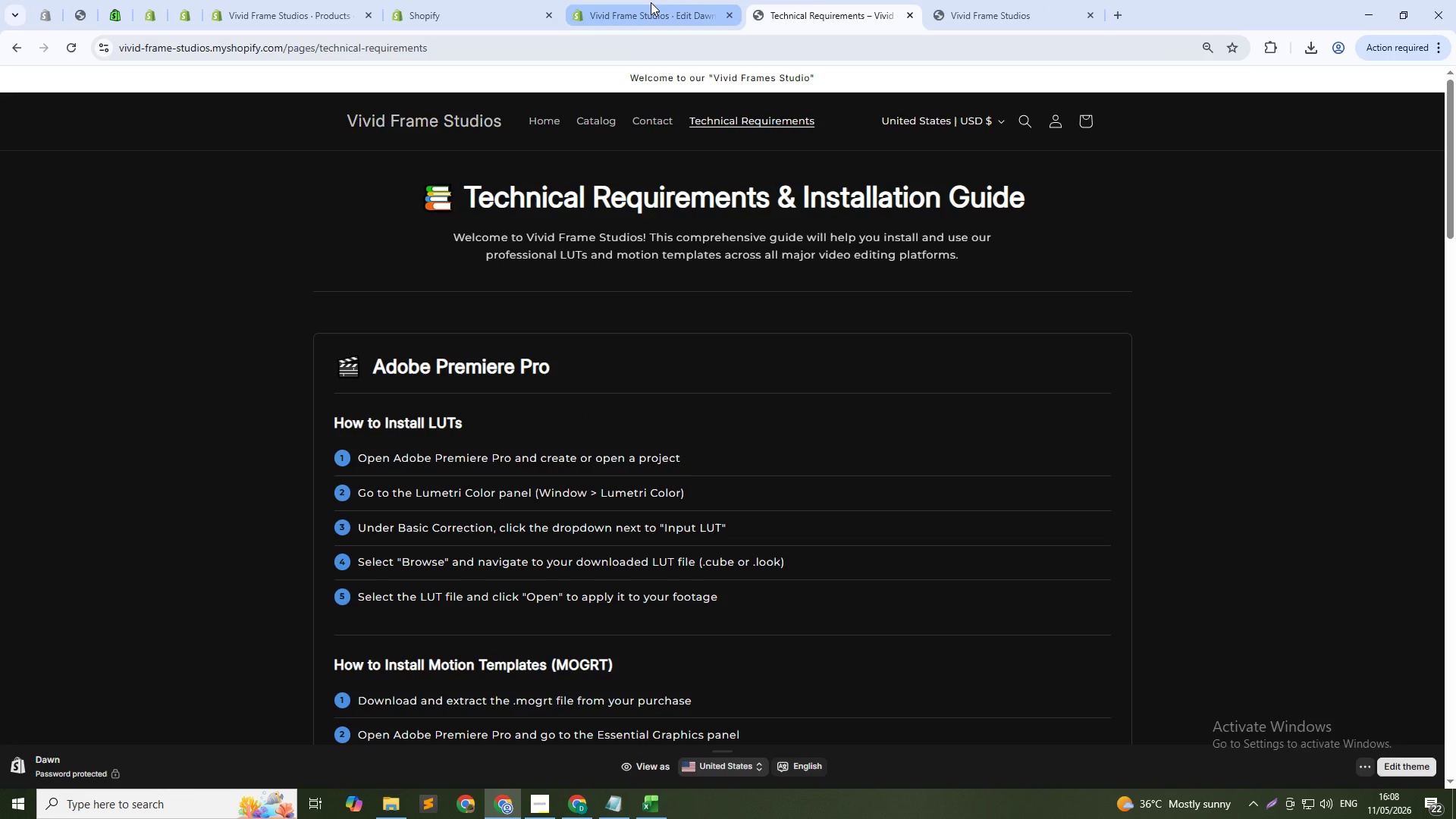 
left_click([651, 2])
 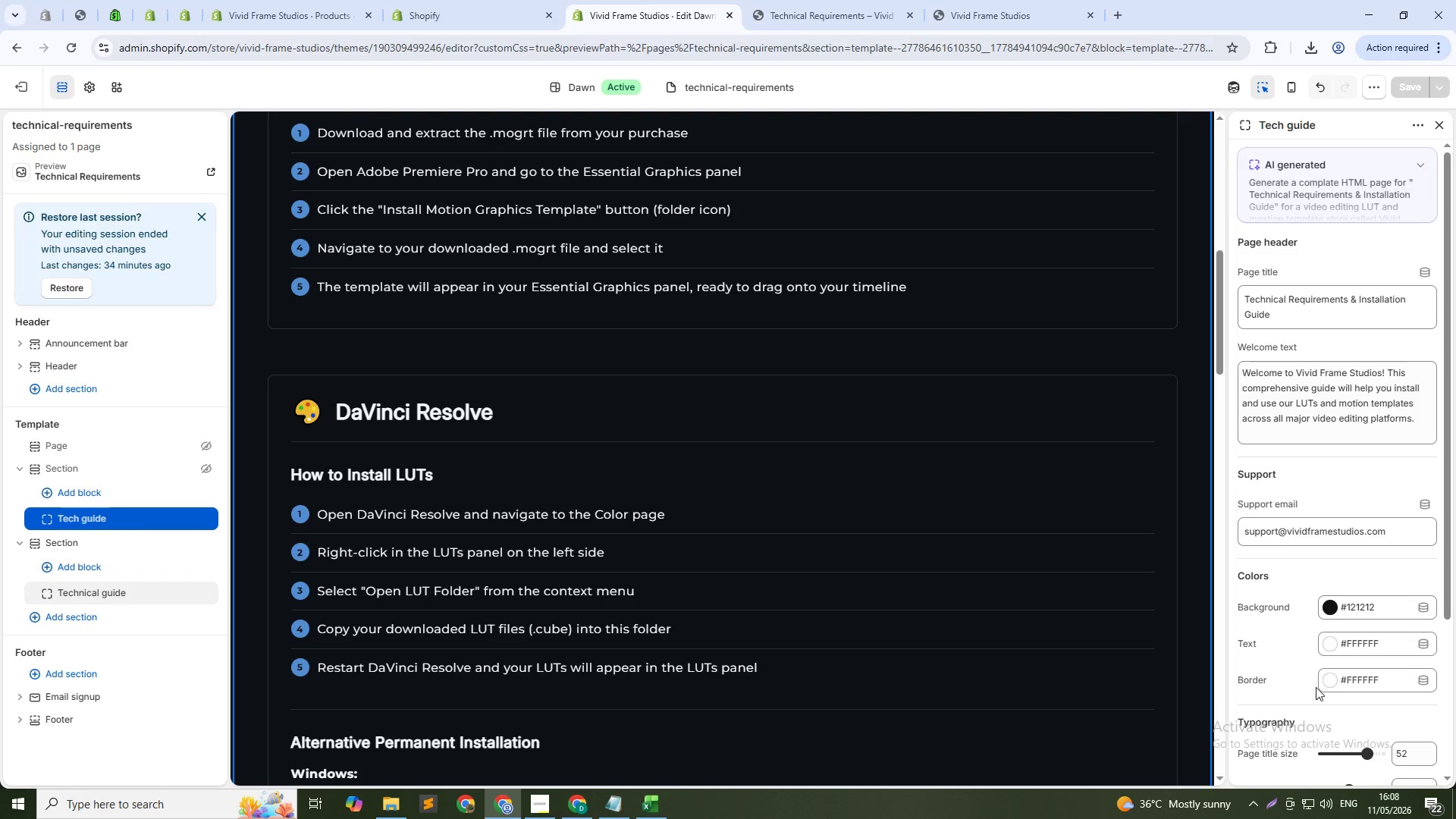 
scroll: coordinate [747, 508], scroll_direction: up, amount: 16.0
 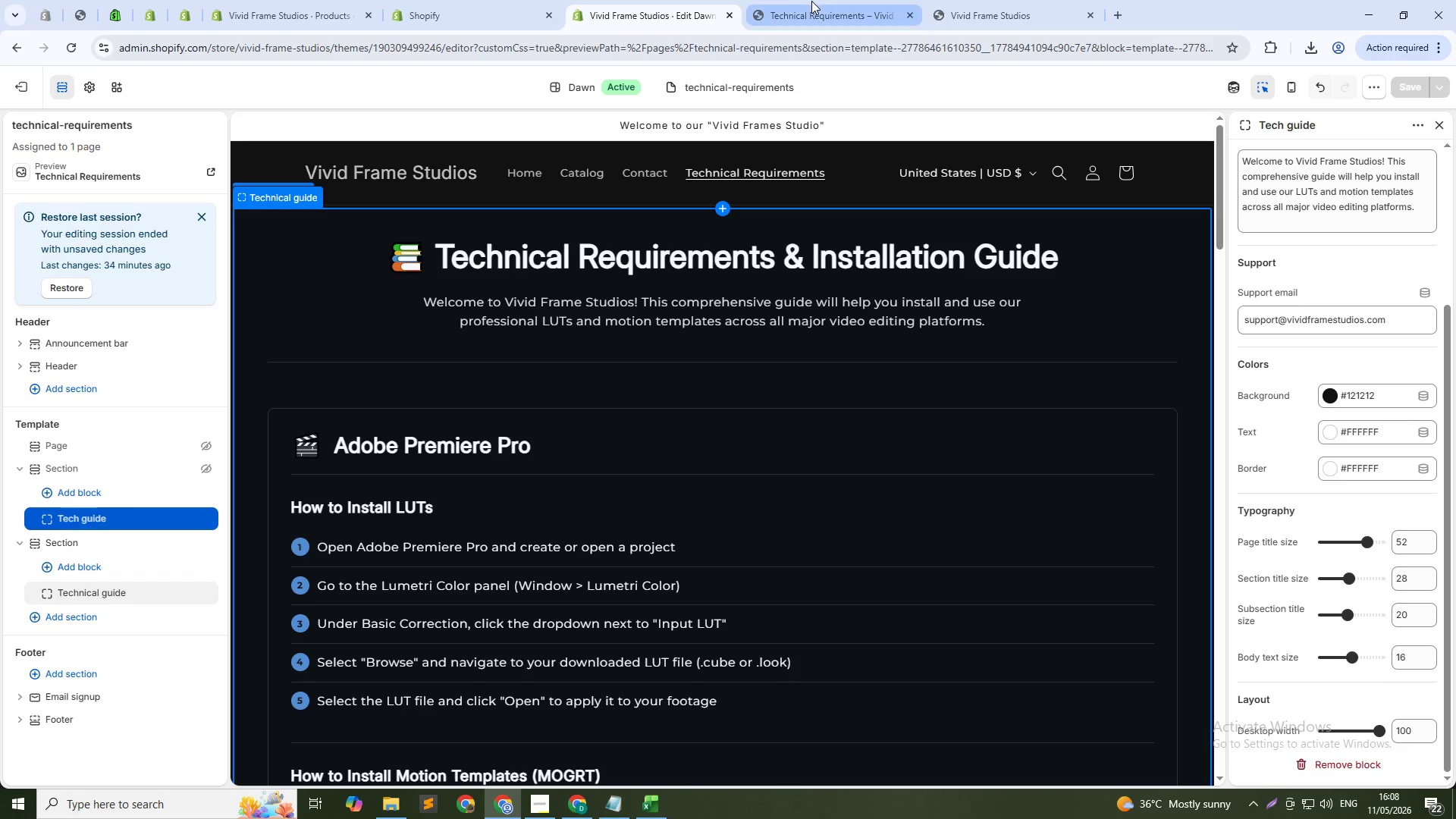 
left_click([812, 2])
 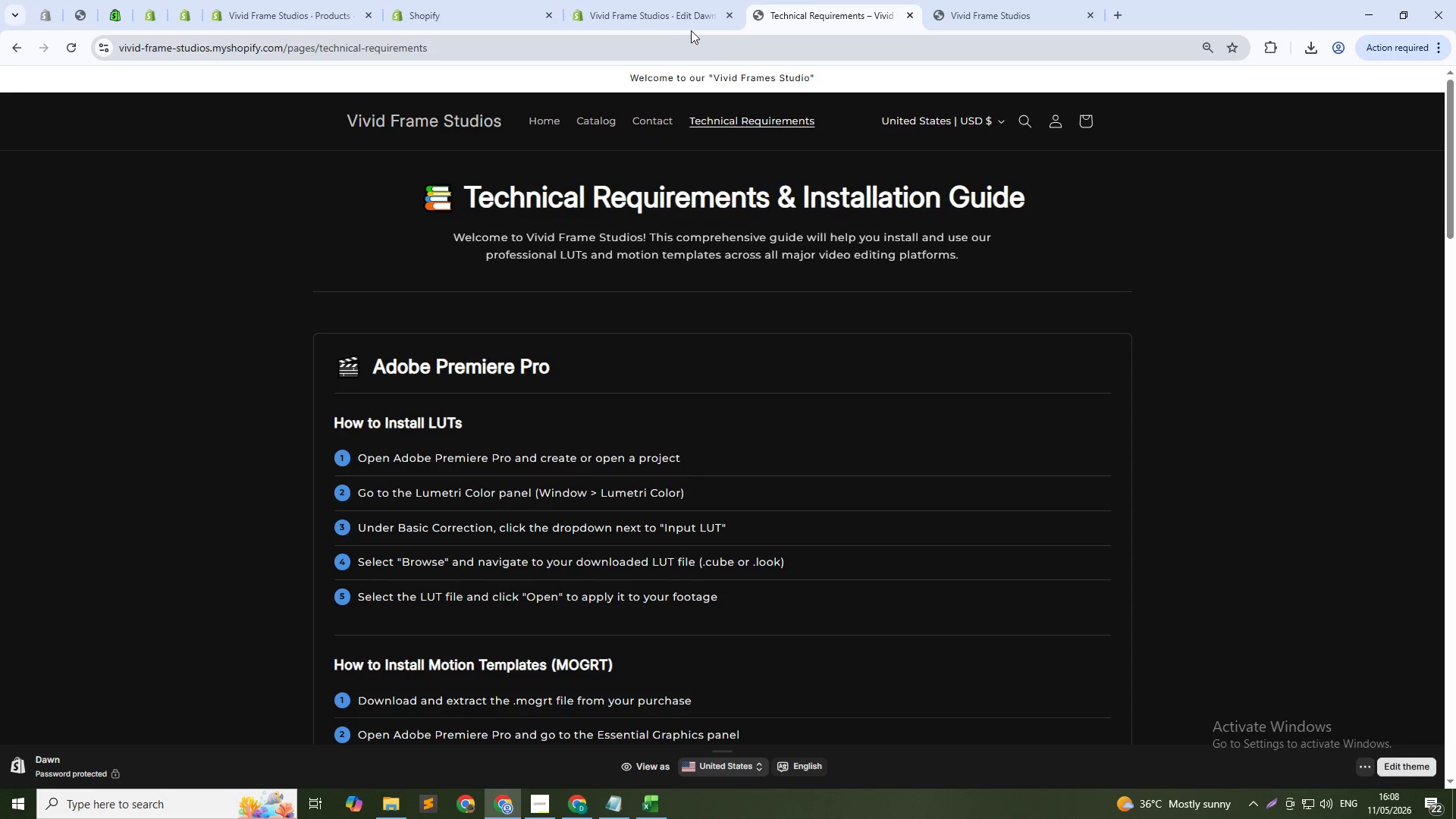 
left_click([691, 4])
 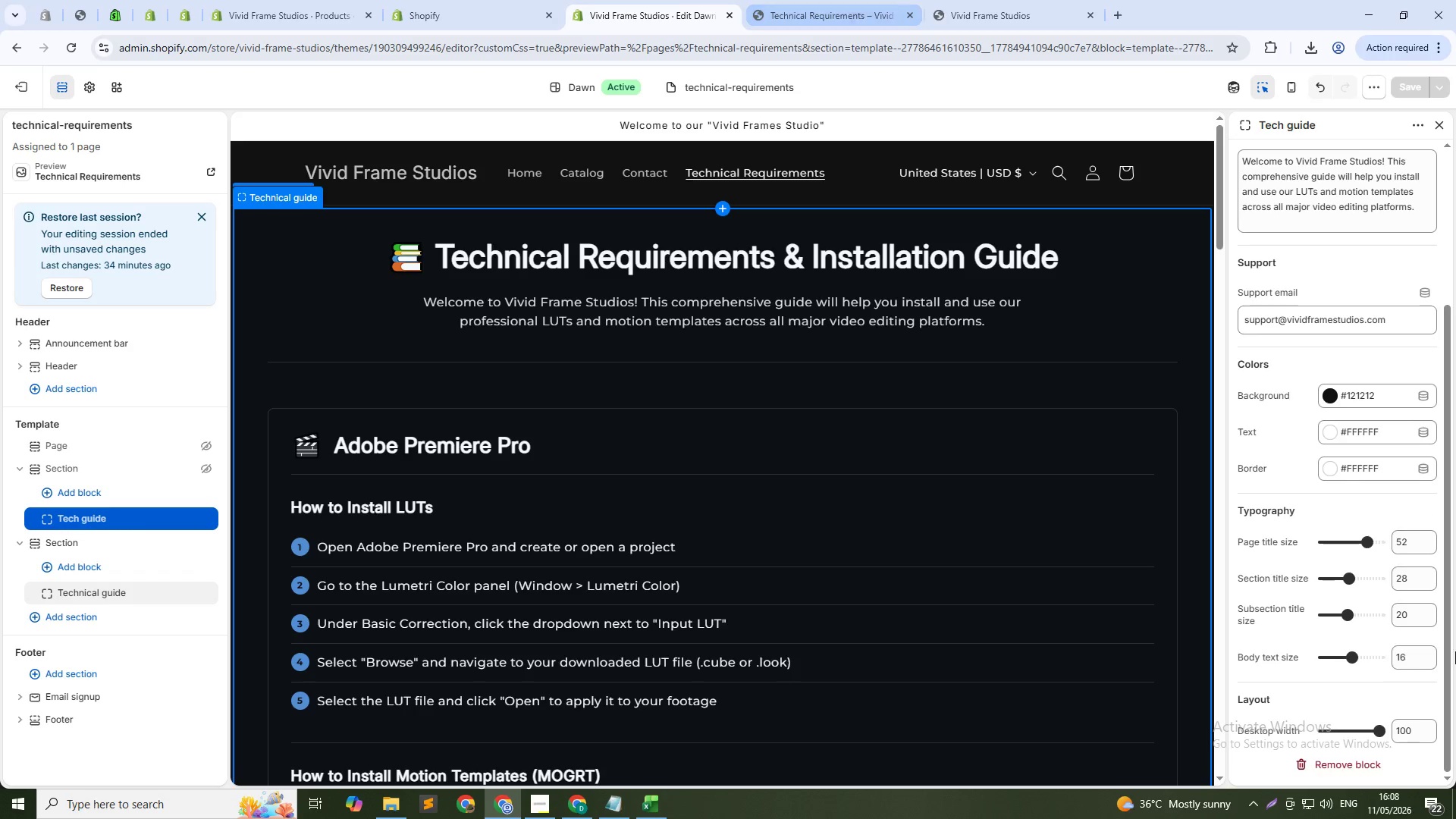 
scroll: coordinate [1360, 736], scroll_direction: down, amount: 4.0
 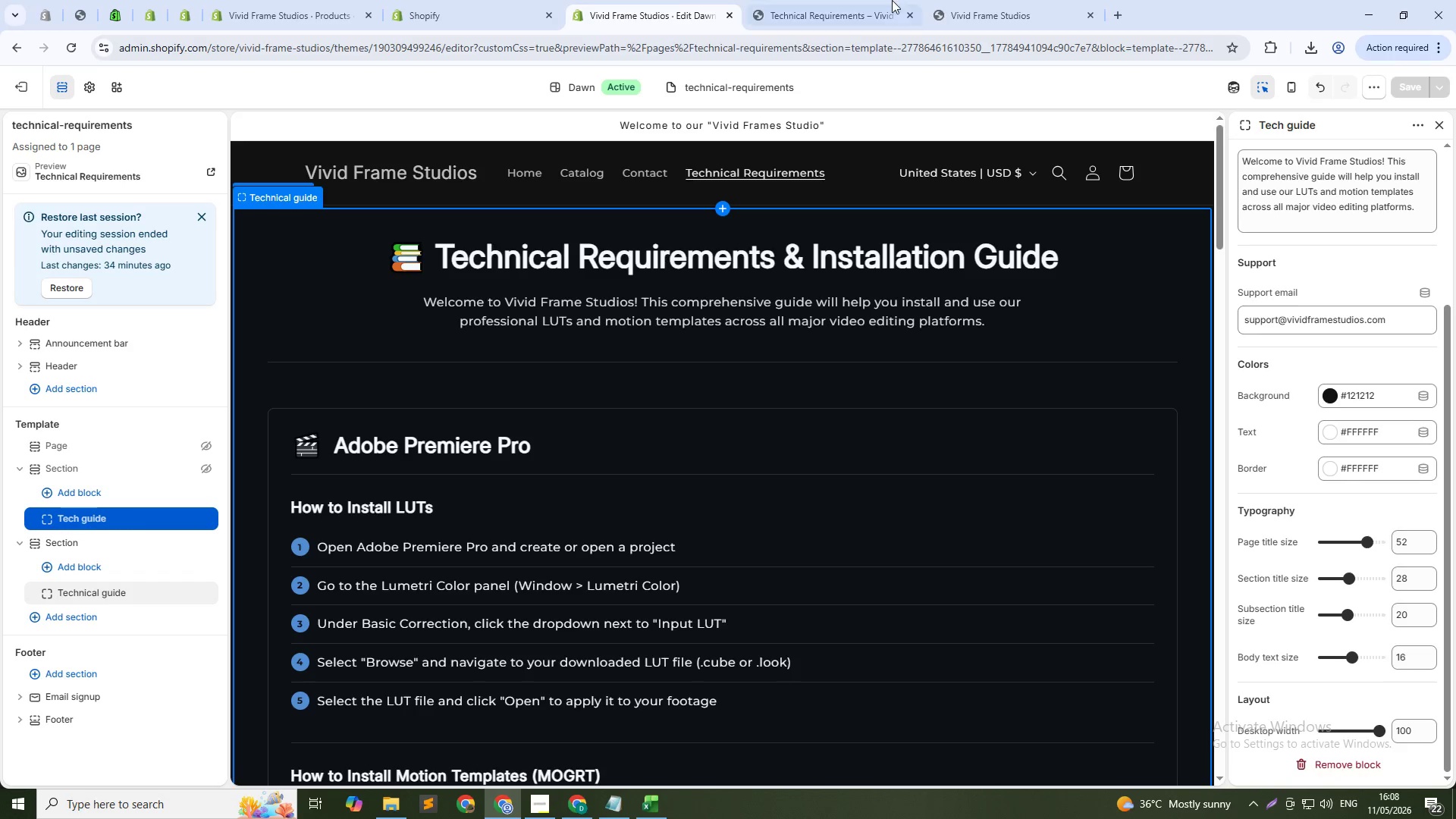 
left_click([839, 5])
 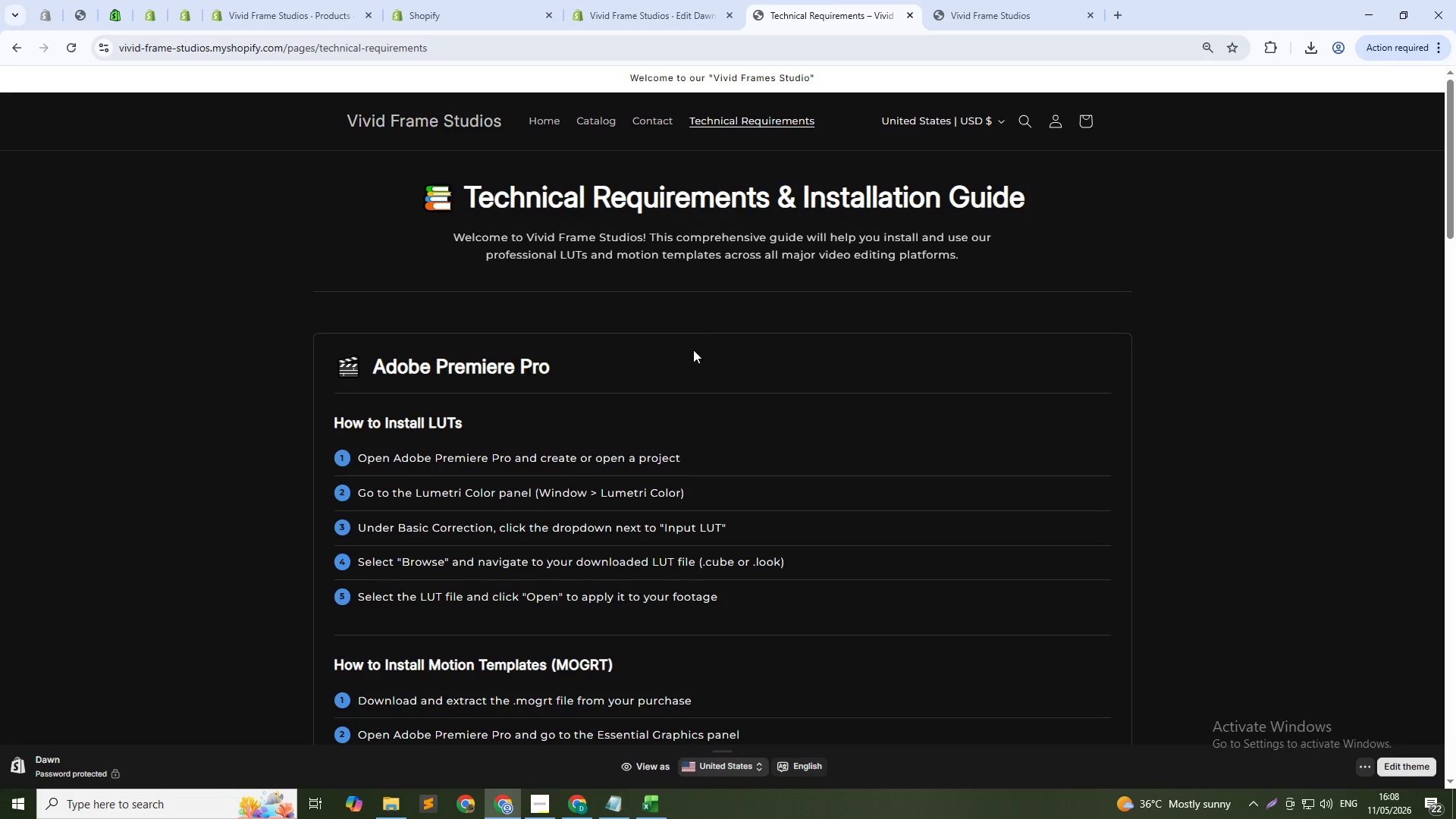 
scroll: coordinate [696, 355], scroll_direction: up, amount: 1.0
 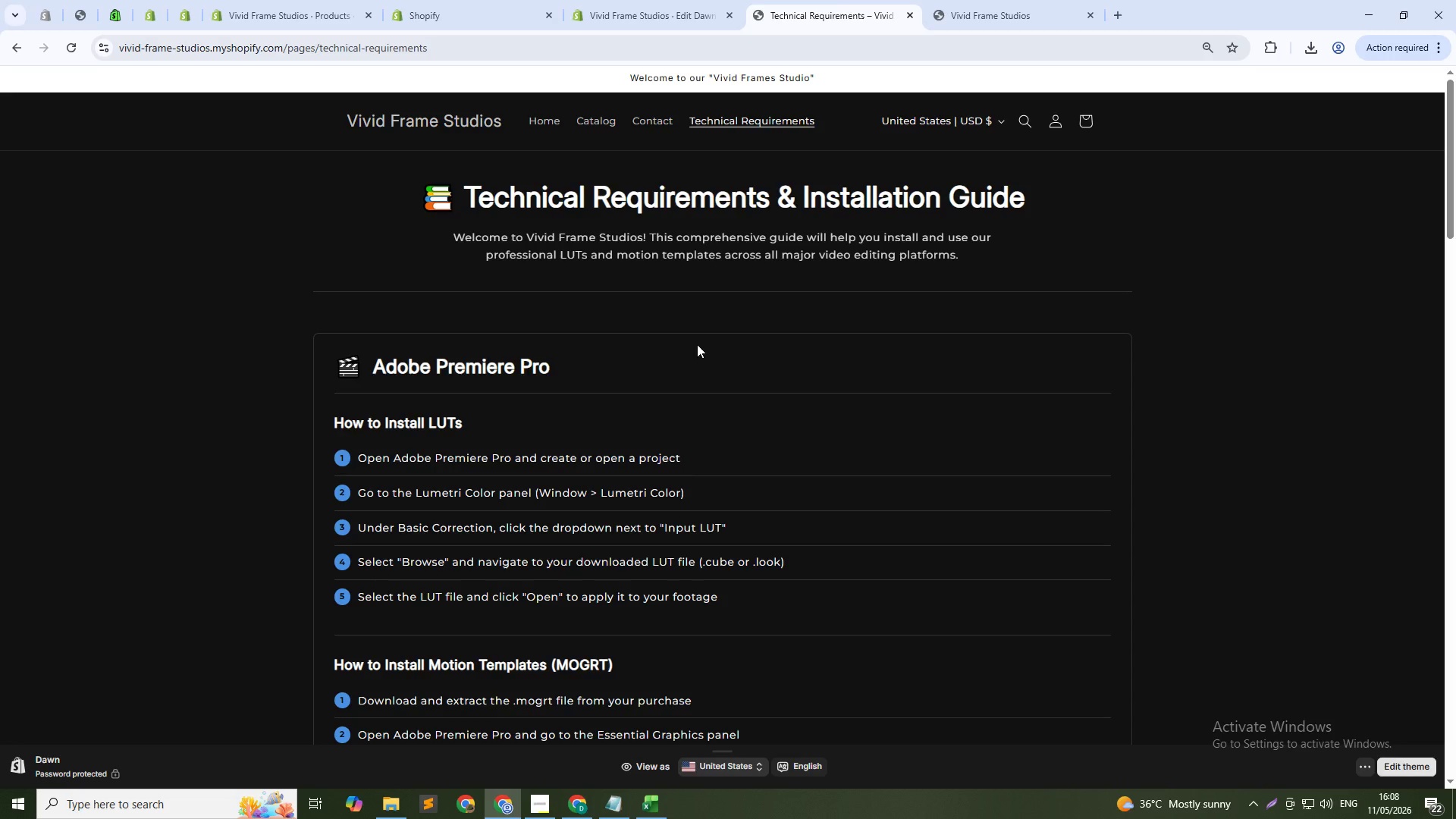 
key(PrintScreen)
 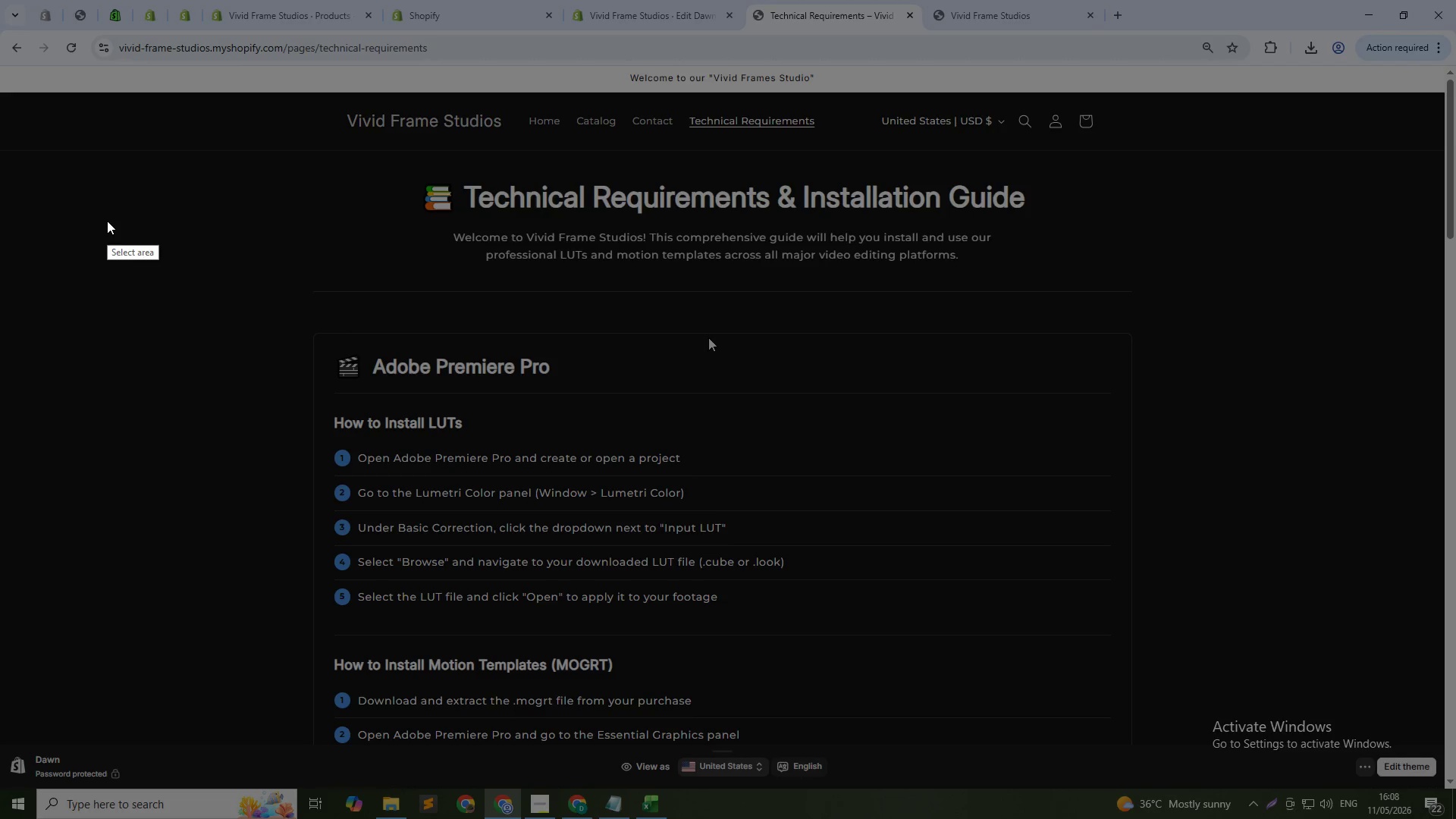 
key(Escape)
 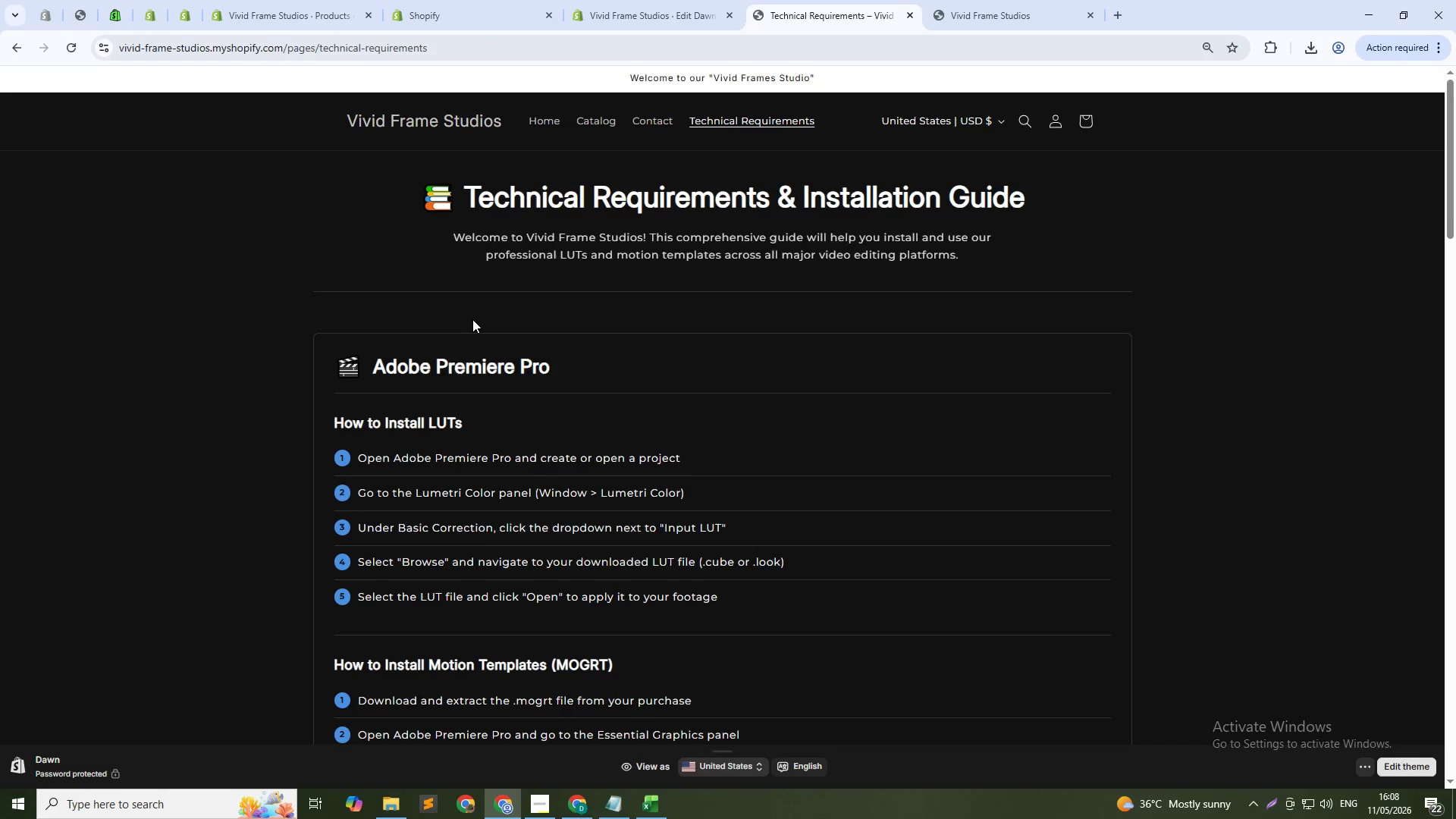 
scroll: coordinate [472, 319], scroll_direction: down, amount: 2.0
 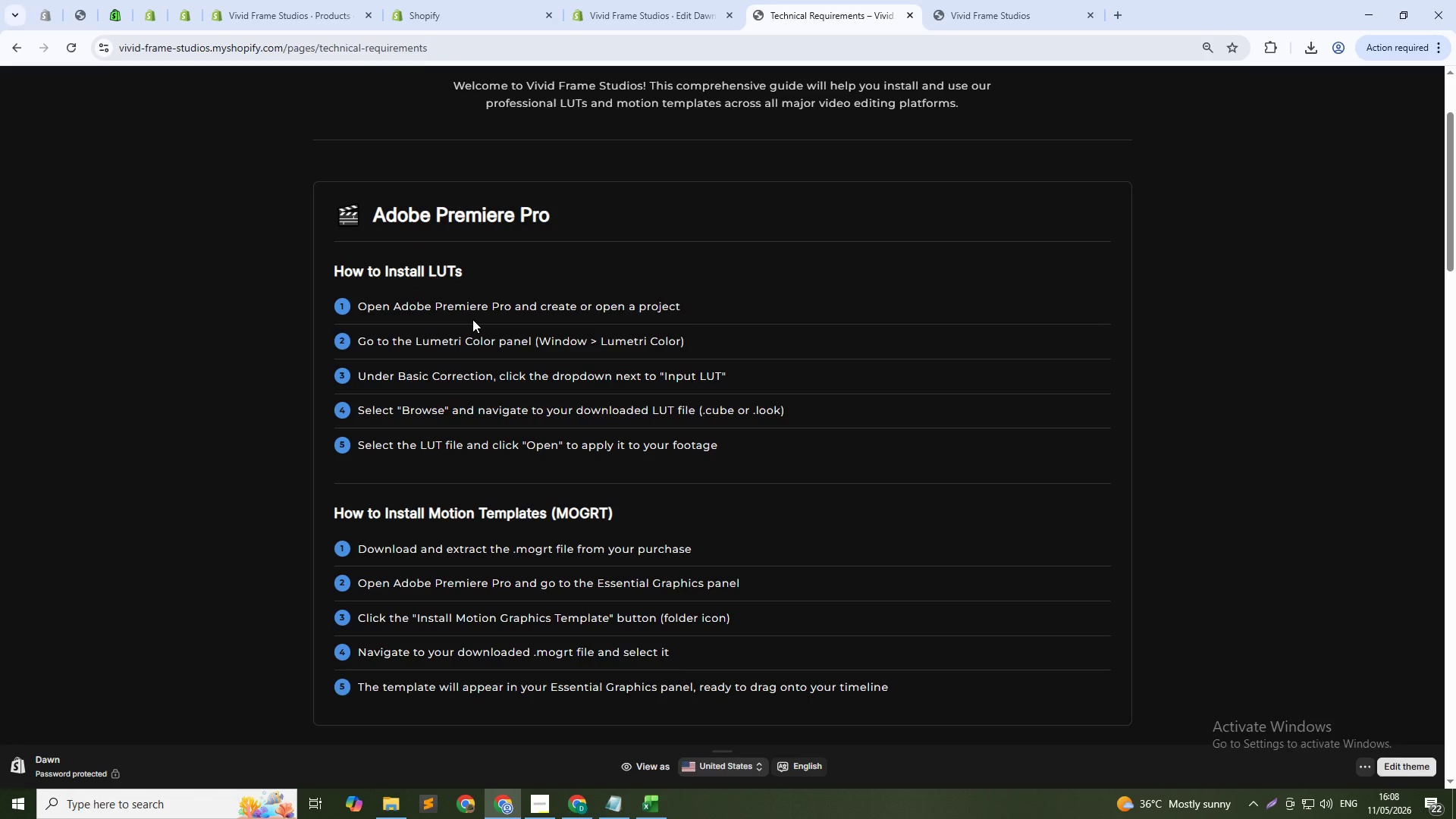 
scroll: coordinate [472, 319], scroll_direction: up, amount: 1.0
 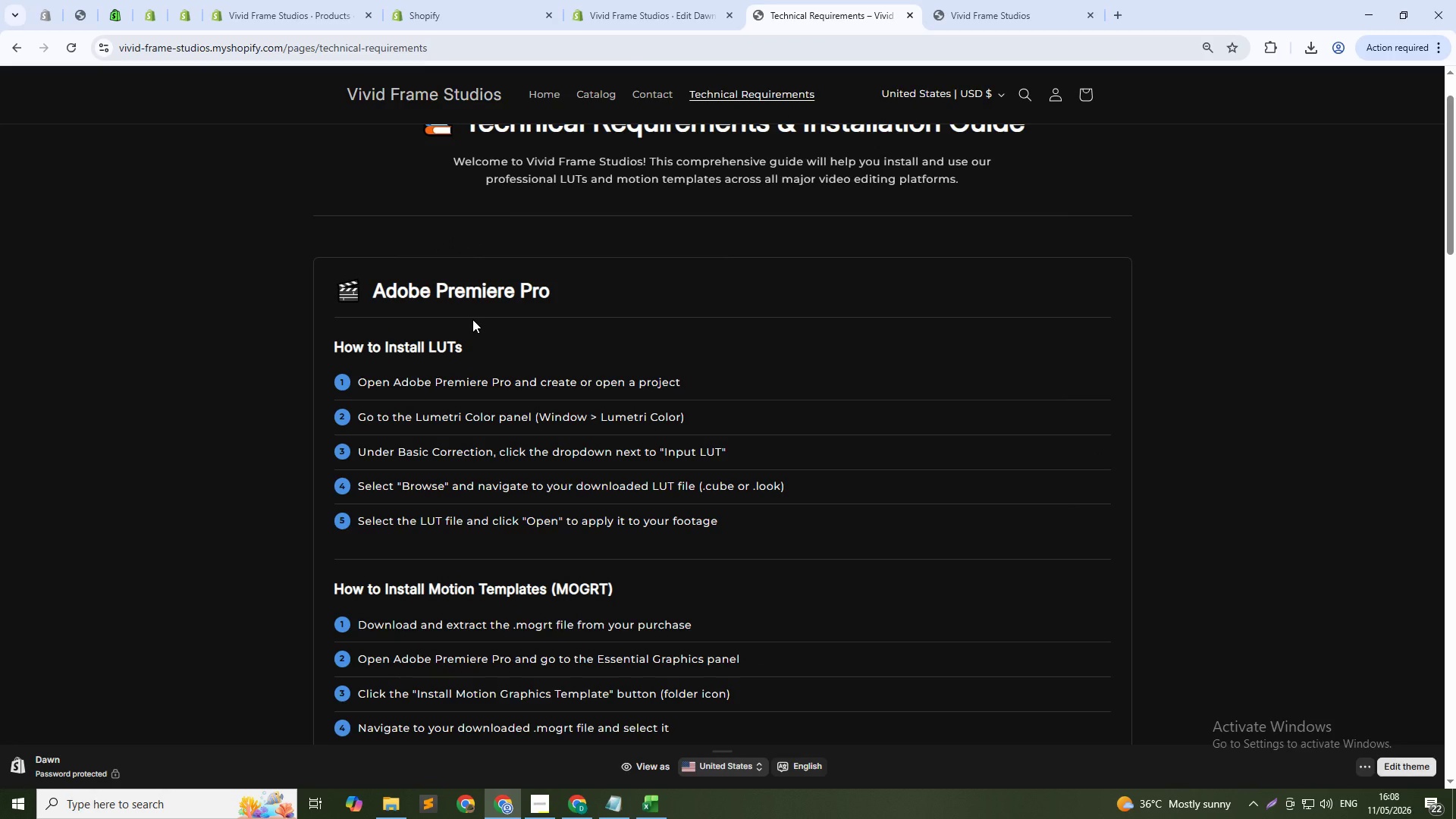 
hold_key(key=ControlLeft, duration=0.5)
scroll: coordinate [472, 319], scroll_direction: down, amount: 2.0
 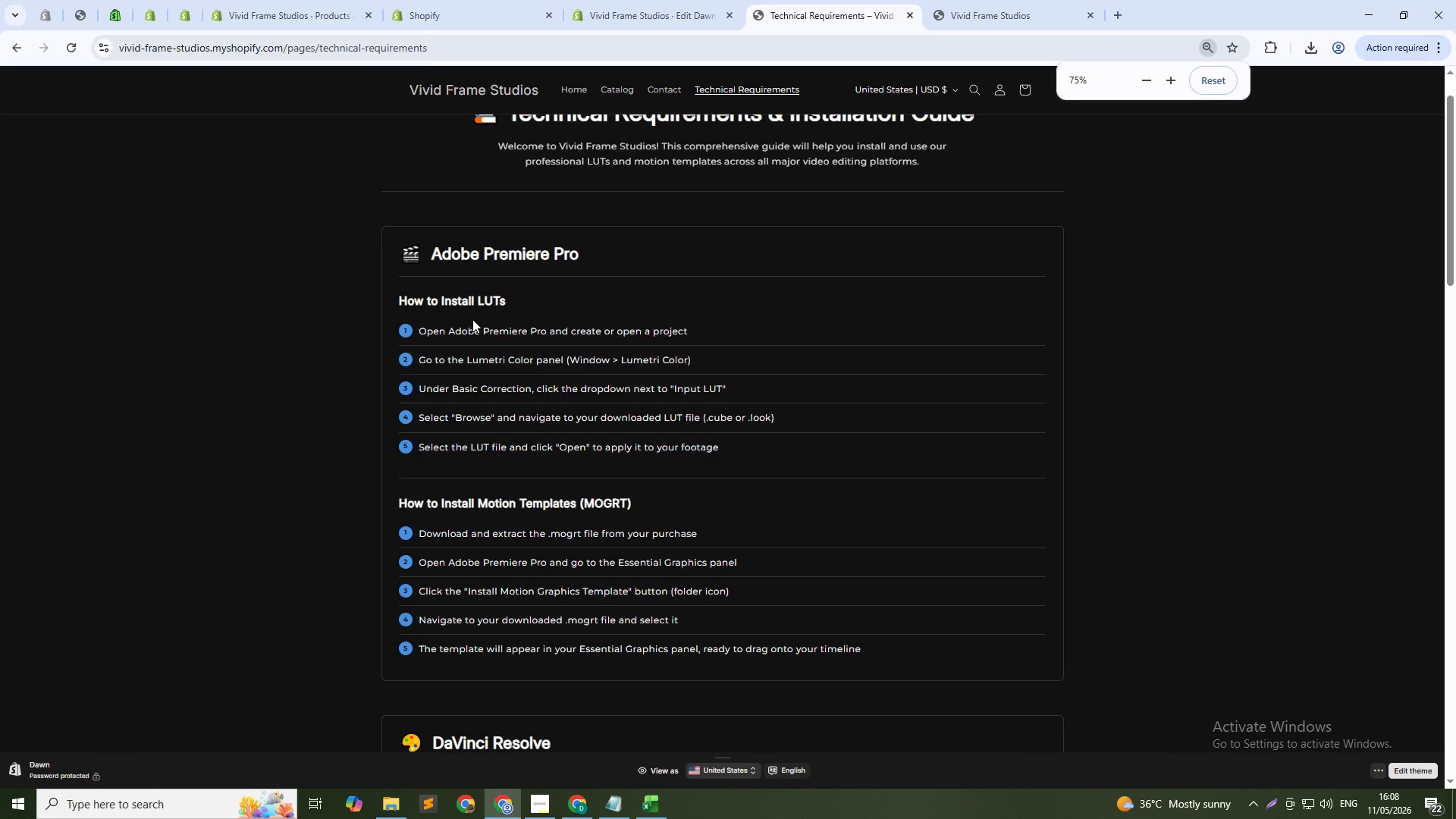 
scroll: coordinate [472, 319], scroll_direction: up, amount: 1.0
 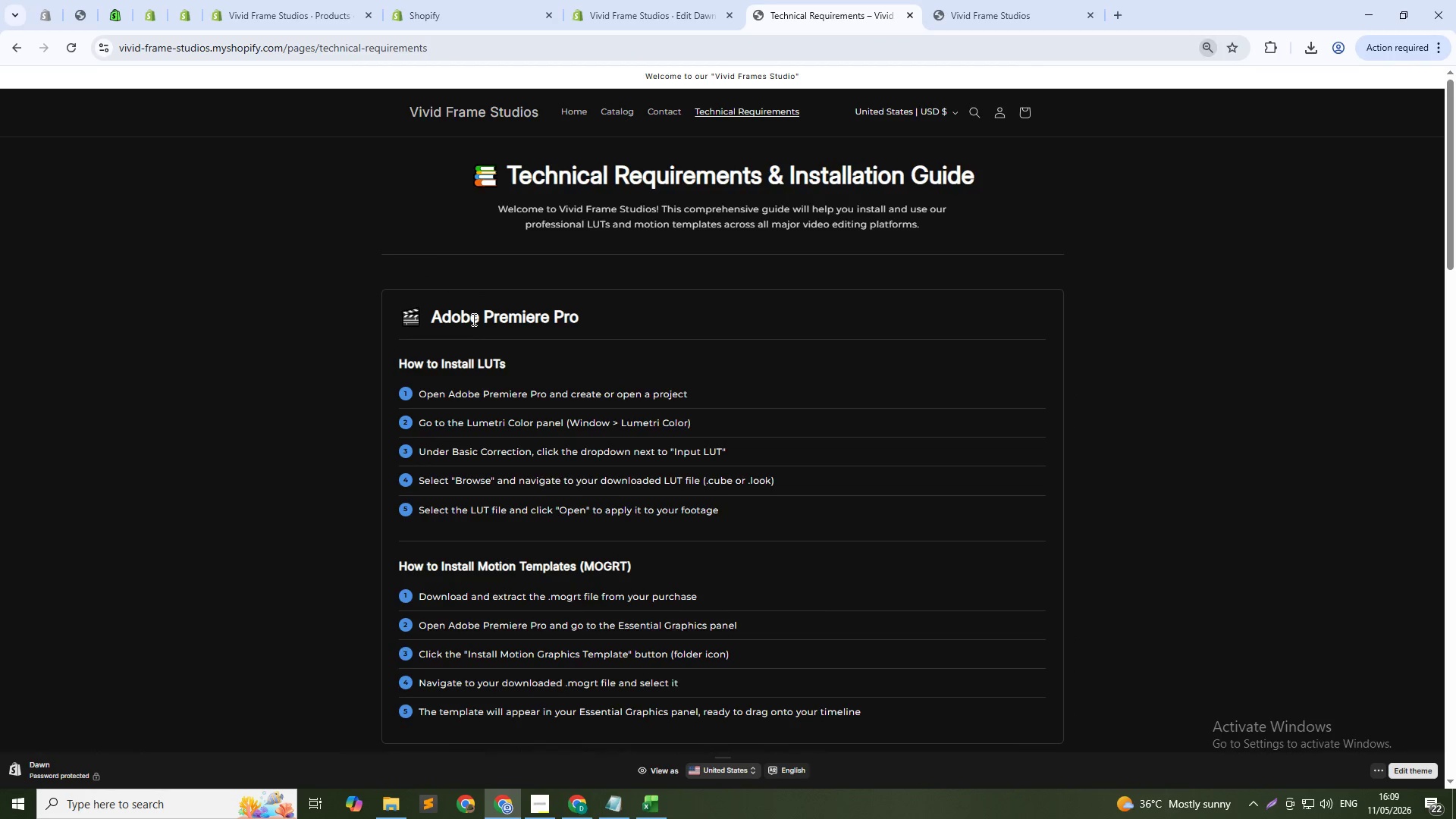 
key(PrintScreen)
 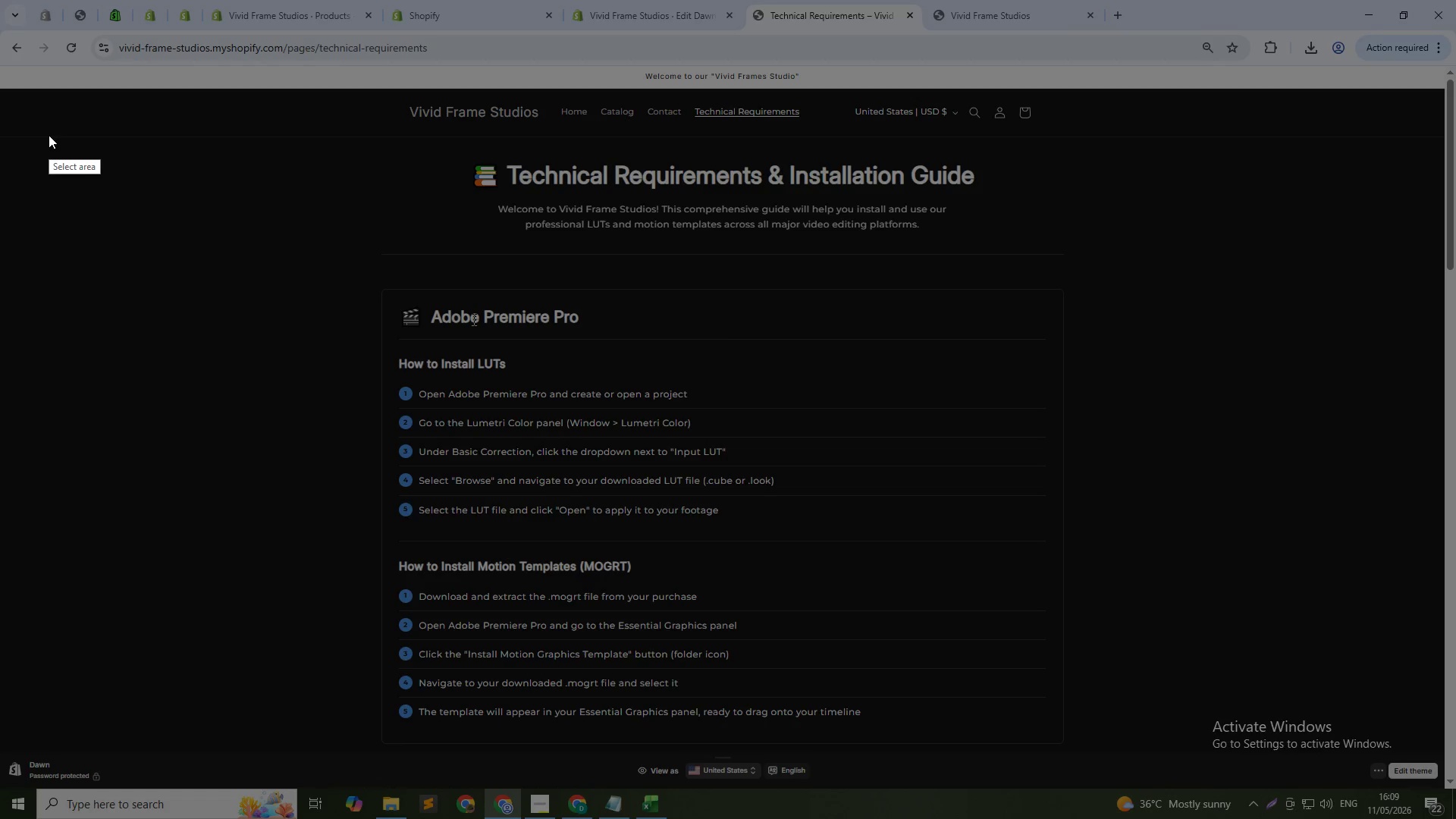 
left_click_drag(start_coordinate=[50, 134], to_coordinate=[1441, 755])
 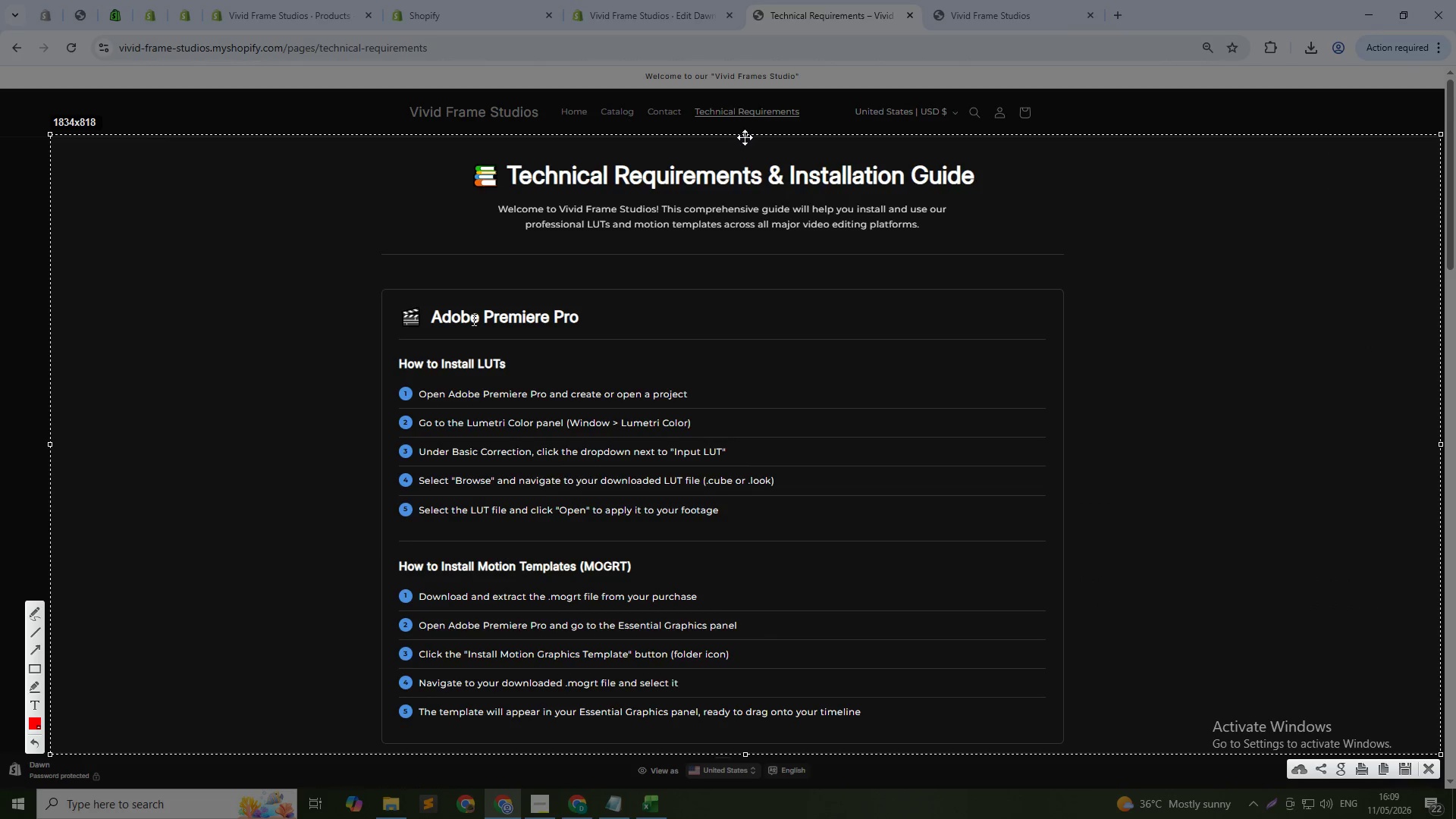 
left_click_drag(start_coordinate=[745, 133], to_coordinate=[733, 36])
 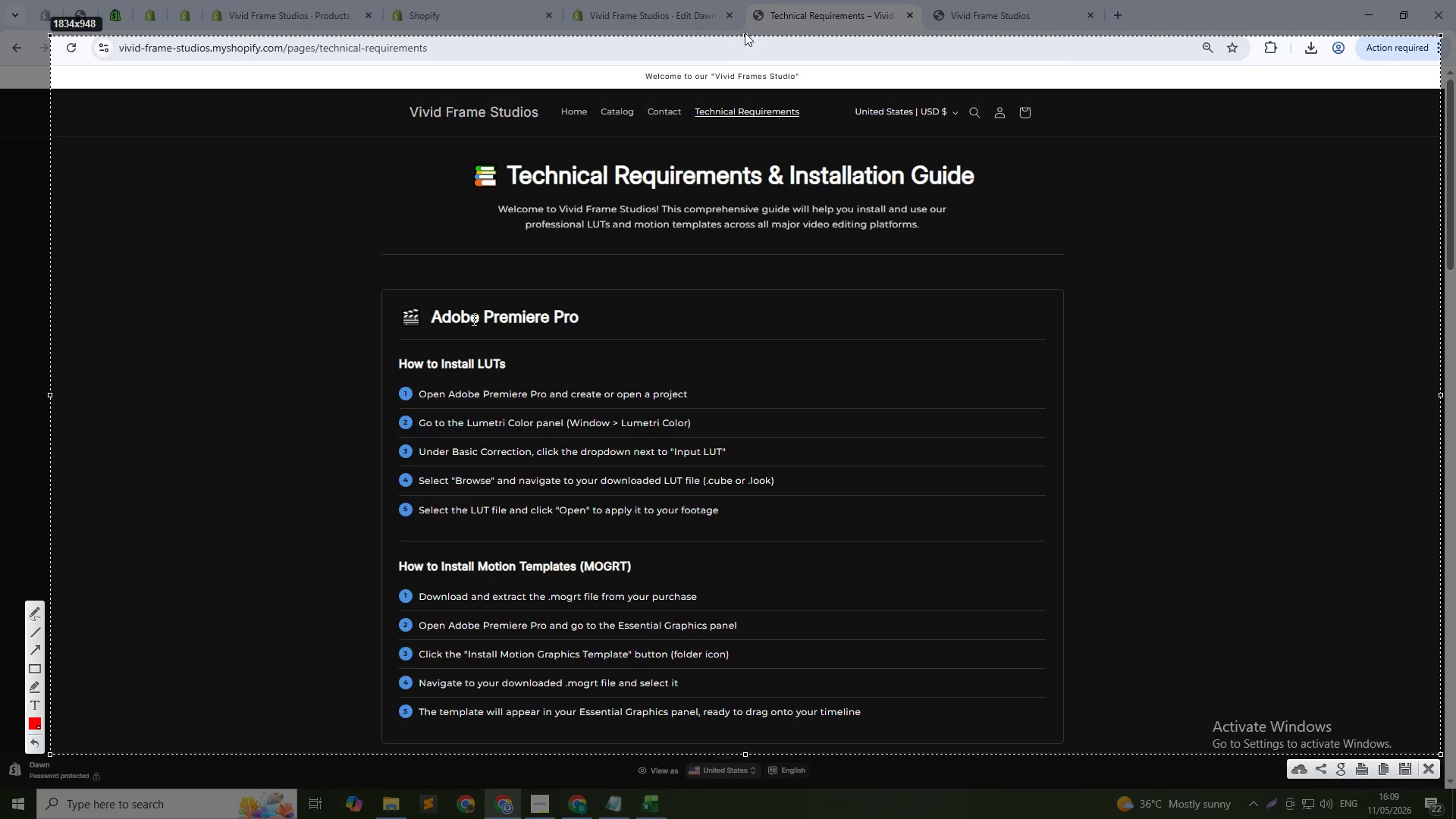 
left_click_drag(start_coordinate=[742, 36], to_coordinate=[738, 68])
 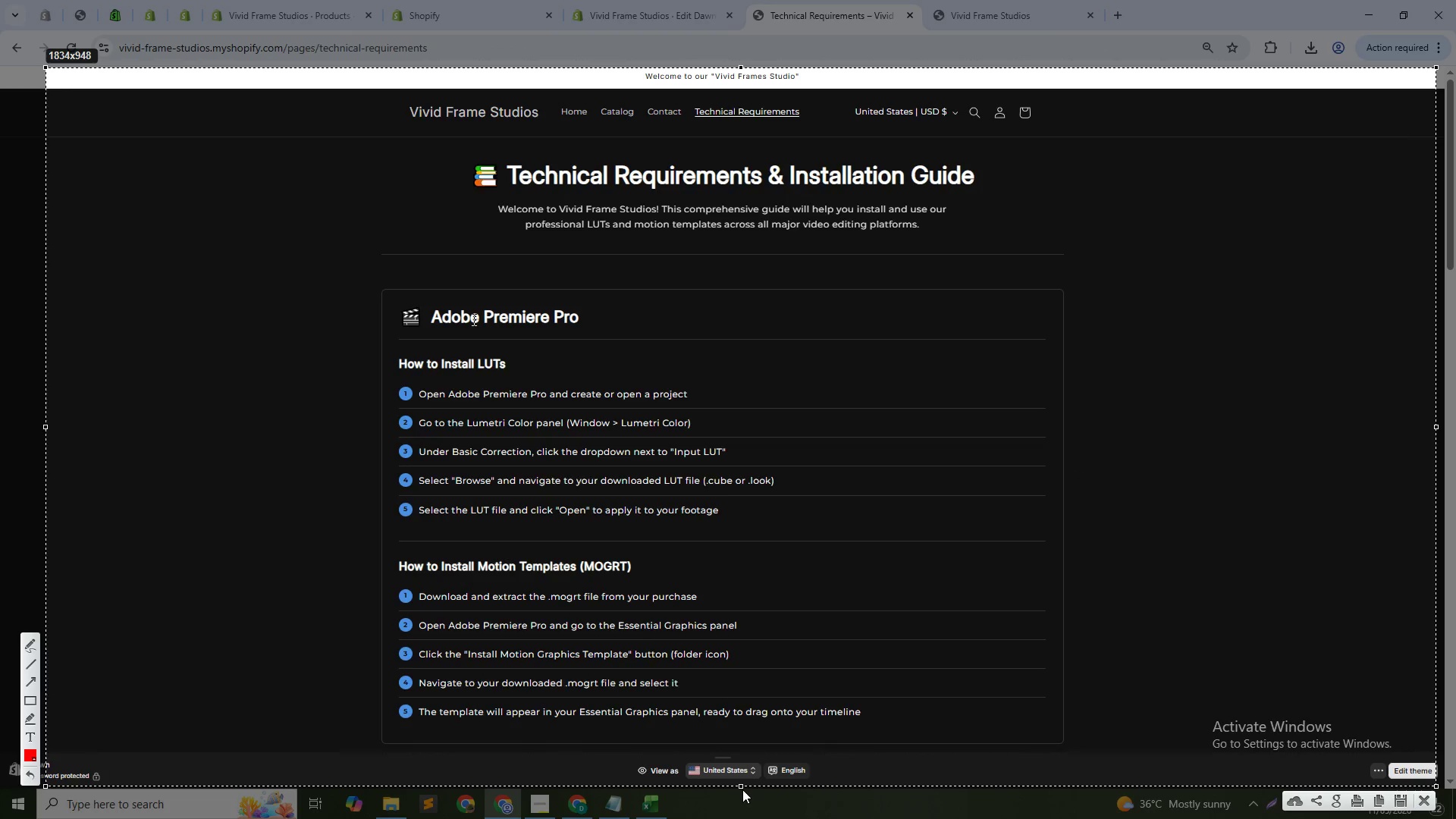 
left_click_drag(start_coordinate=[742, 786], to_coordinate=[750, 749])
 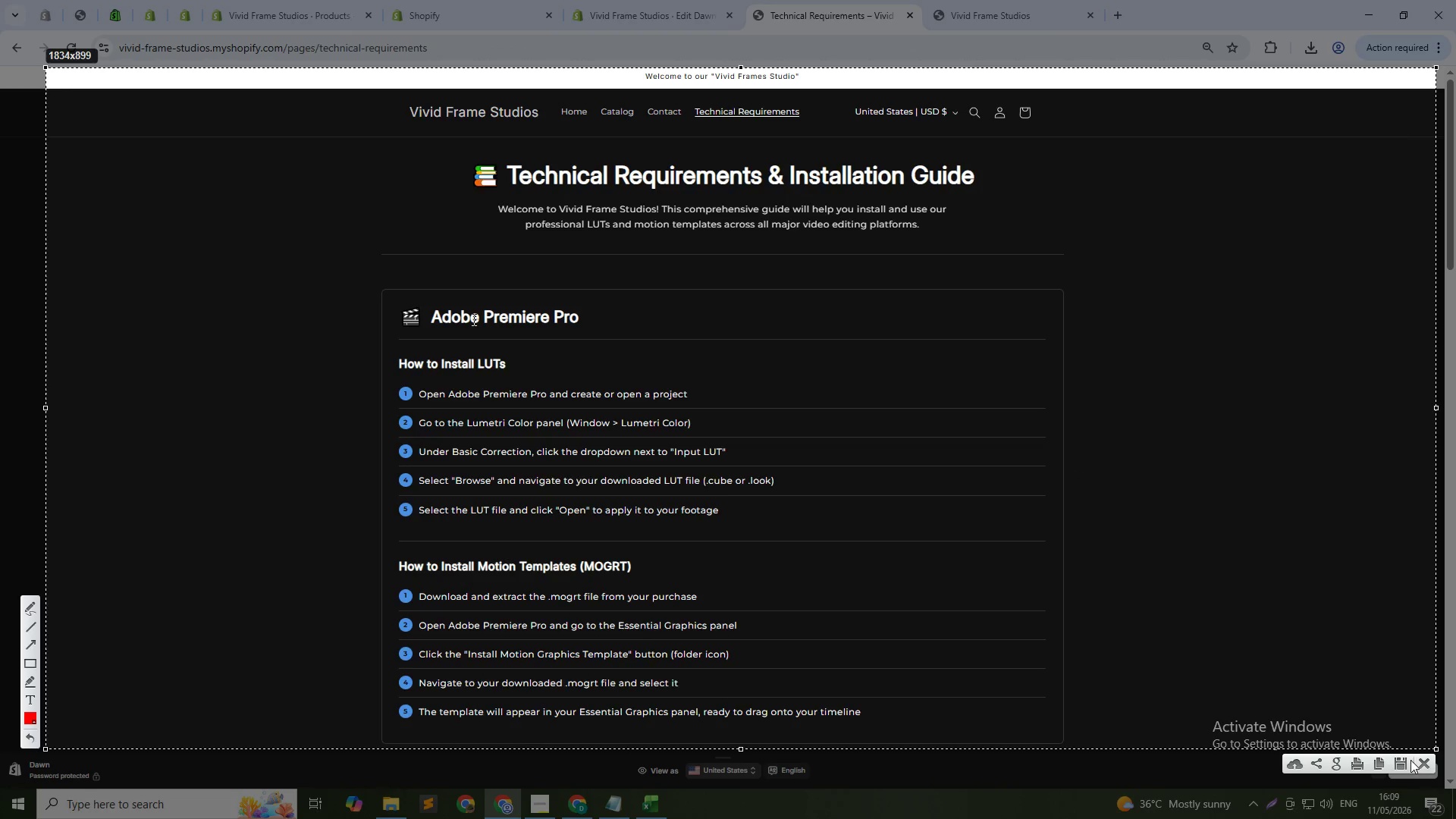 
left_click([1402, 761])
 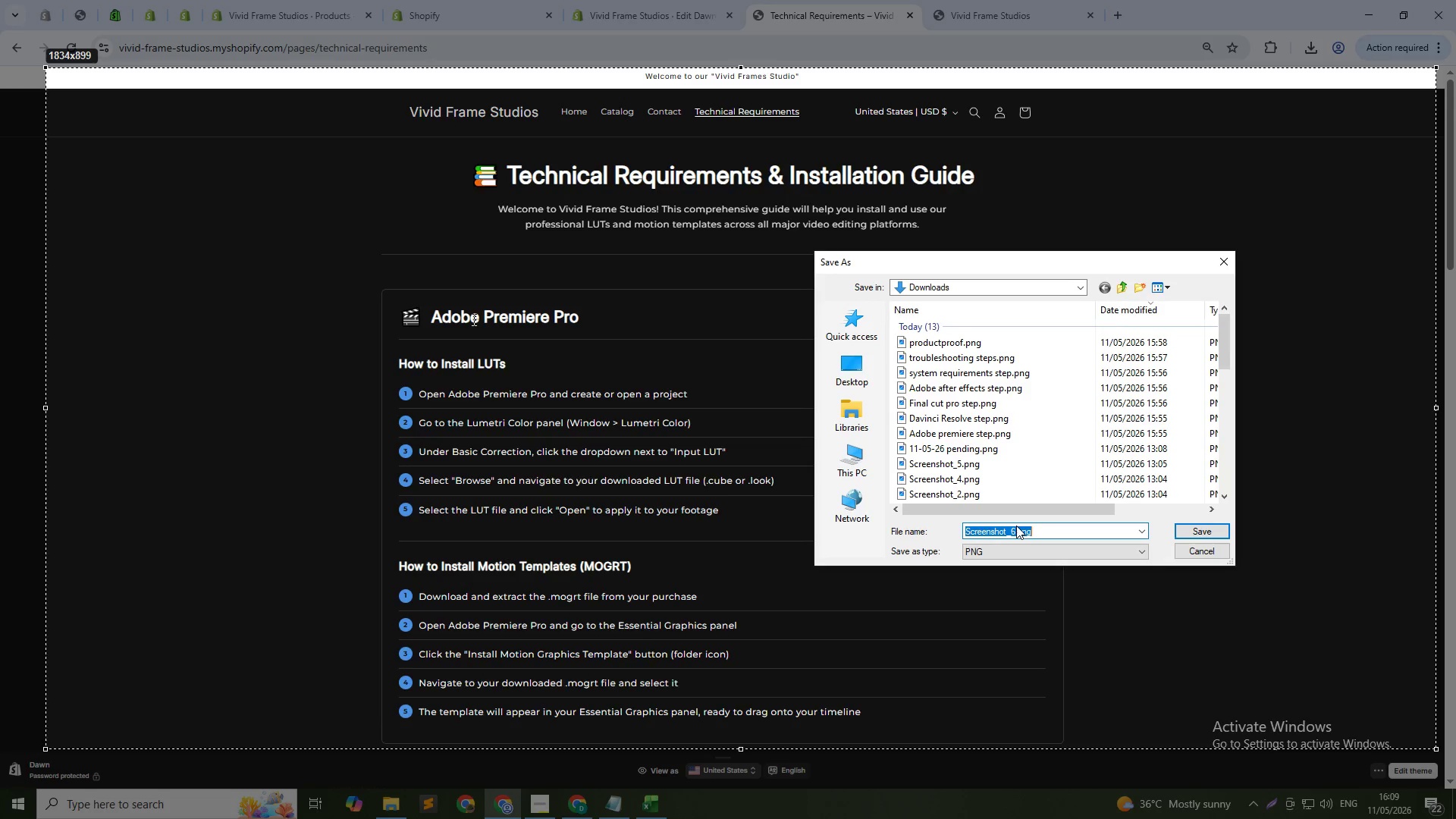 
type(adobe premiere pro install step)
 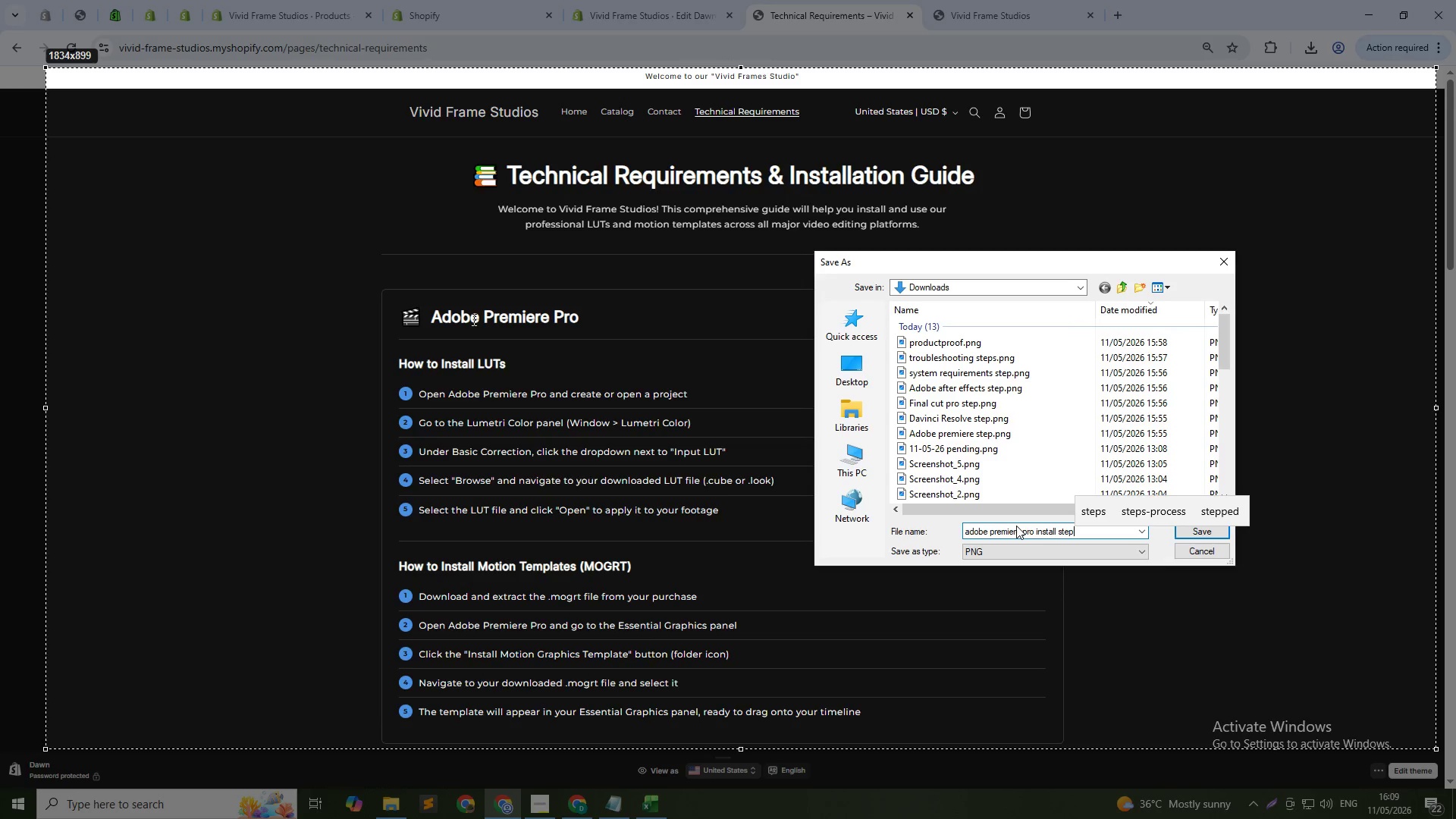 
key(Enter)
 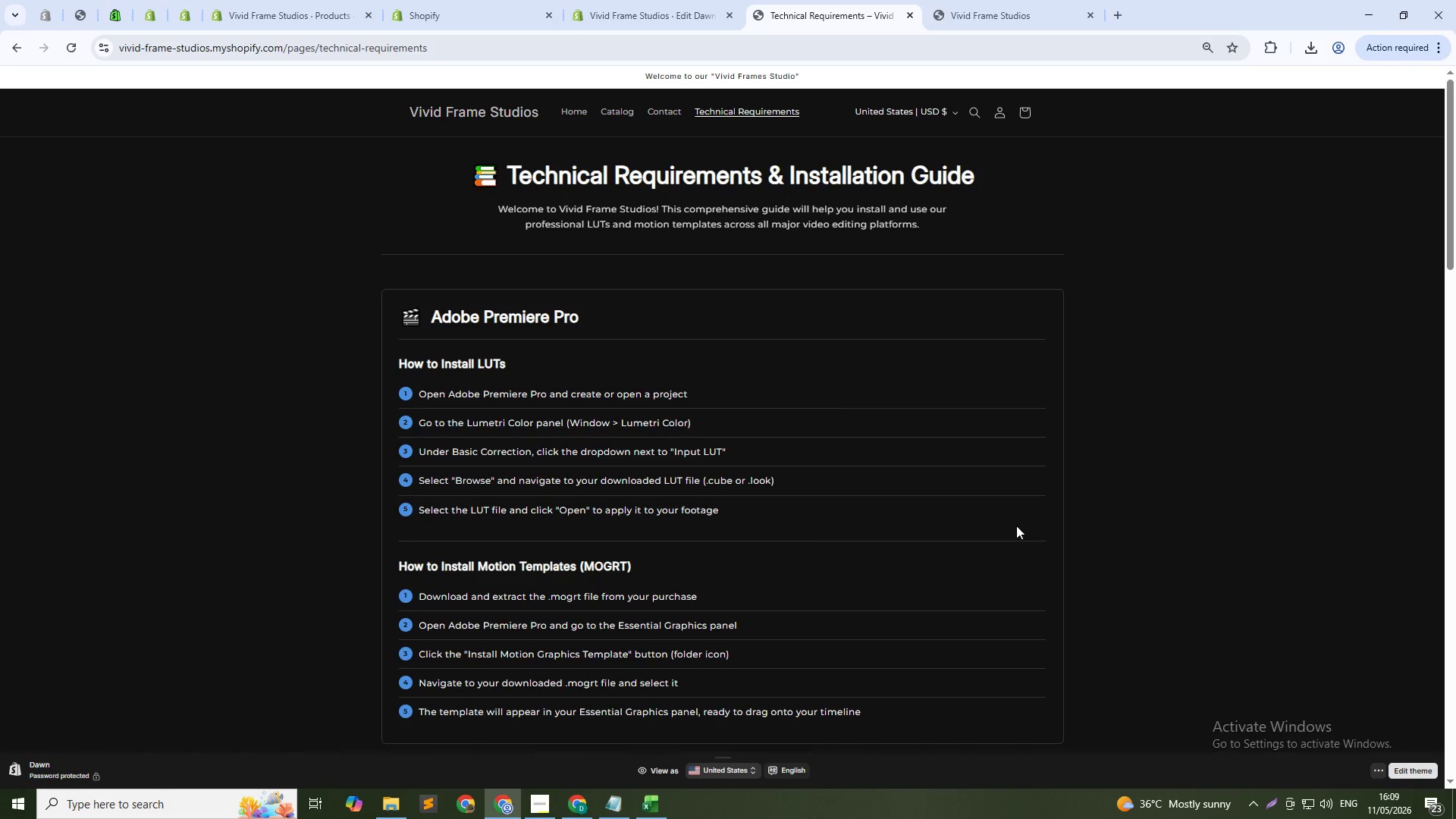 
scroll: coordinate [1006, 507], scroll_direction: down, amount: 8.0
 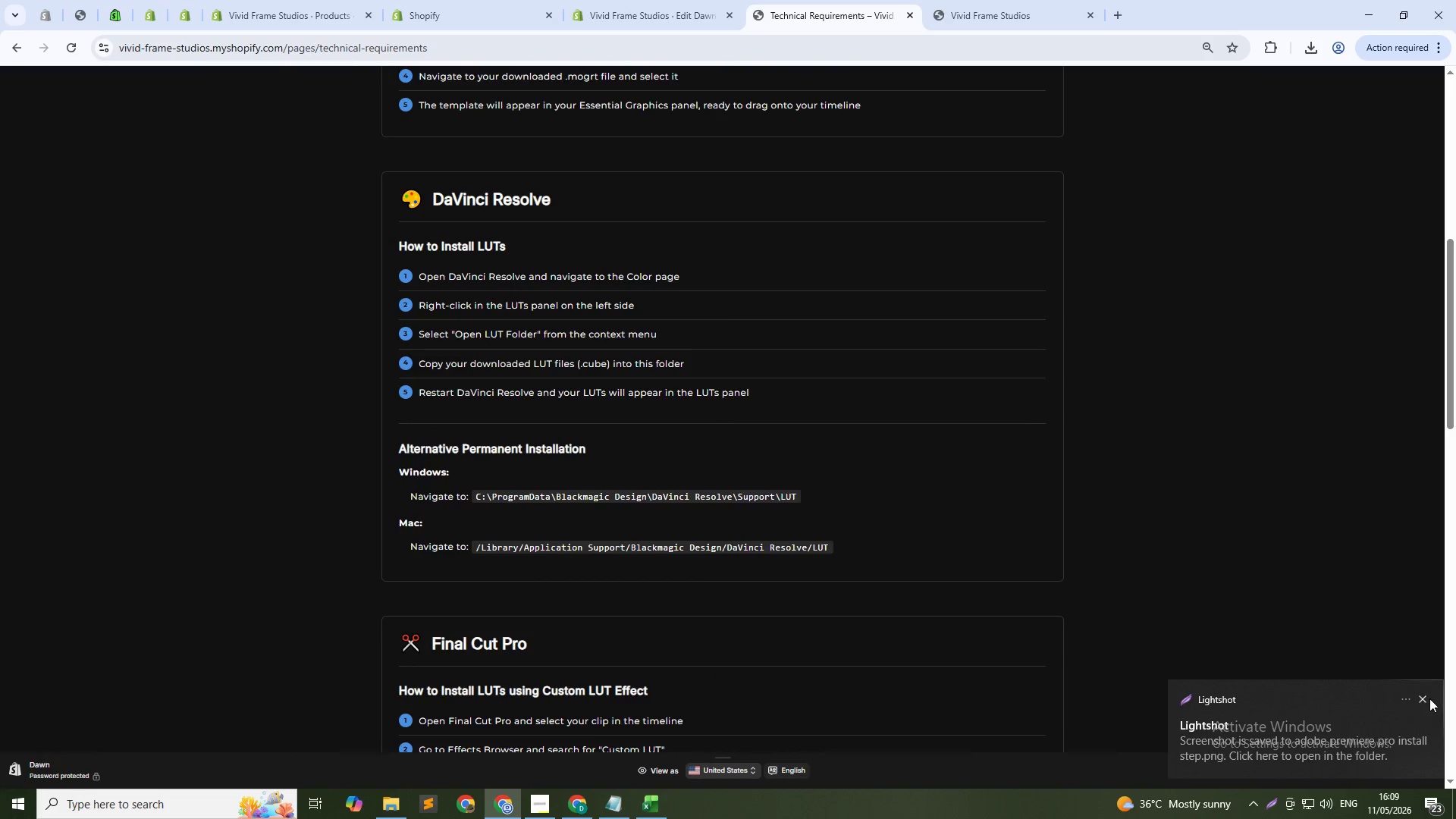 
left_click([1412, 696])
 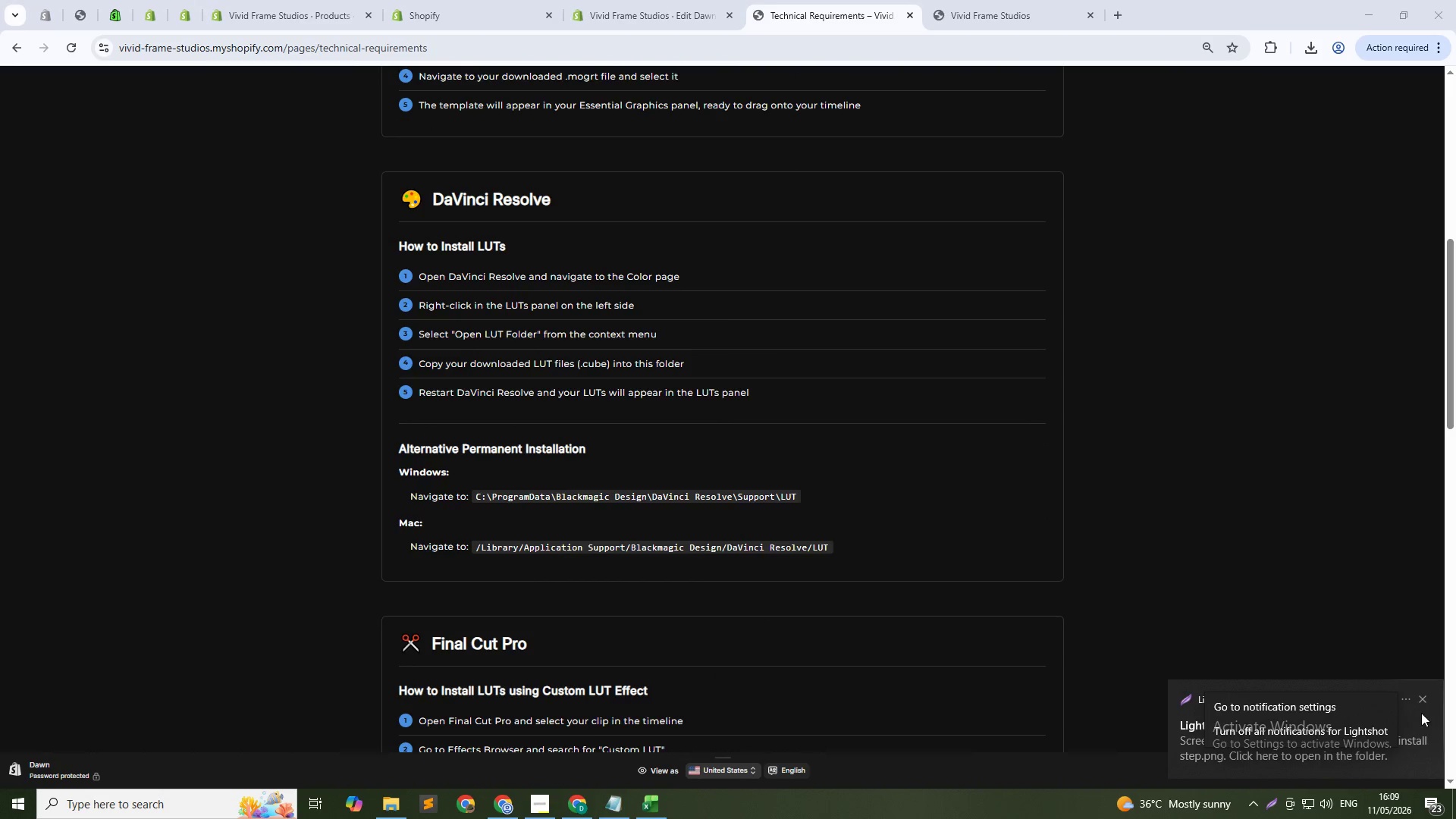 
left_click([1420, 700])
 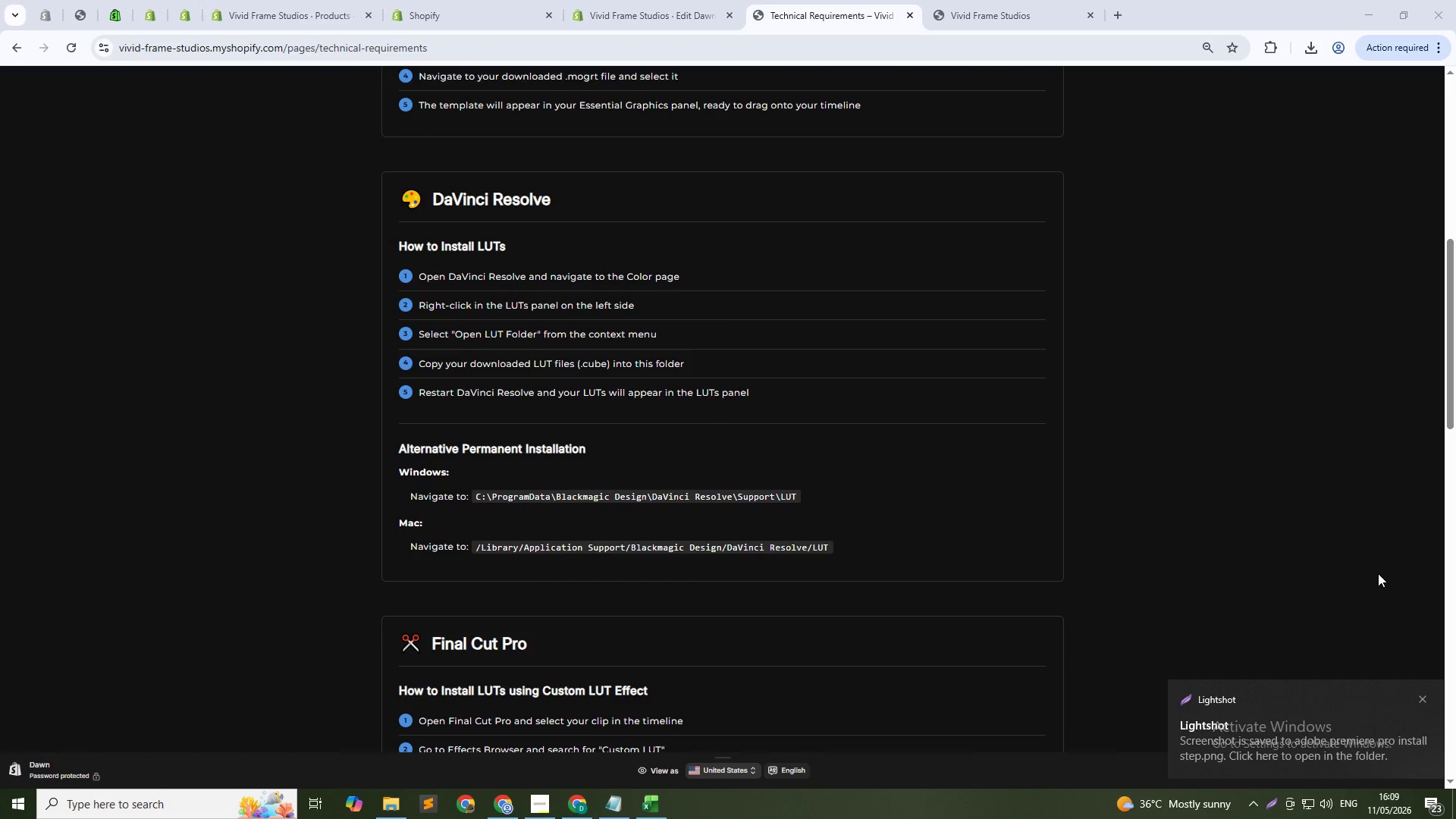 
key(PrintScreen)
 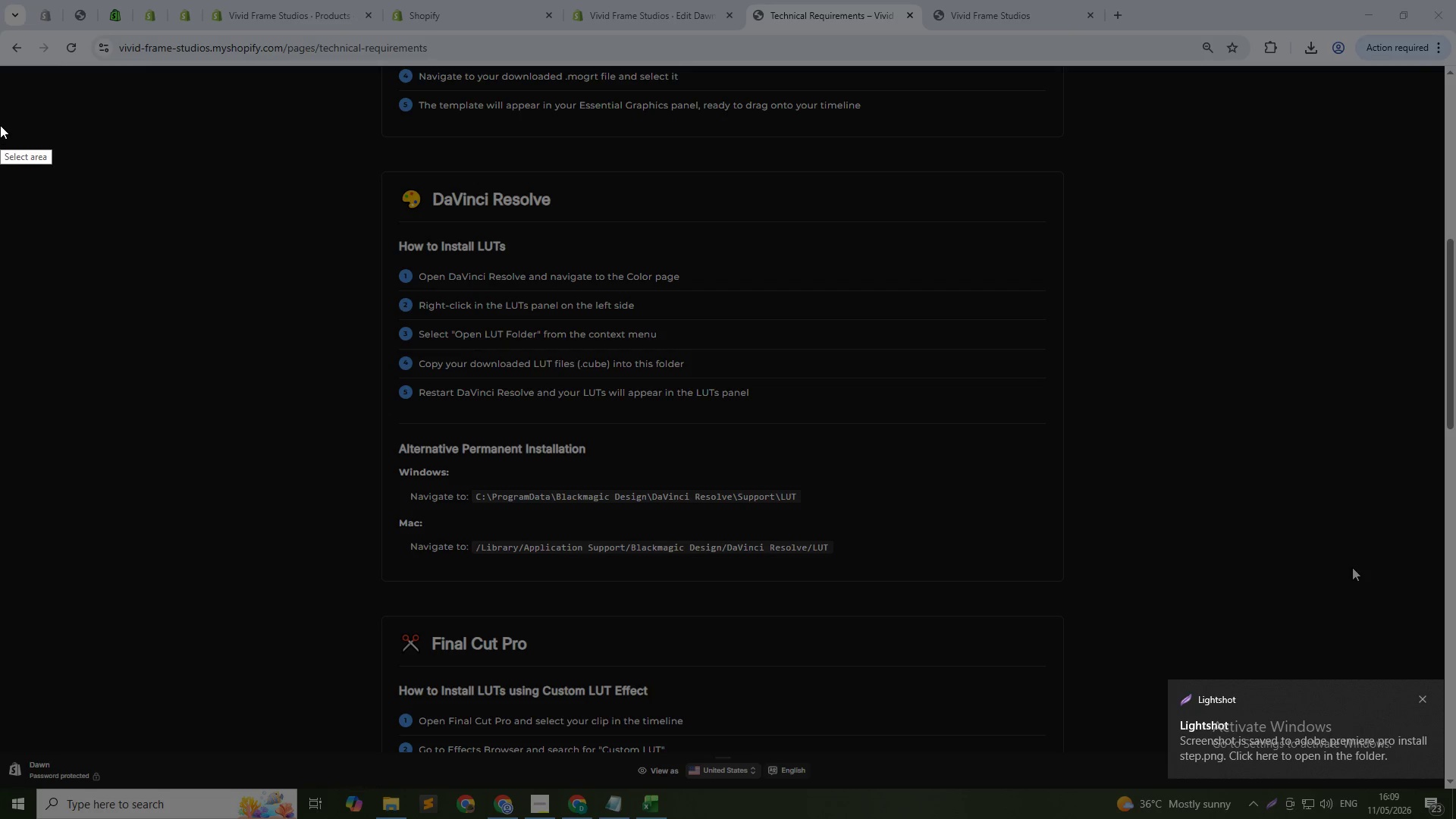 
left_click_drag(start_coordinate=[0, 124], to_coordinate=[1442, 598])
 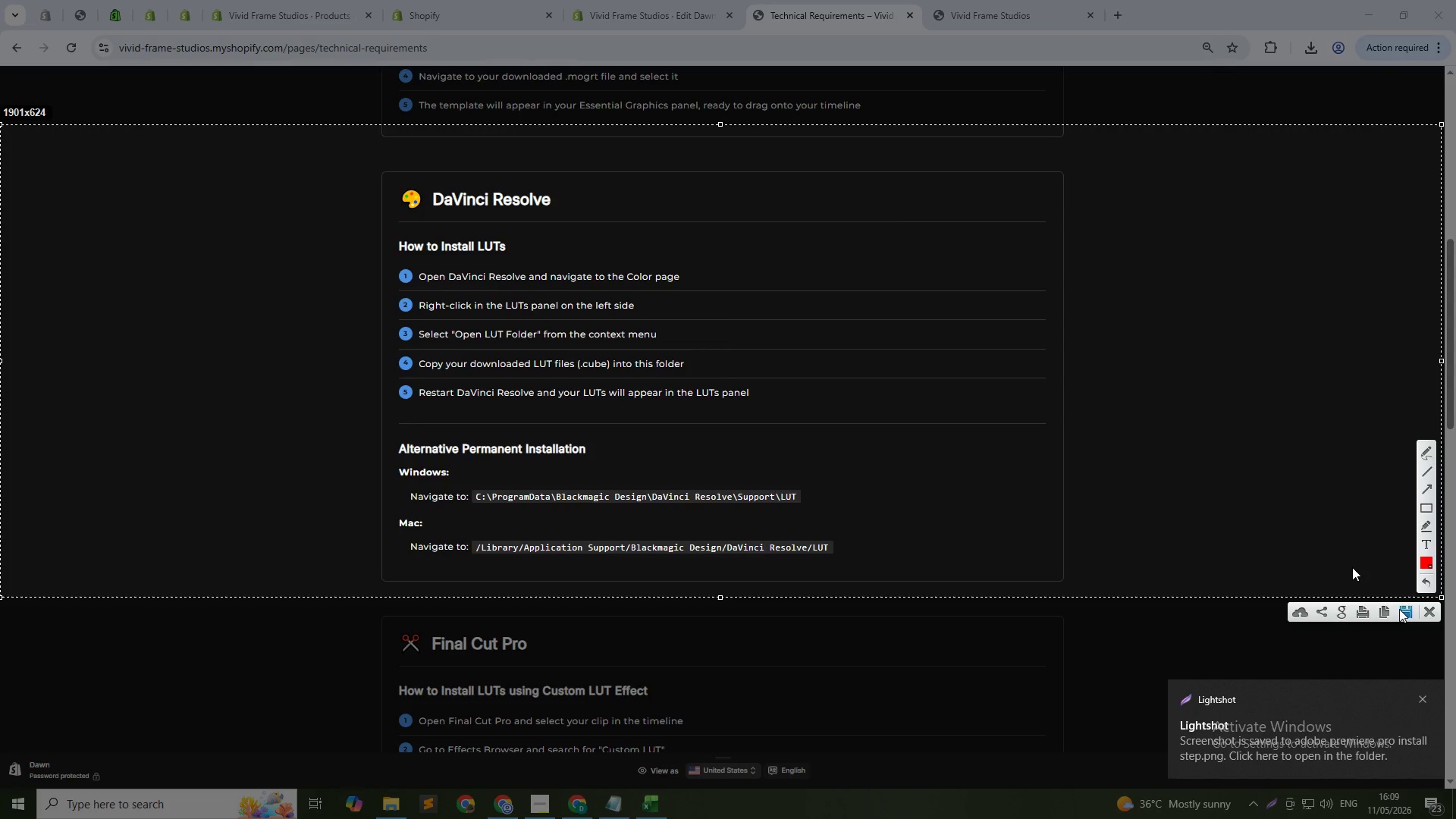 
left_click([1399, 609])
 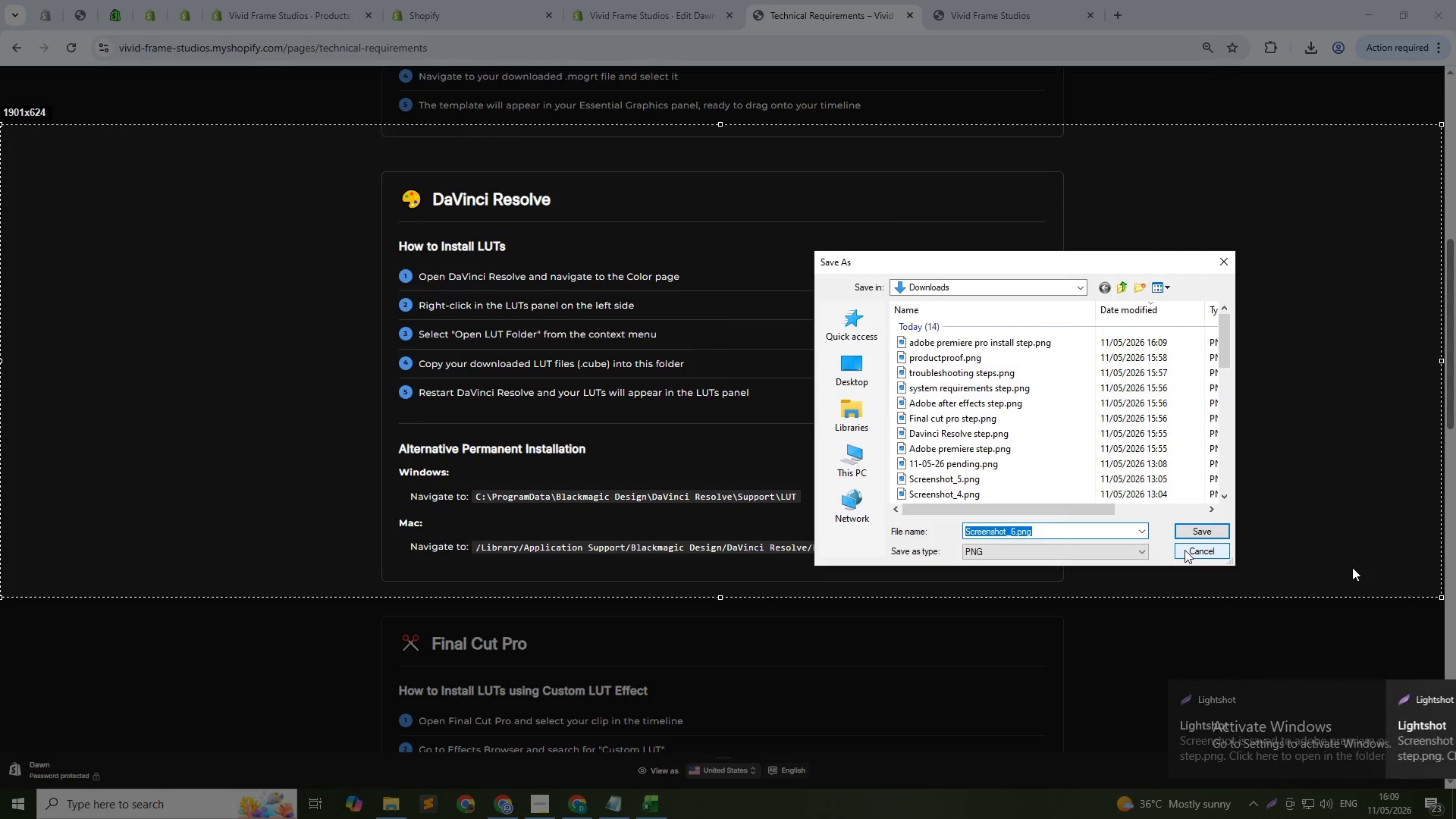 
type(Davi)
key(Backspace)
type(inci resolve step)
 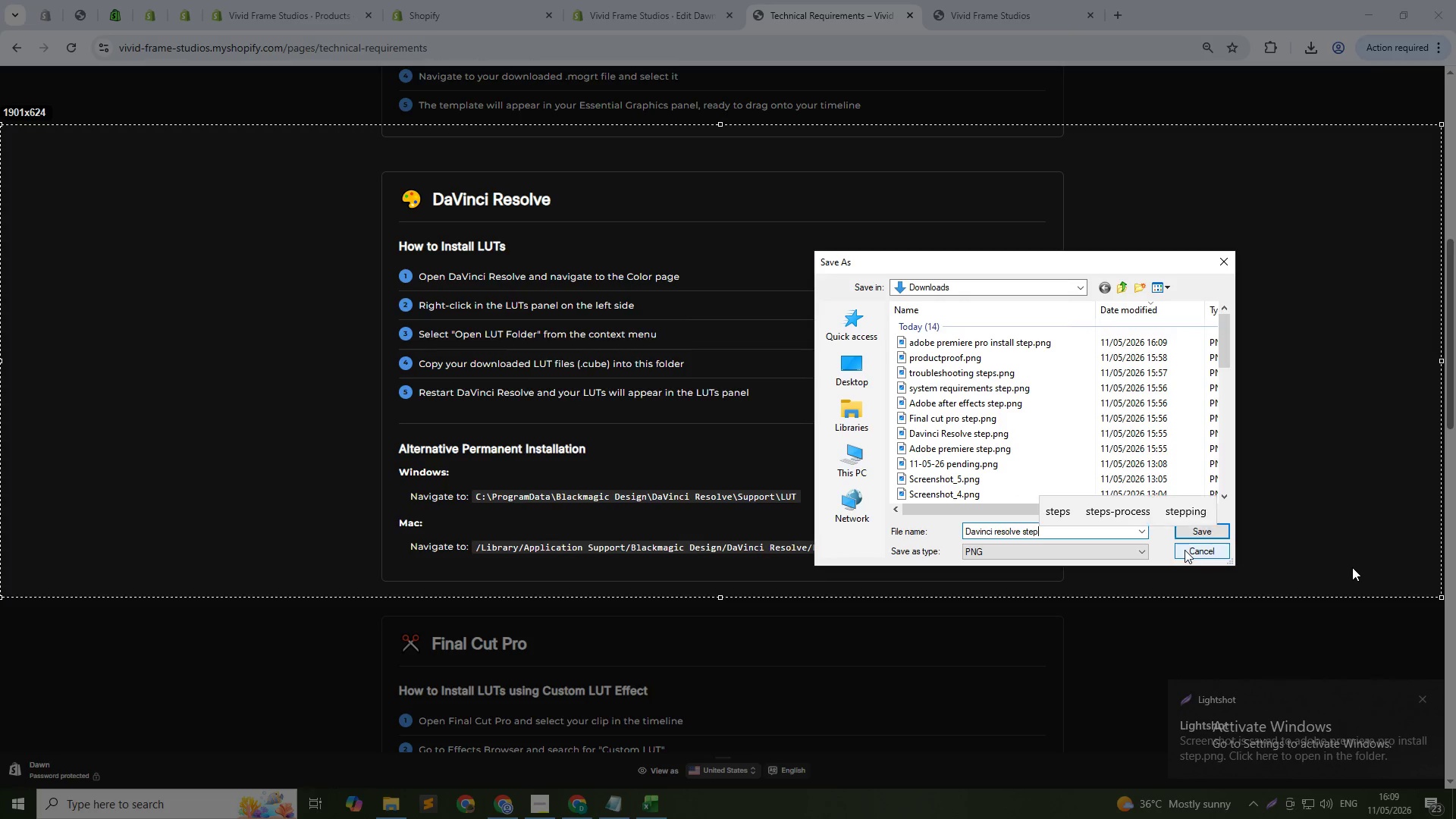 
key(Enter)
 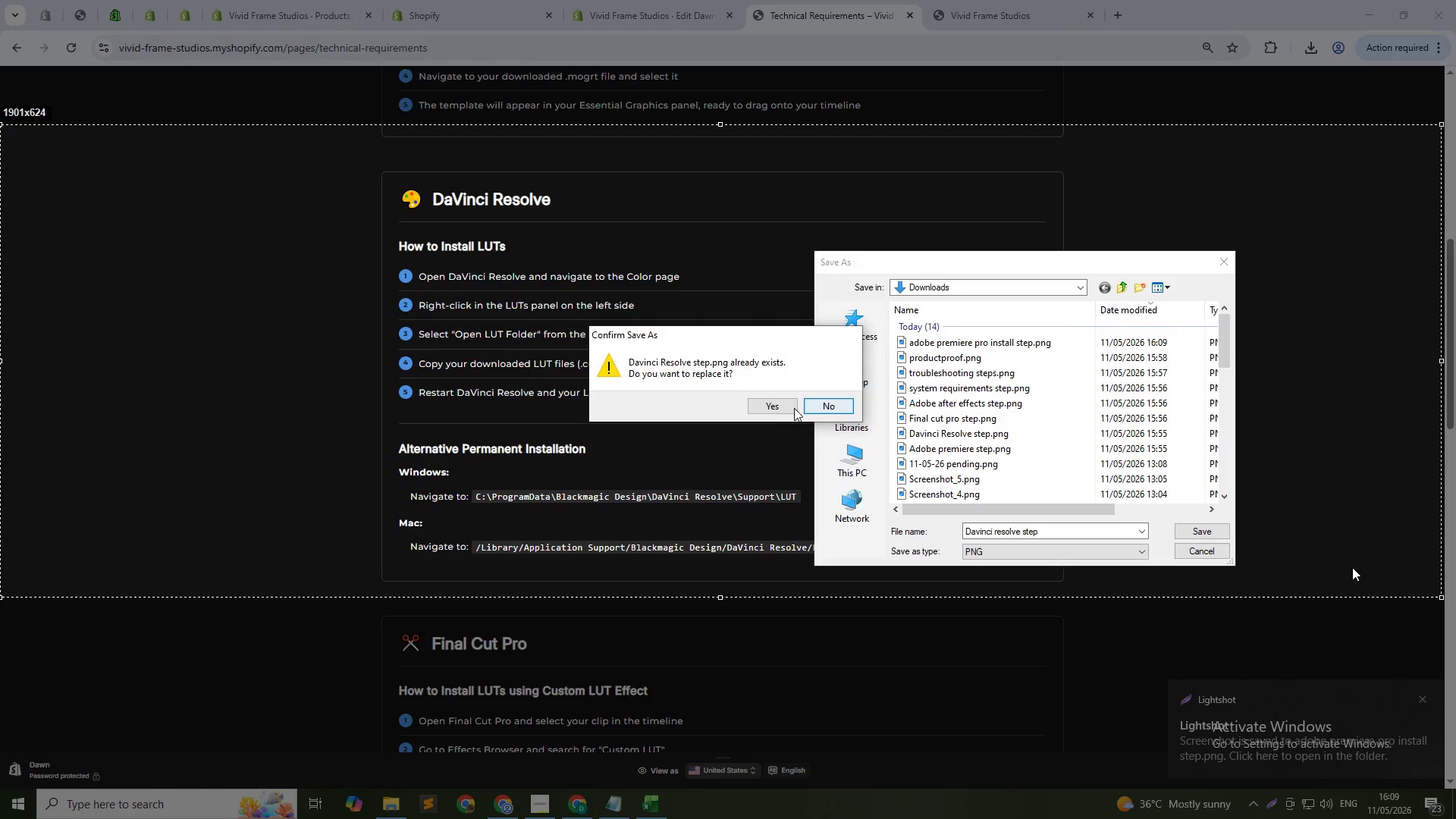 
left_click([815, 407])
 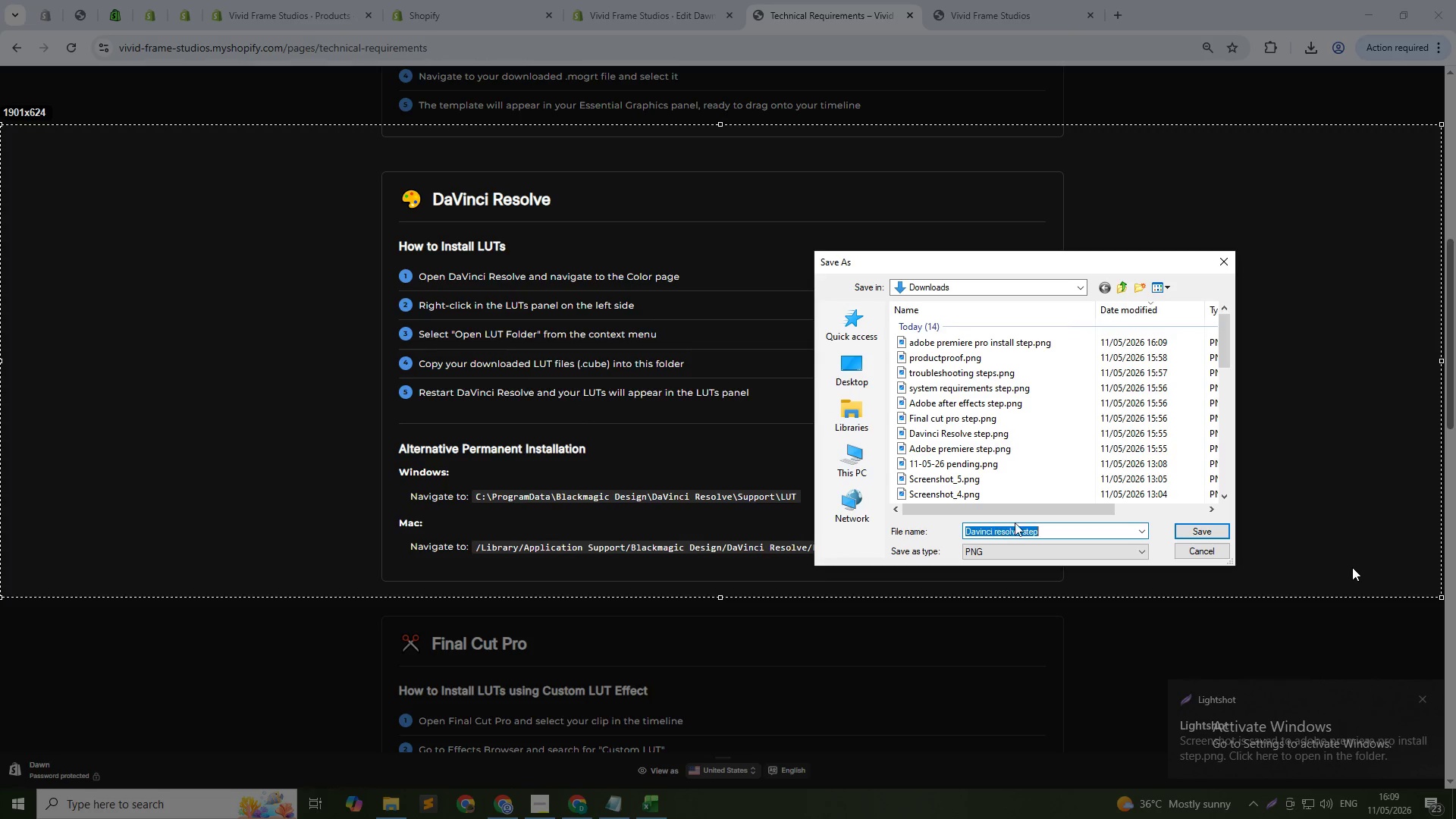 
left_click([1018, 526])
 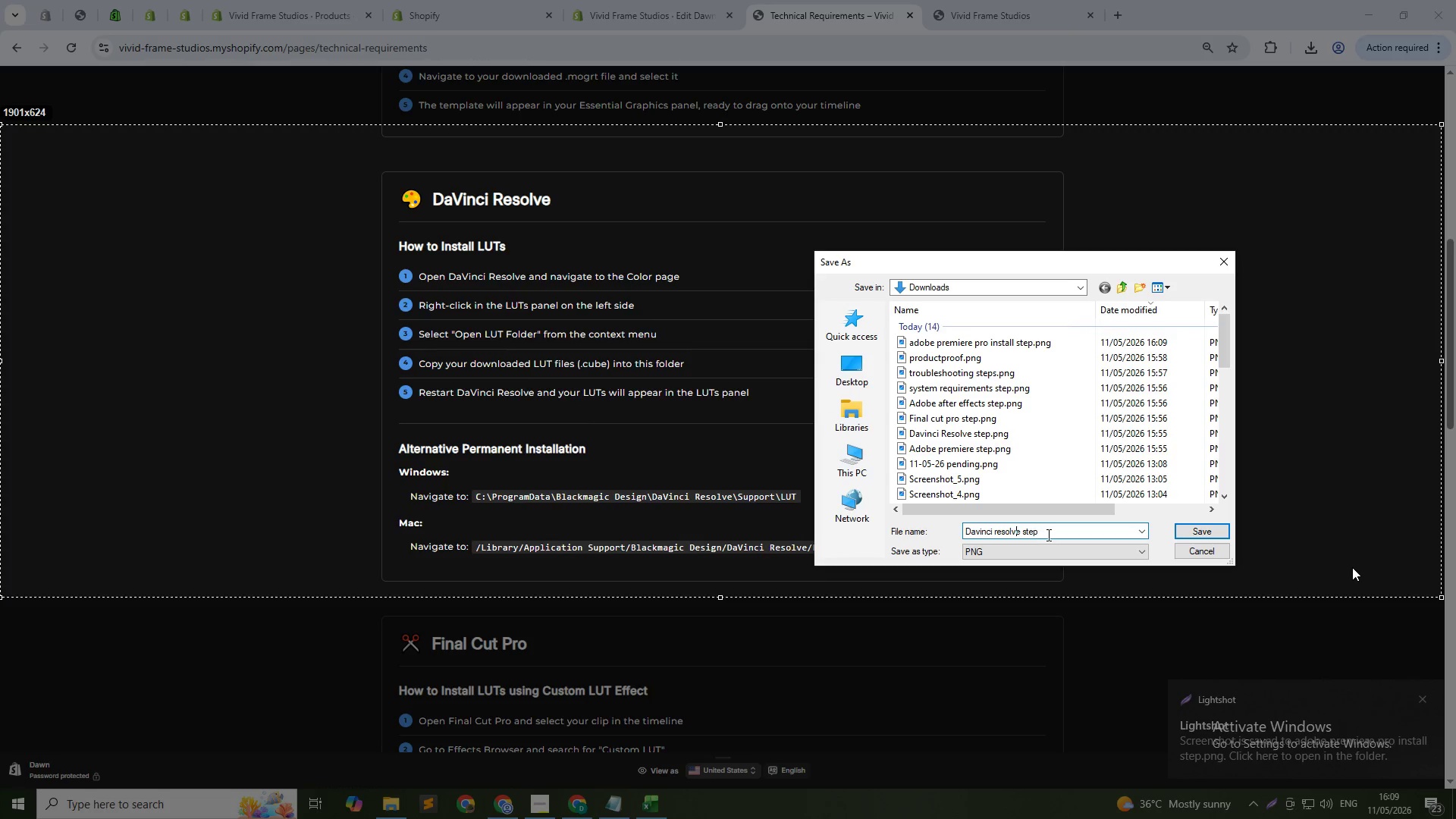 
left_click([1047, 535])
 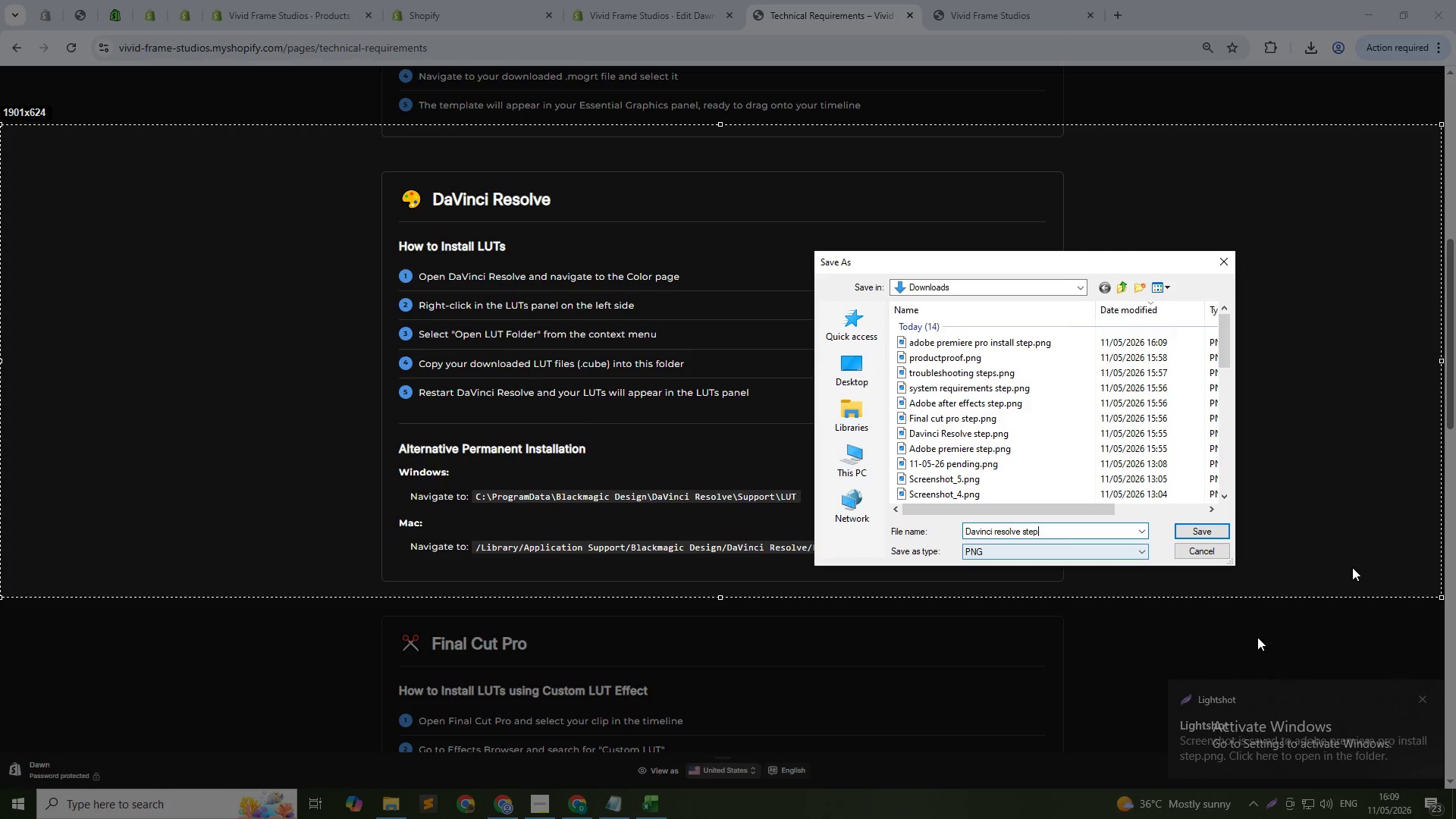 
key(2)
 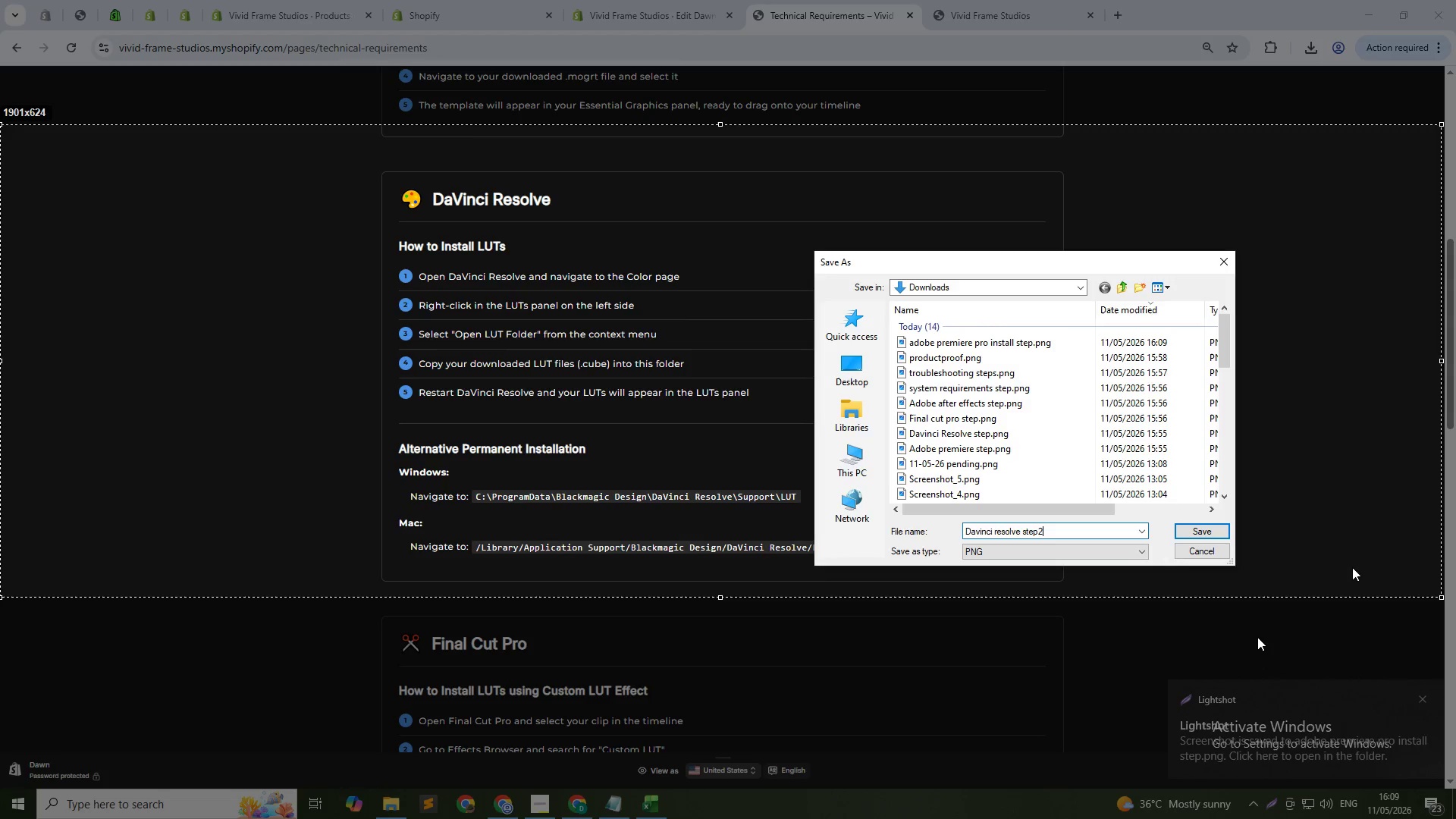 
key(Enter)
 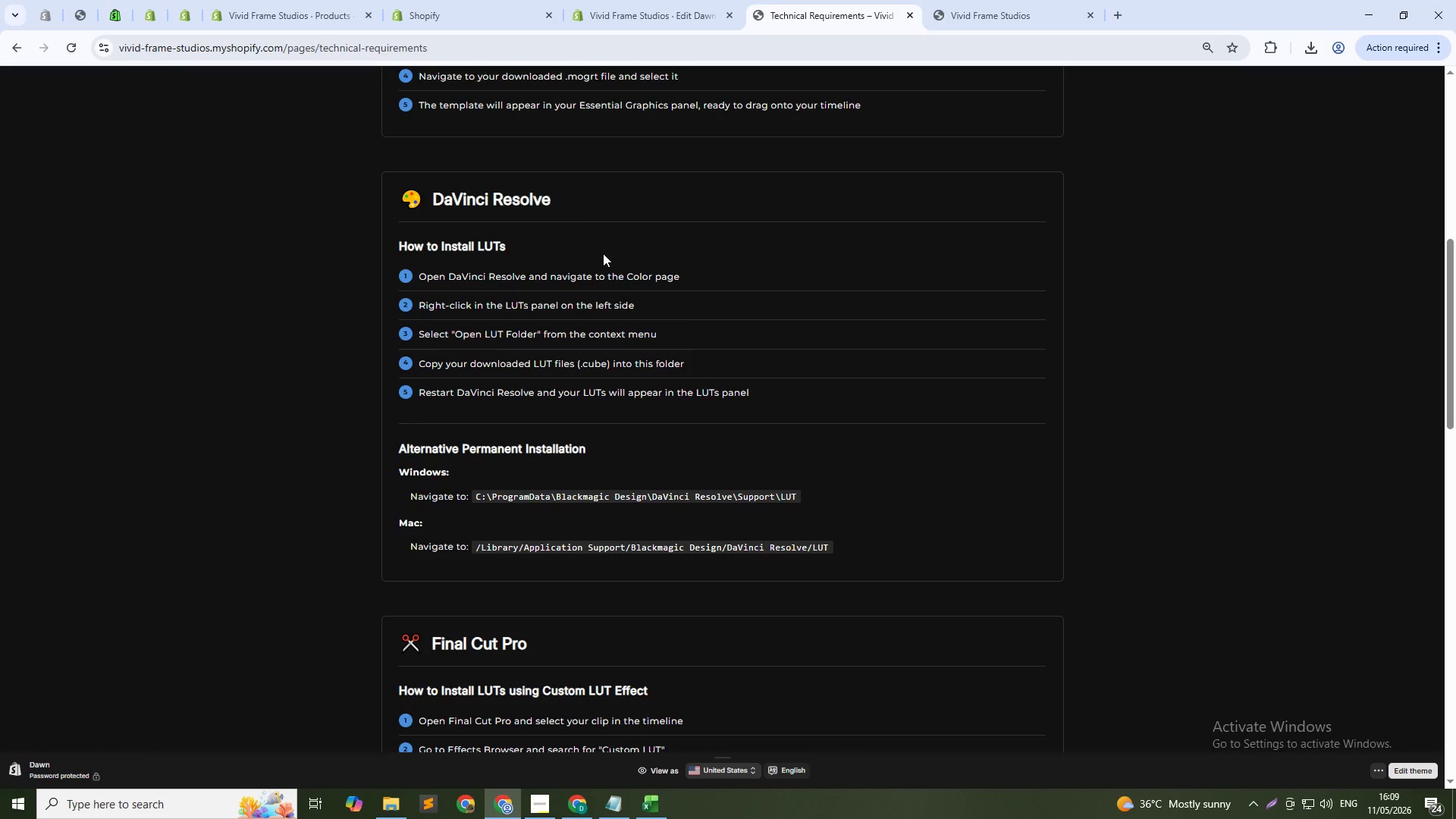 
scroll: coordinate [639, 253], scroll_direction: down, amount: 5.0
 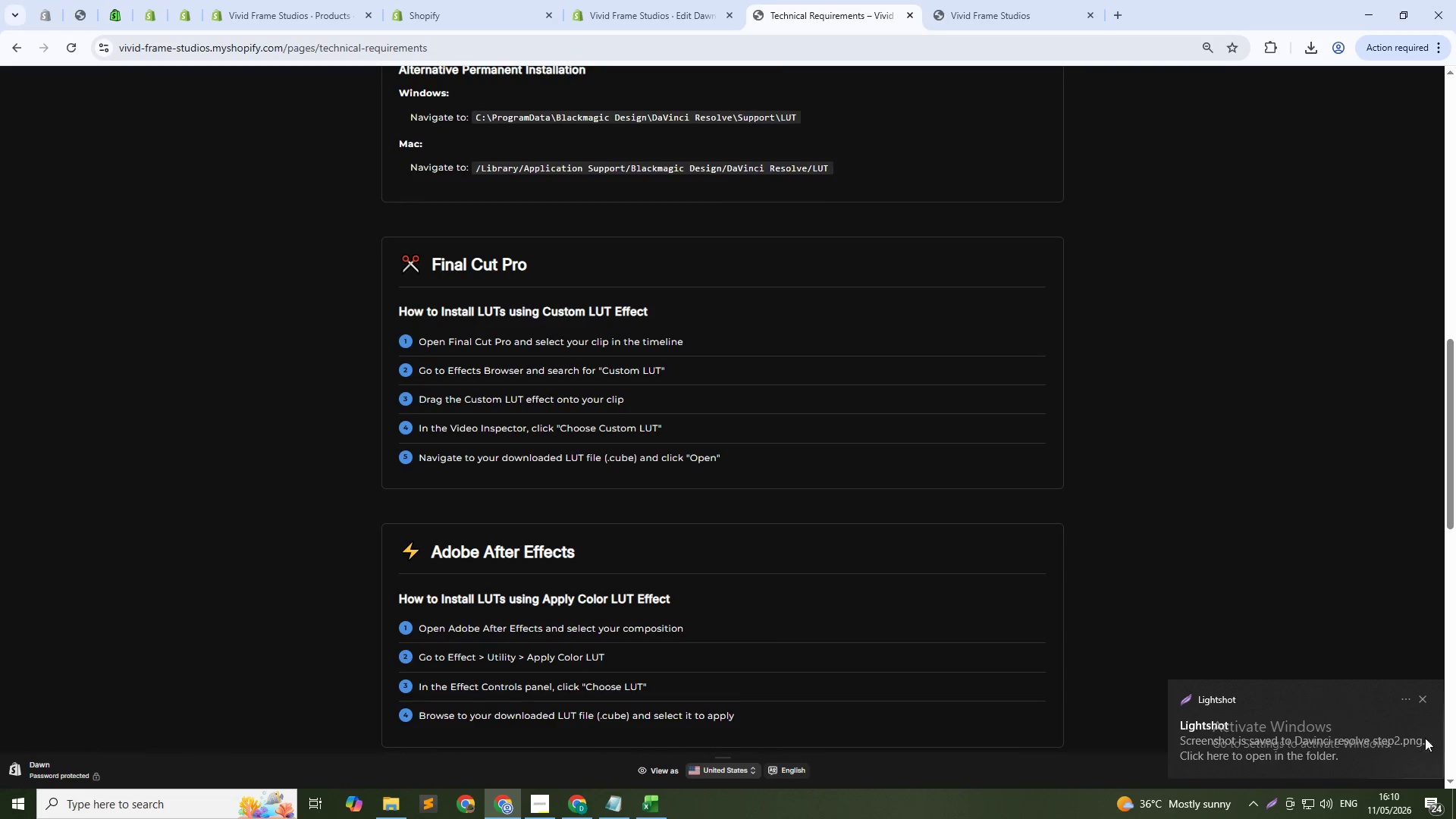 
left_click([1423, 697])
 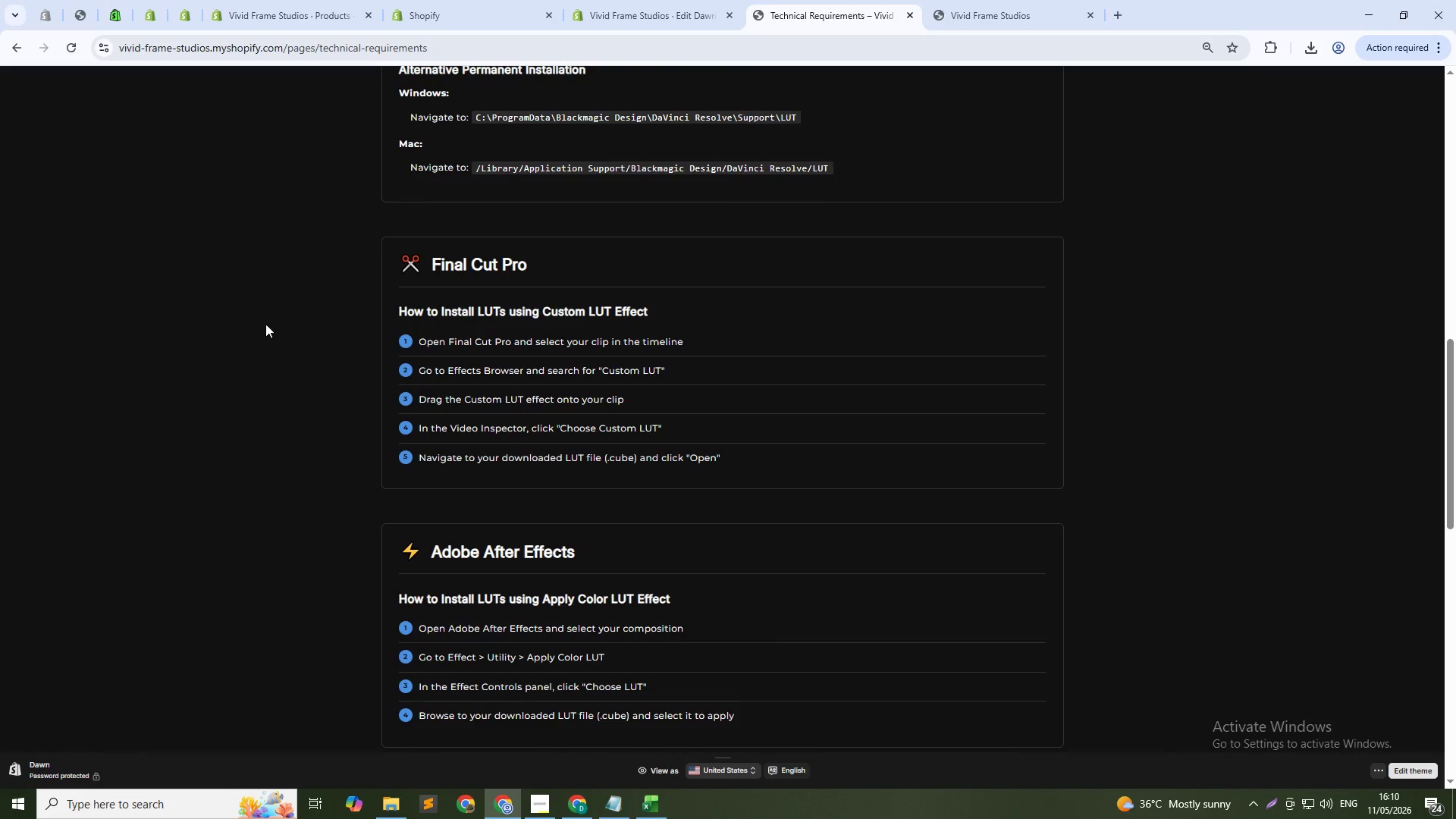 
key(PrintScreen)
 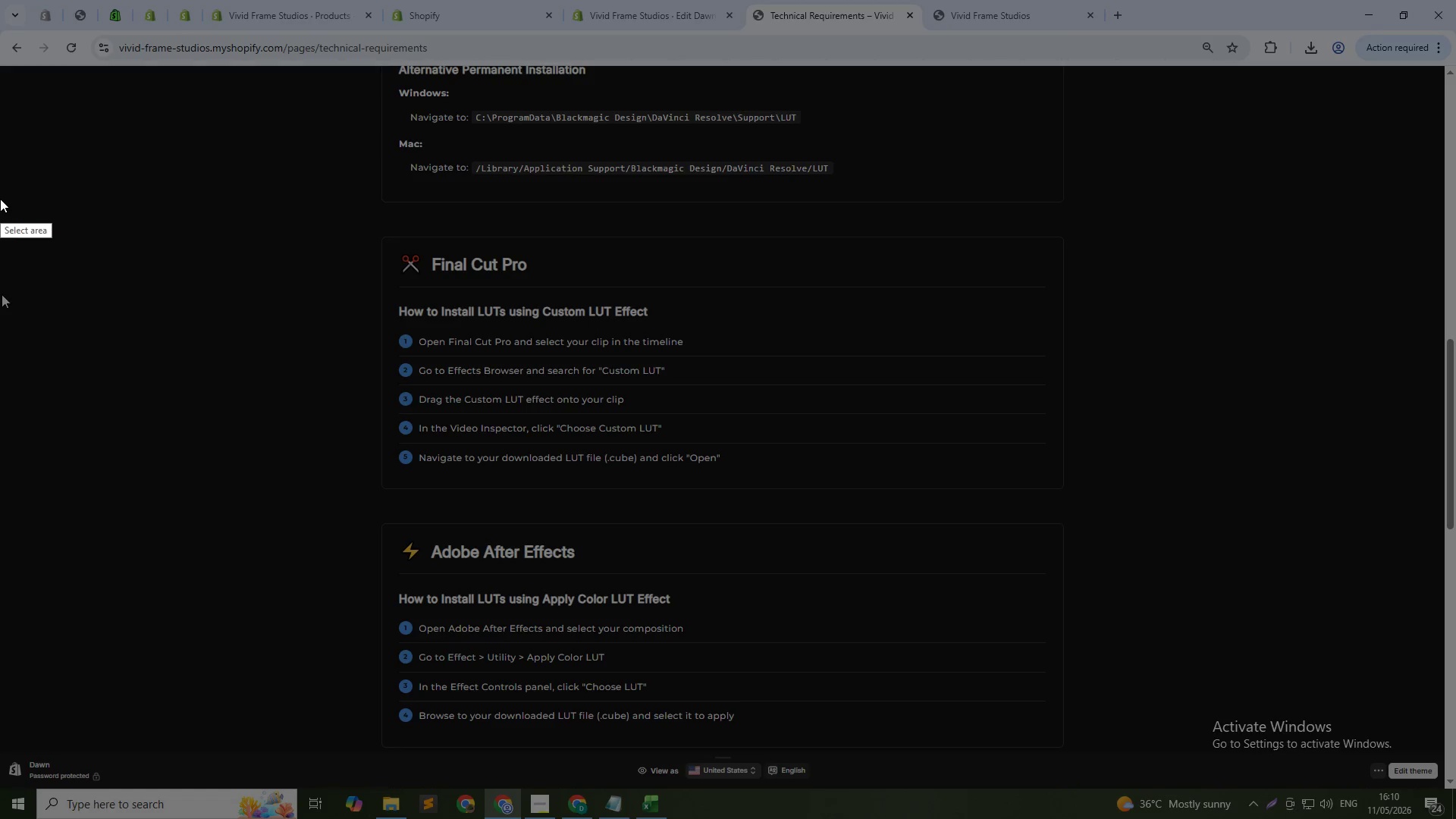 
left_click_drag(start_coordinate=[0, 190], to_coordinate=[1441, 517])
 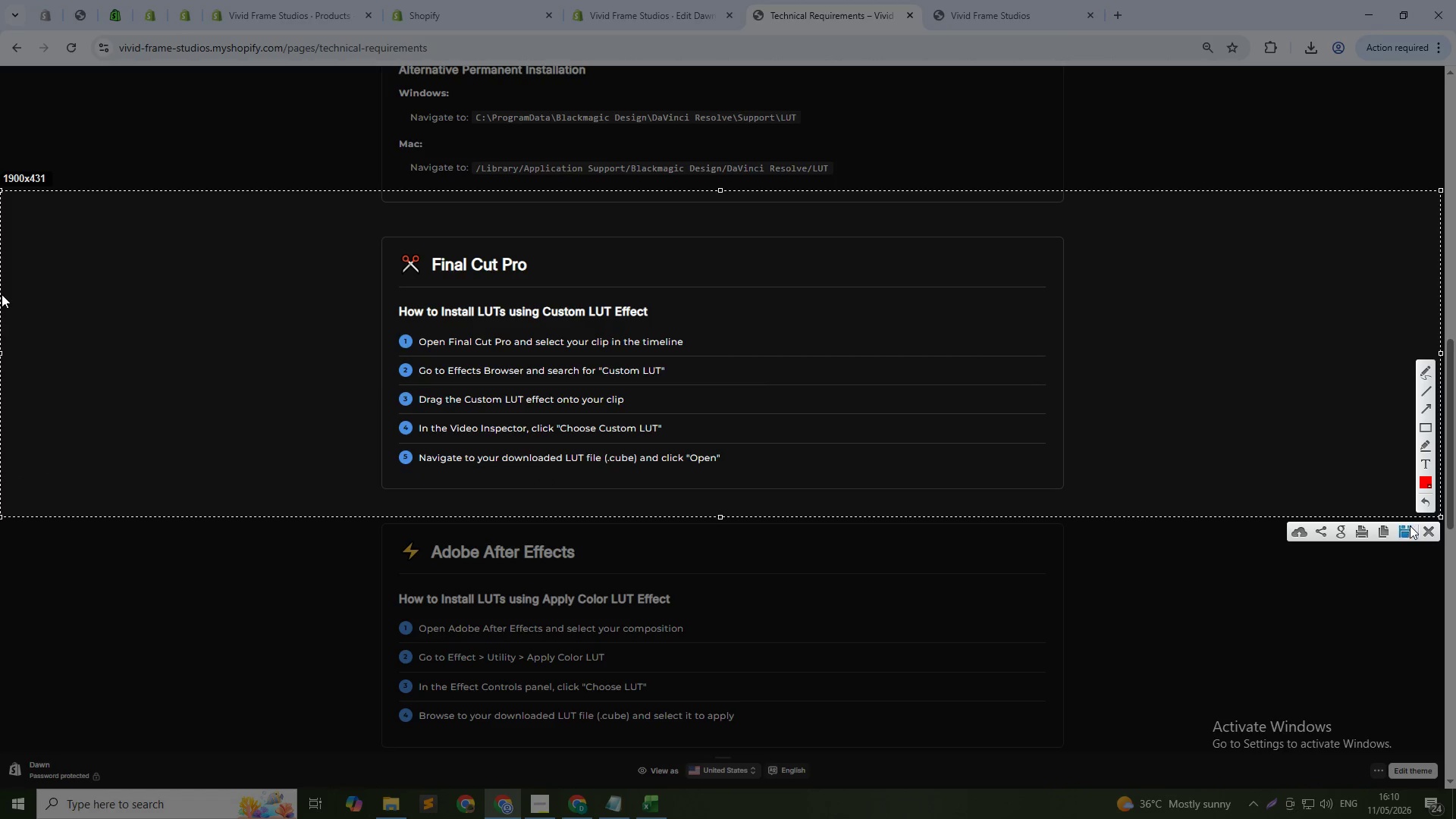 
left_click([1409, 526])
 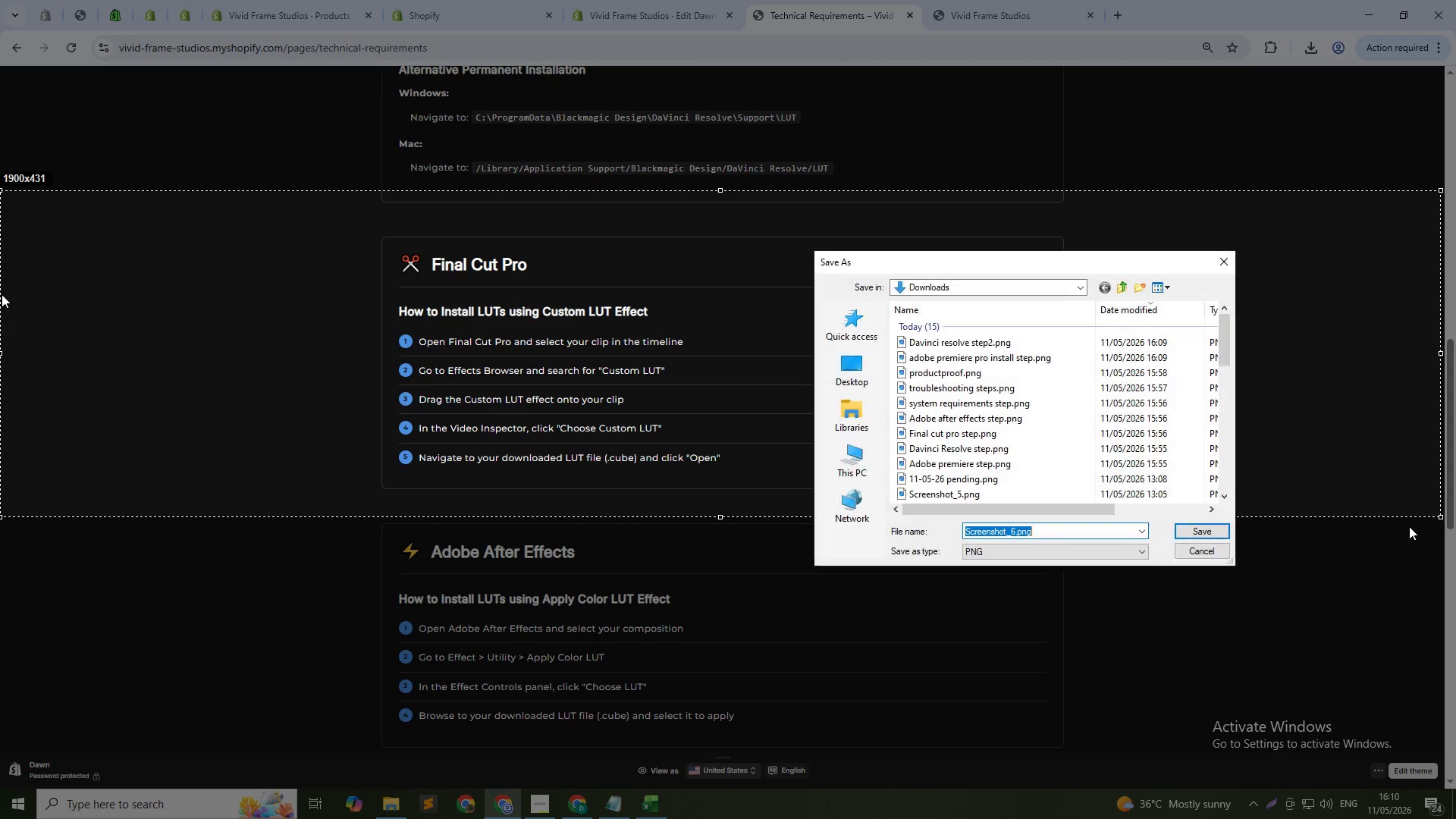 
type(FIN)
key(Backspace)
key(Backspace)
type(inal cut pro step 3)
 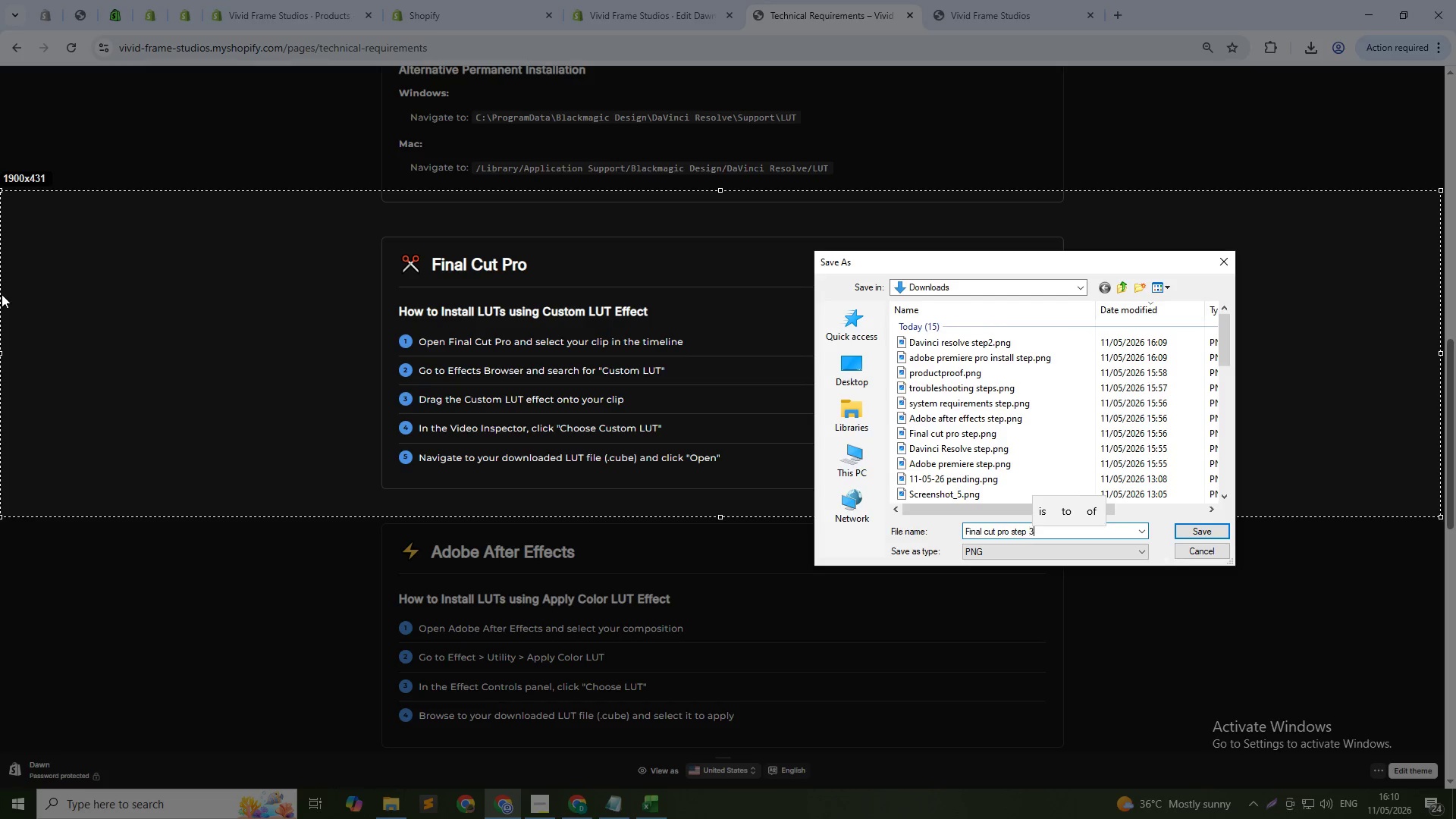 
key(Enter)
 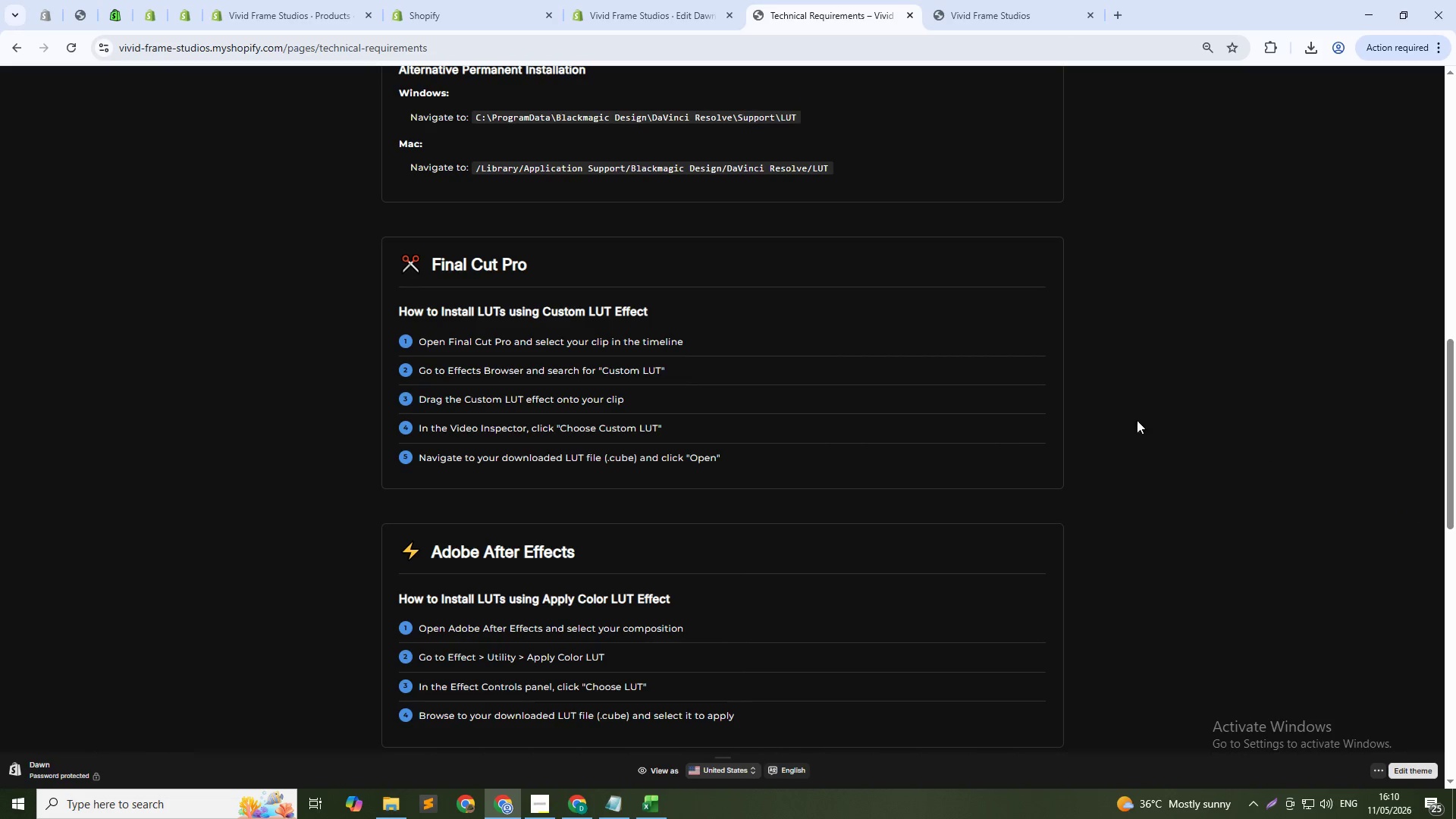 
scroll: coordinate [1081, 406], scroll_direction: down, amount: 4.0
 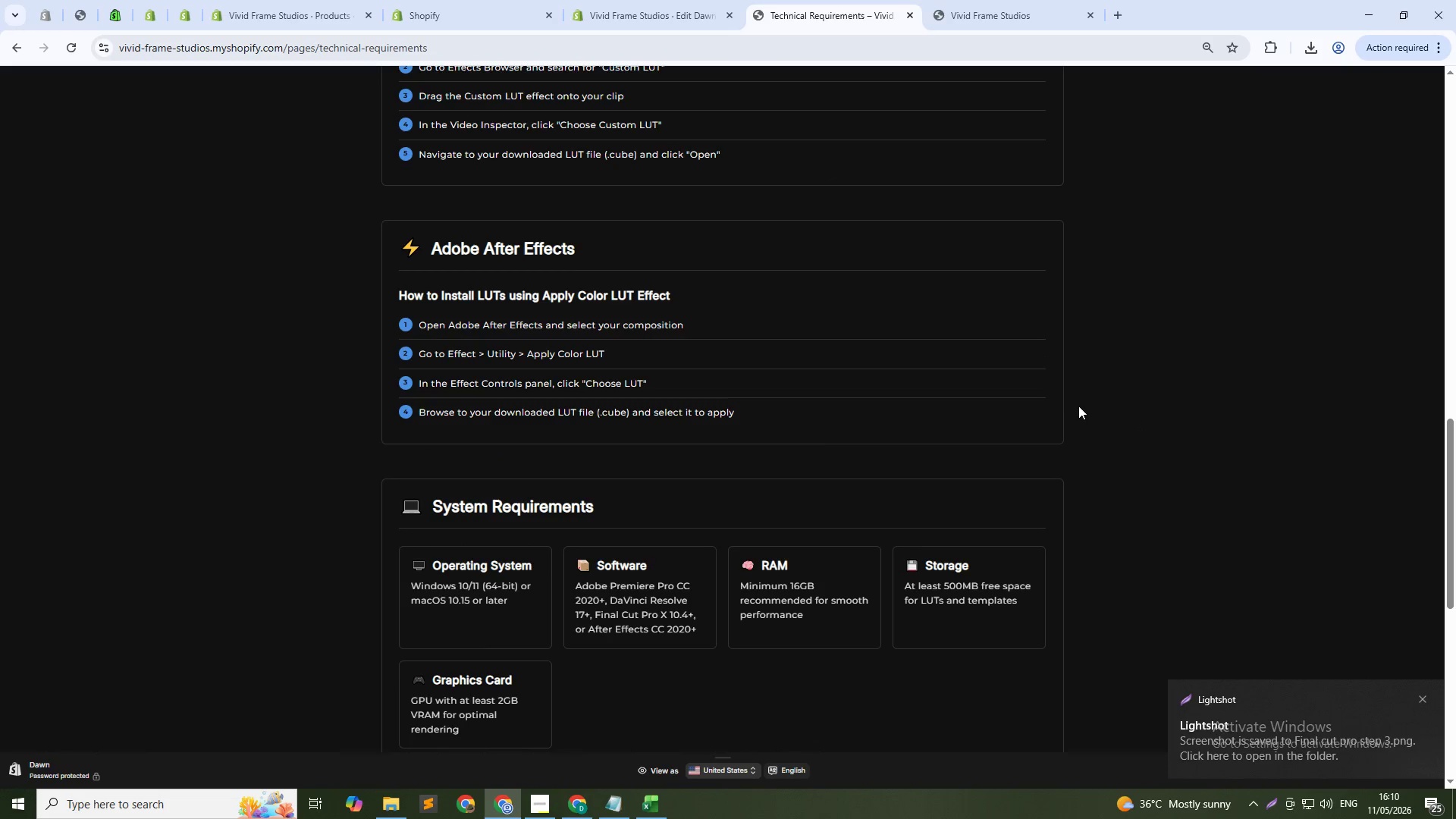 
key(PrintScreen)
 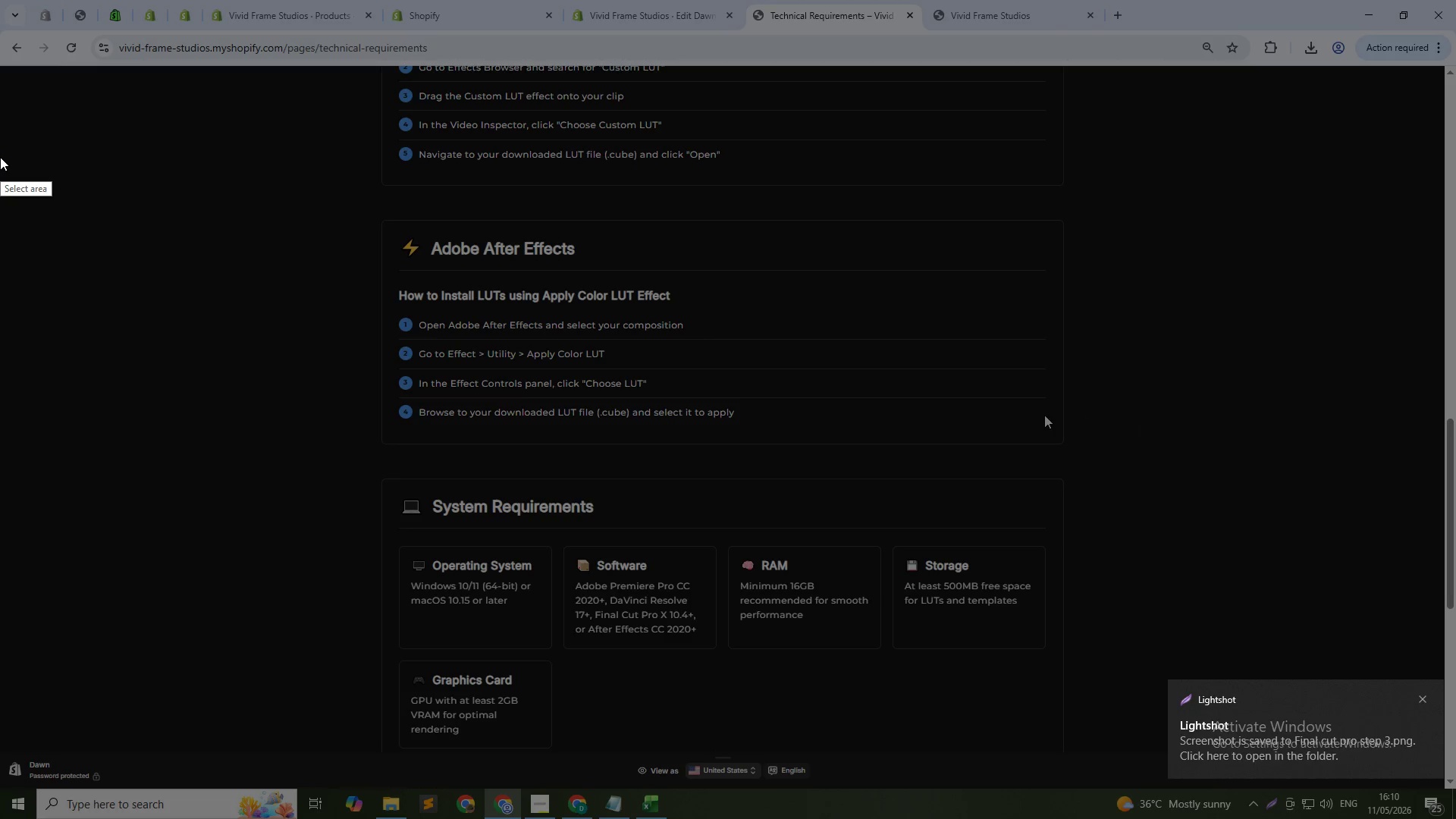 
left_click_drag(start_coordinate=[0, 154], to_coordinate=[1454, 472])
 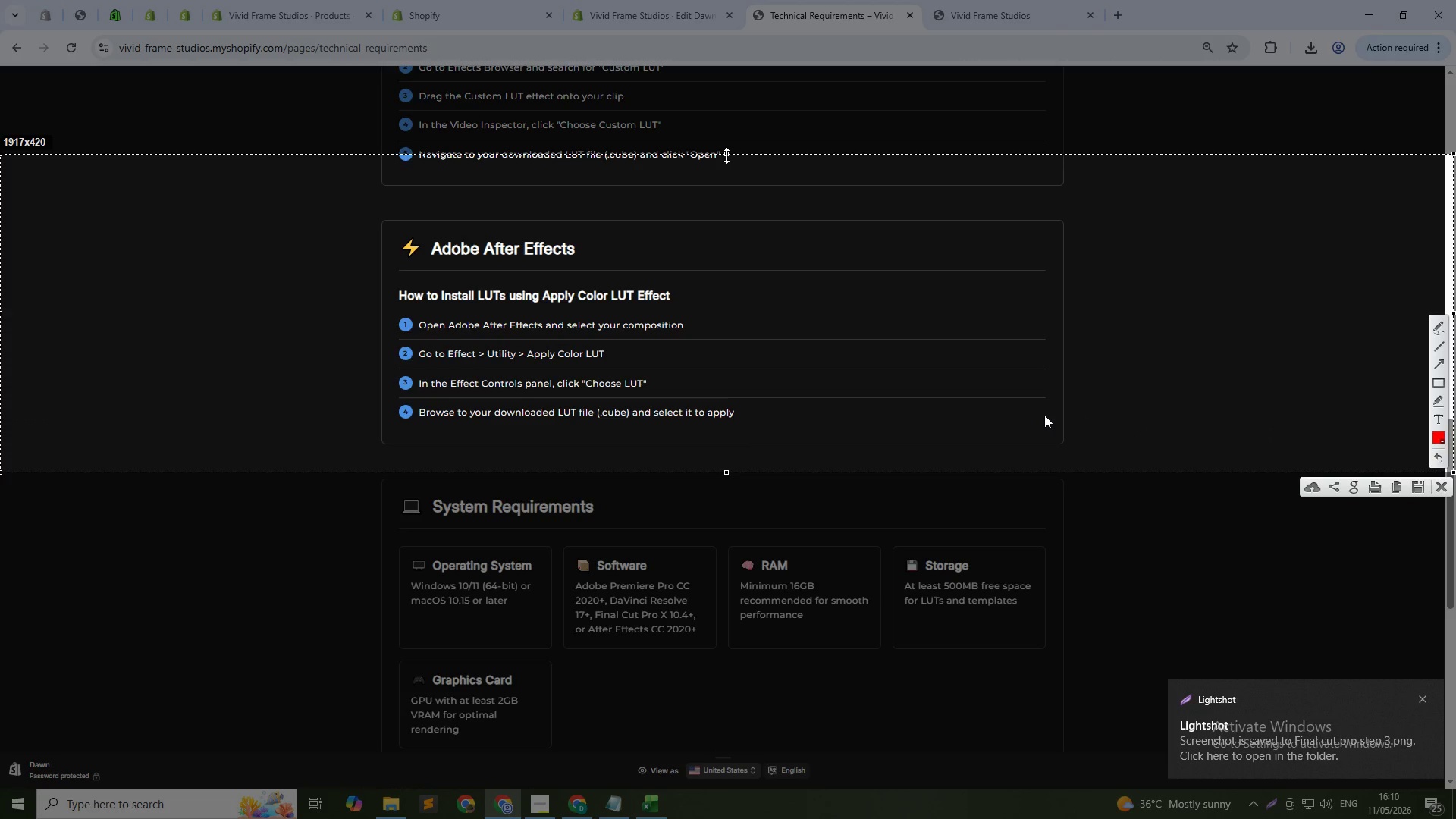 
left_click_drag(start_coordinate=[726, 155], to_coordinate=[728, 171])
 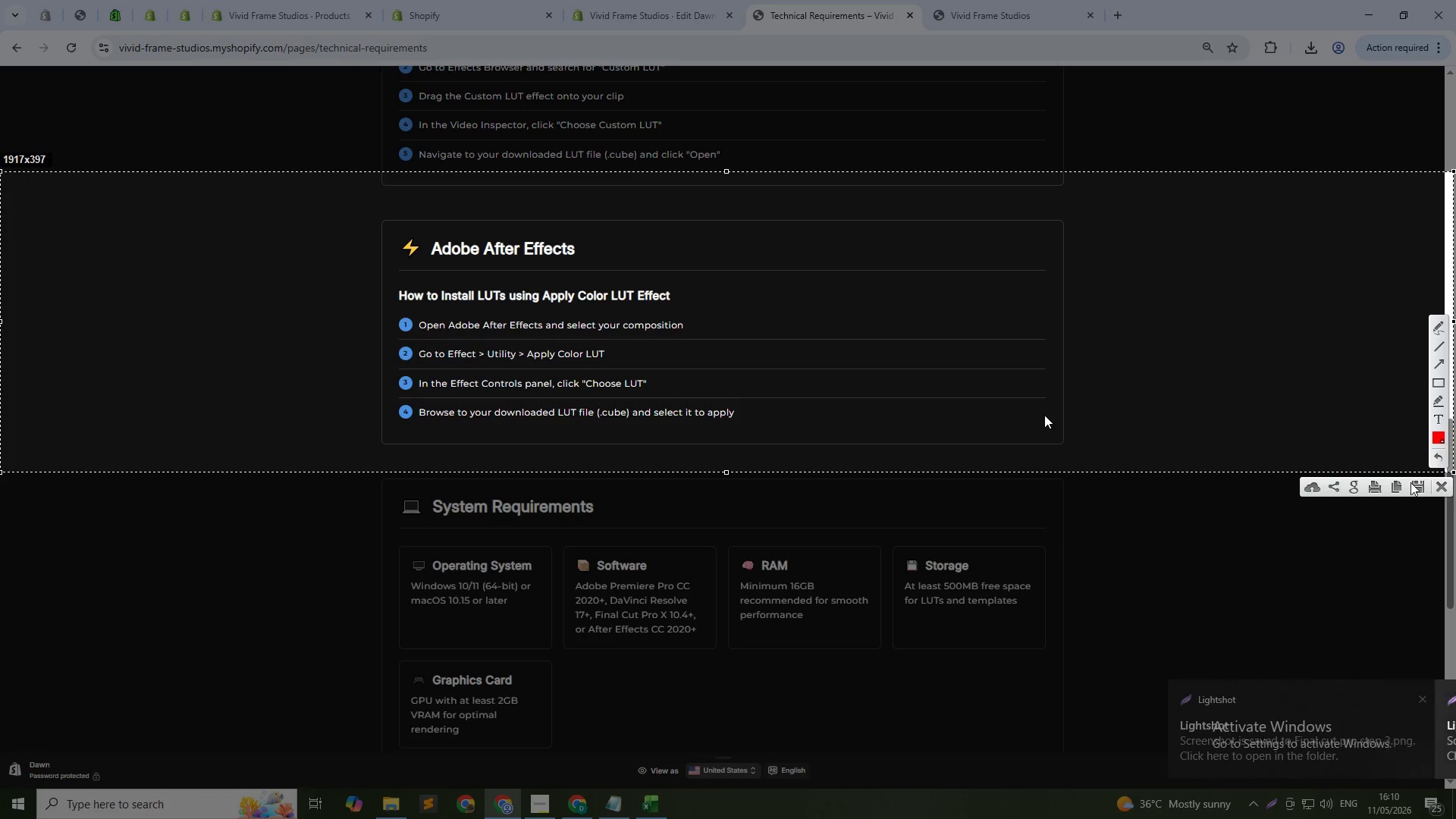 
left_click([1416, 485])
 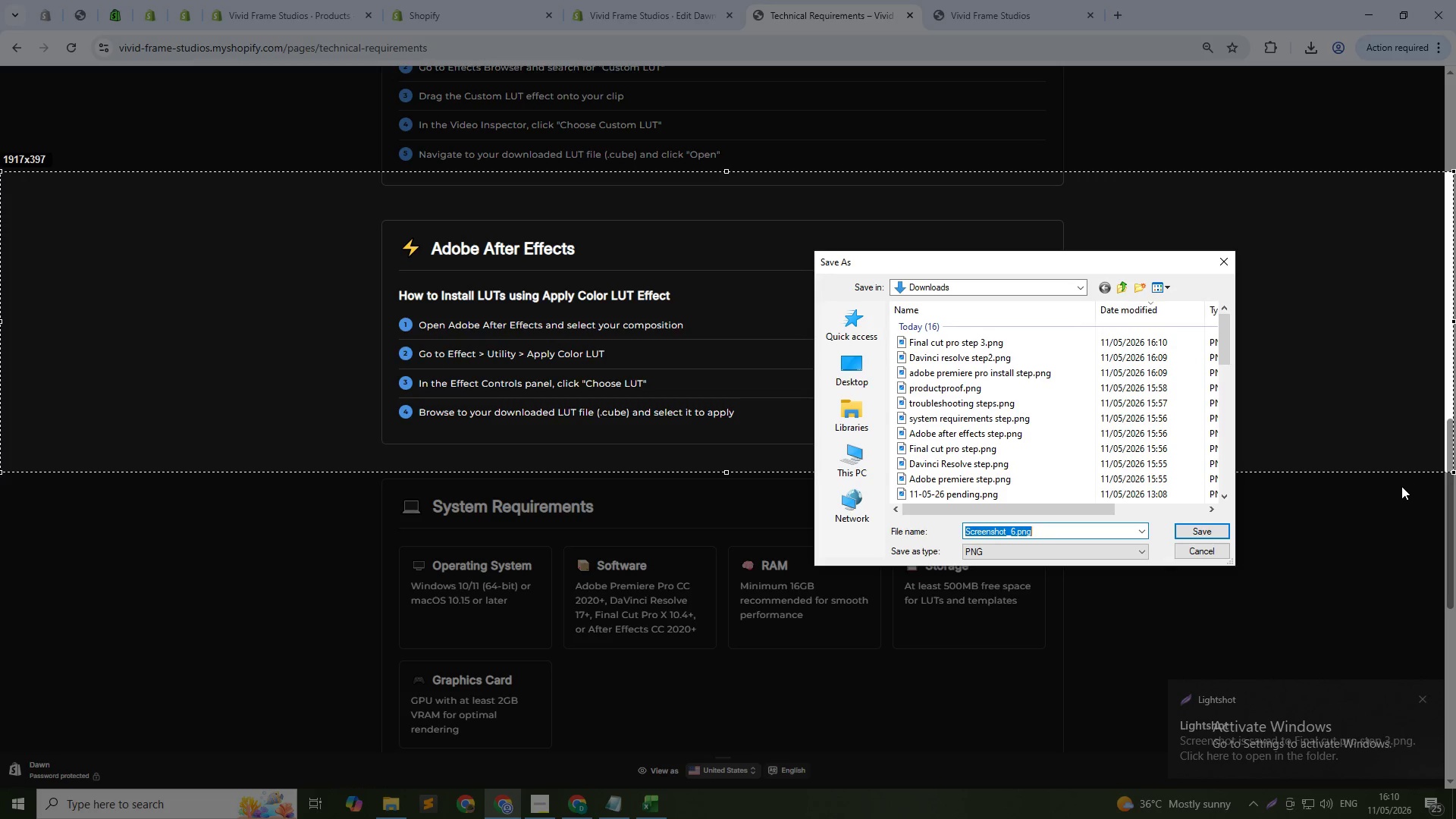 
type(after Effea)
key(Backspace)
type(After effect step )
 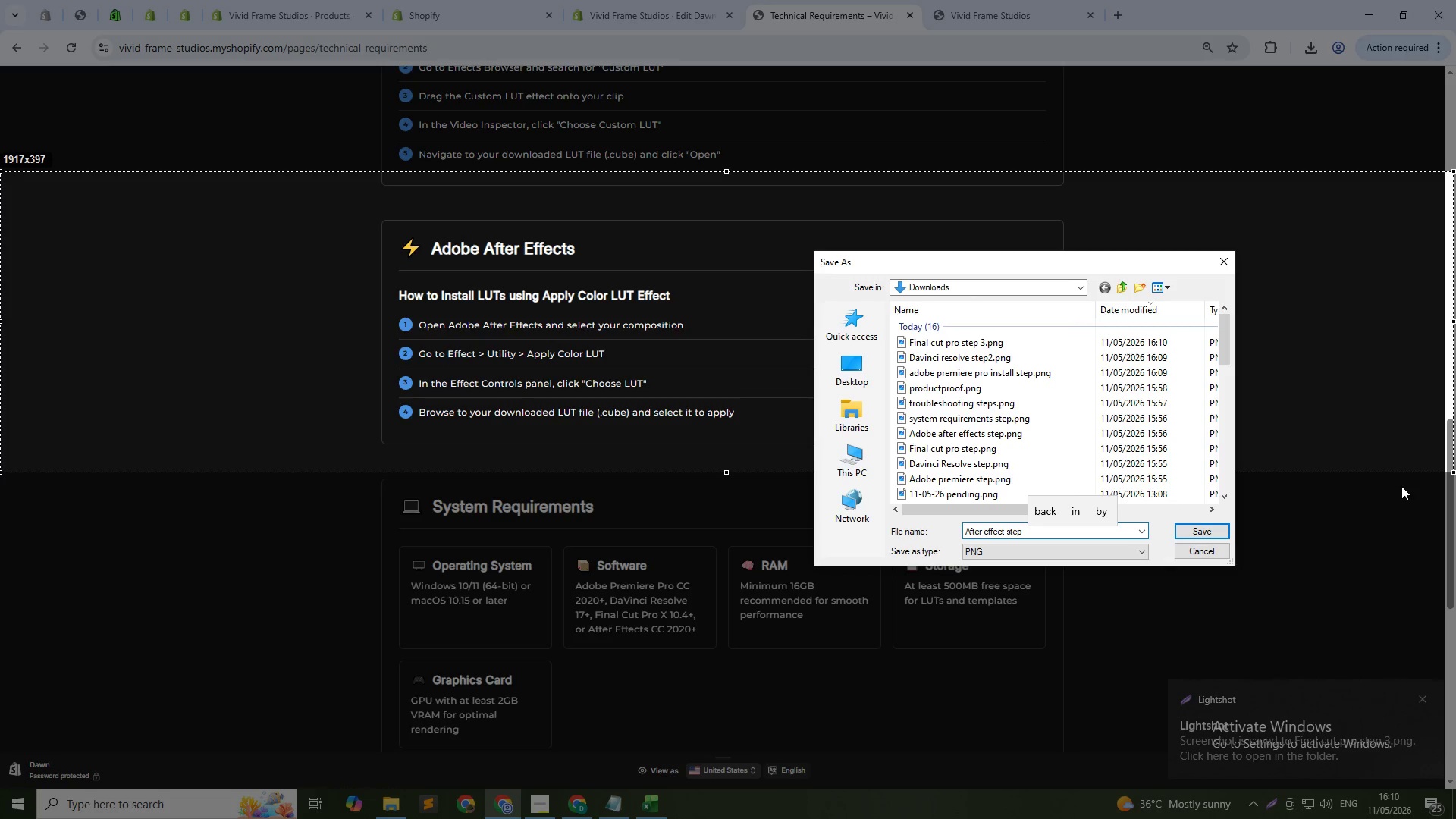 
key(4)
 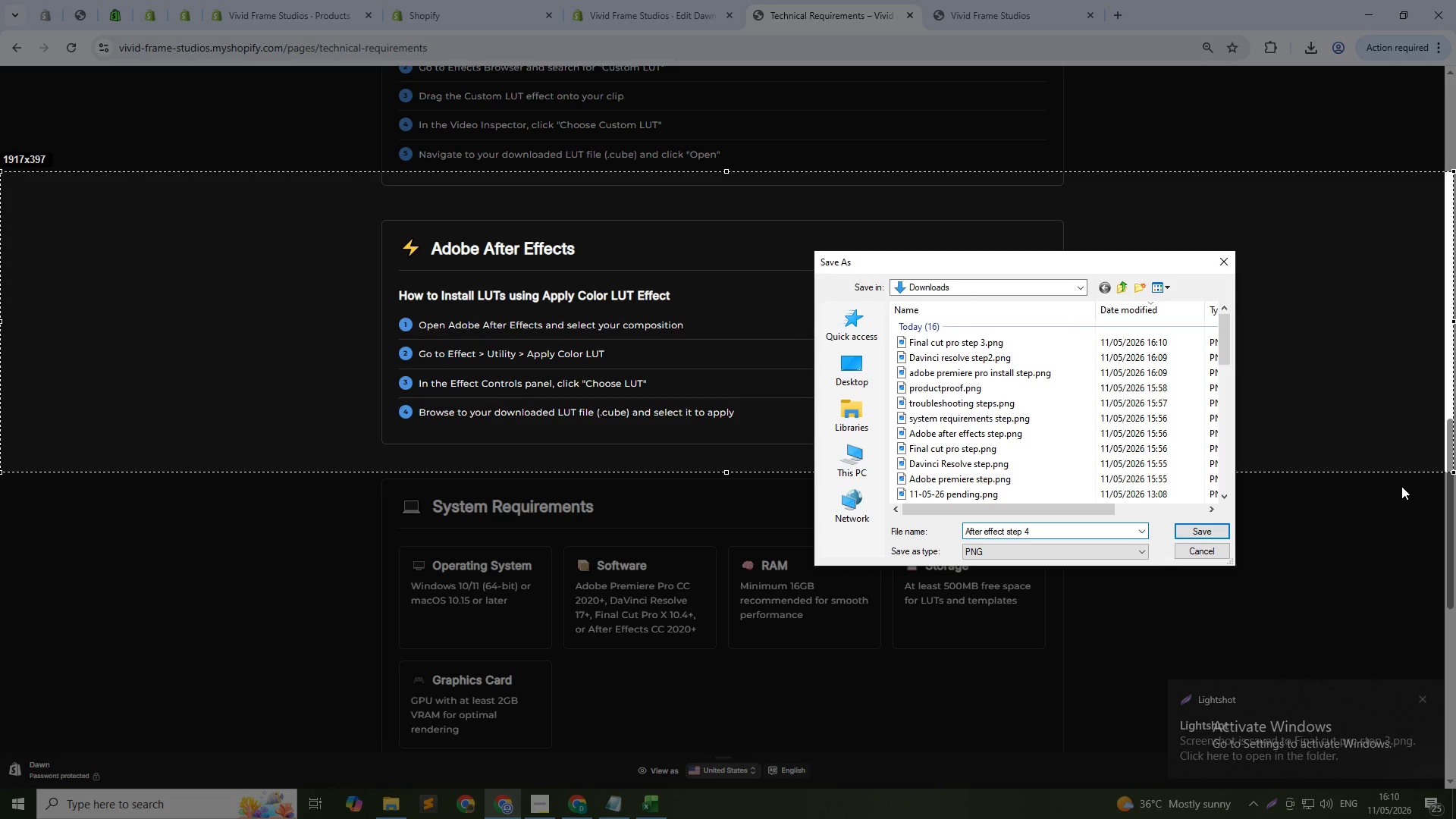 
key(Enter)
 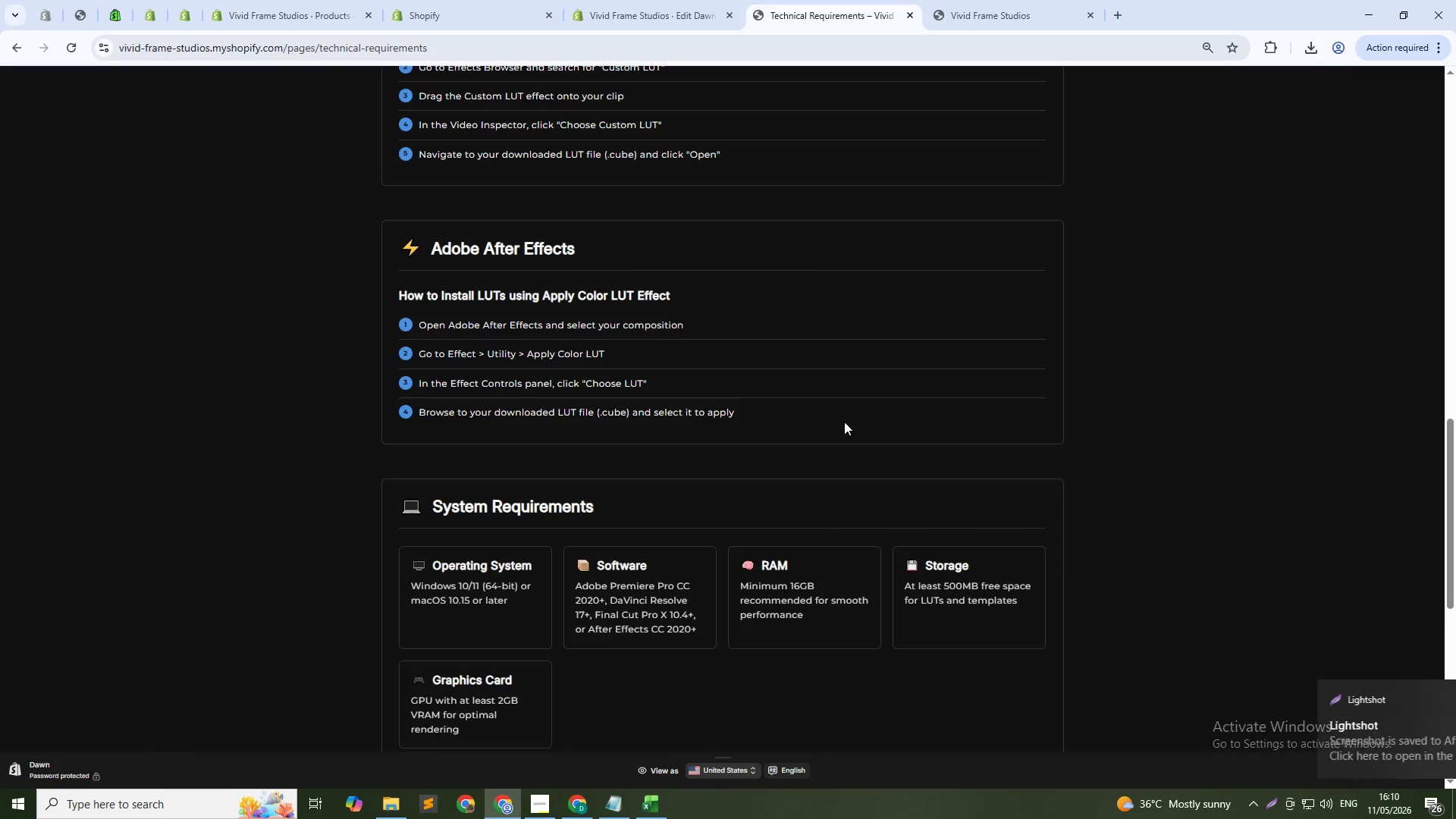 
scroll: coordinate [835, 412], scroll_direction: down, amount: 3.0
 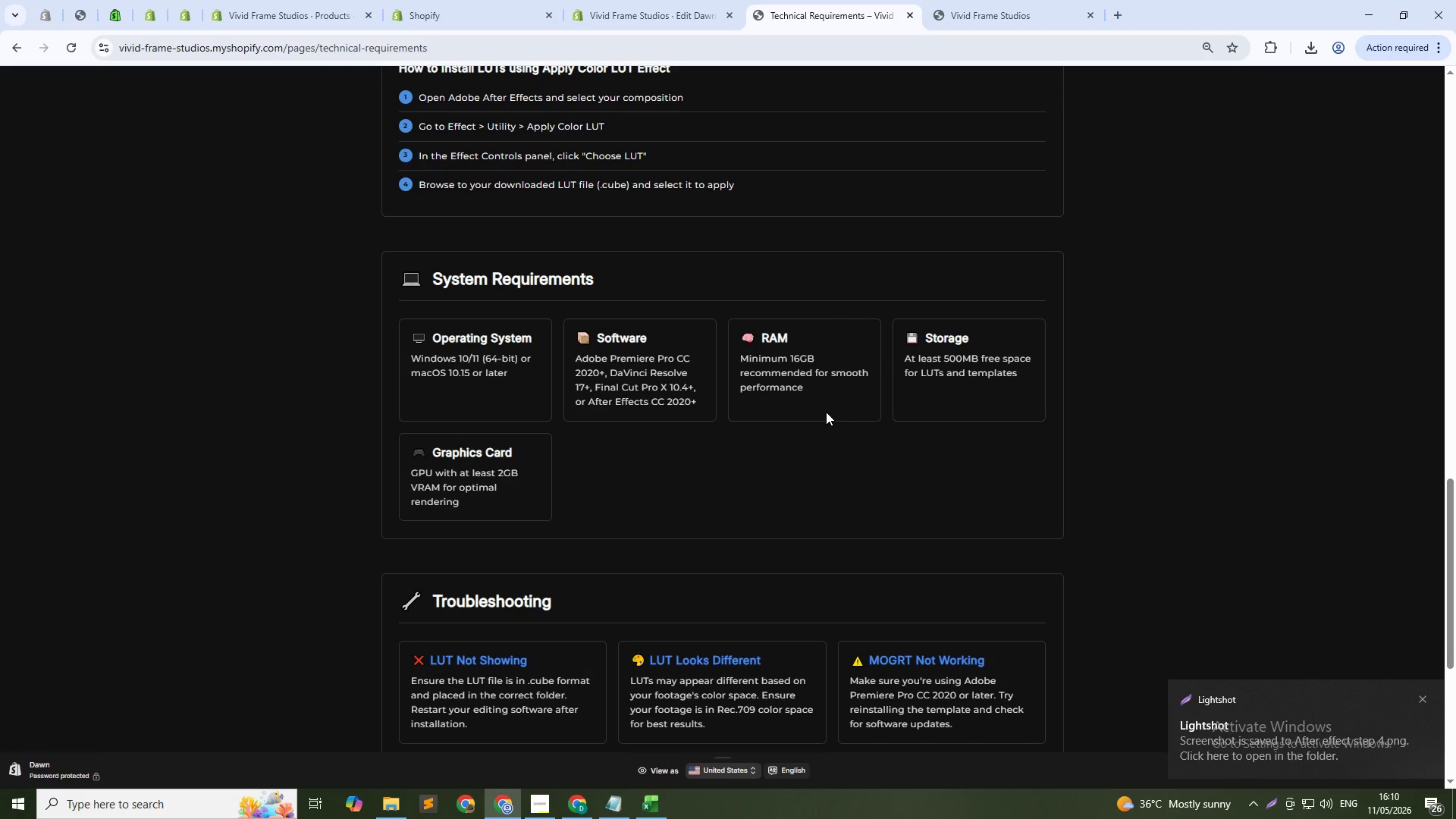 
key(PrintScreen)
 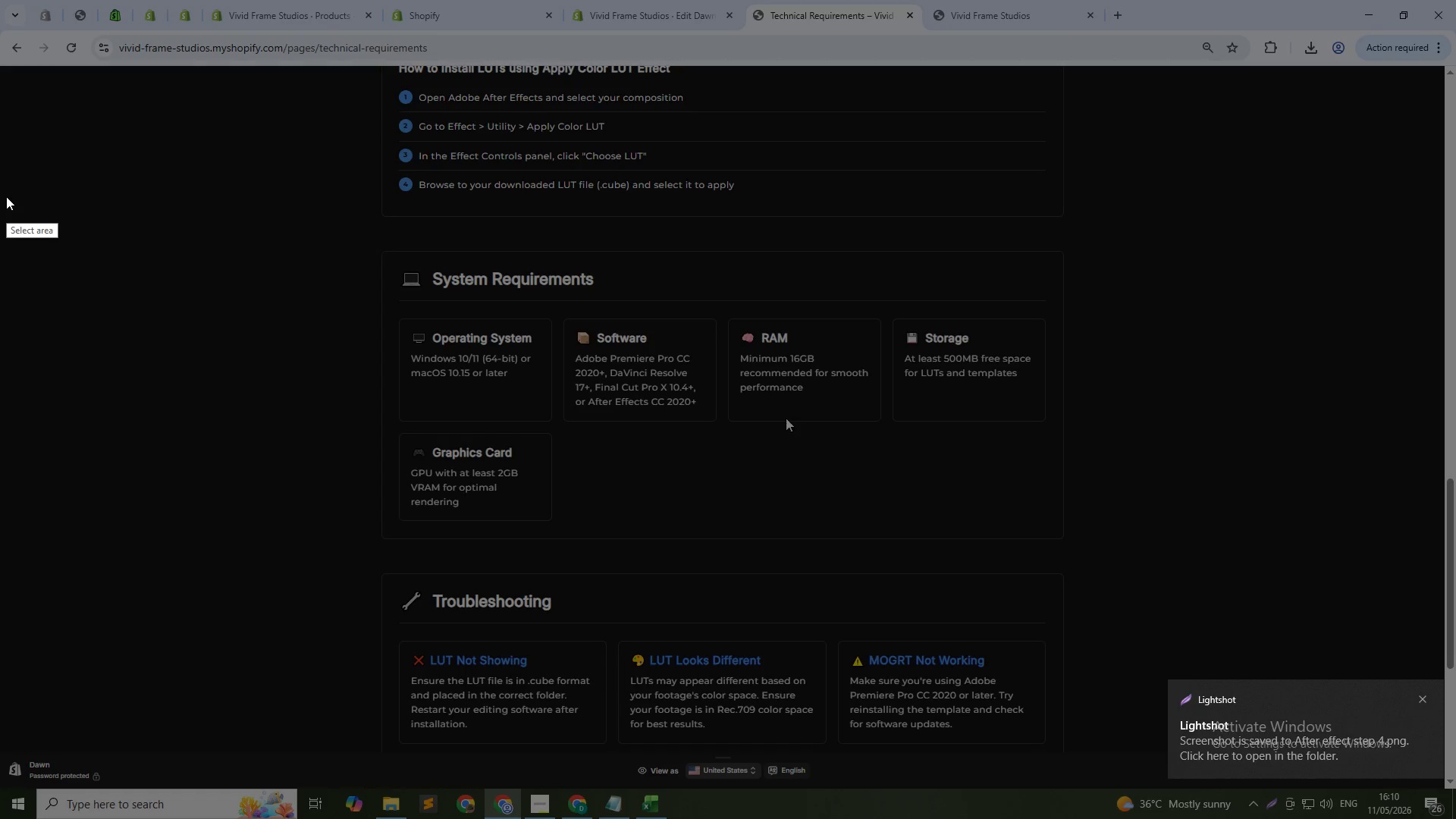 
left_click_drag(start_coordinate=[3, 193], to_coordinate=[1455, 576])
 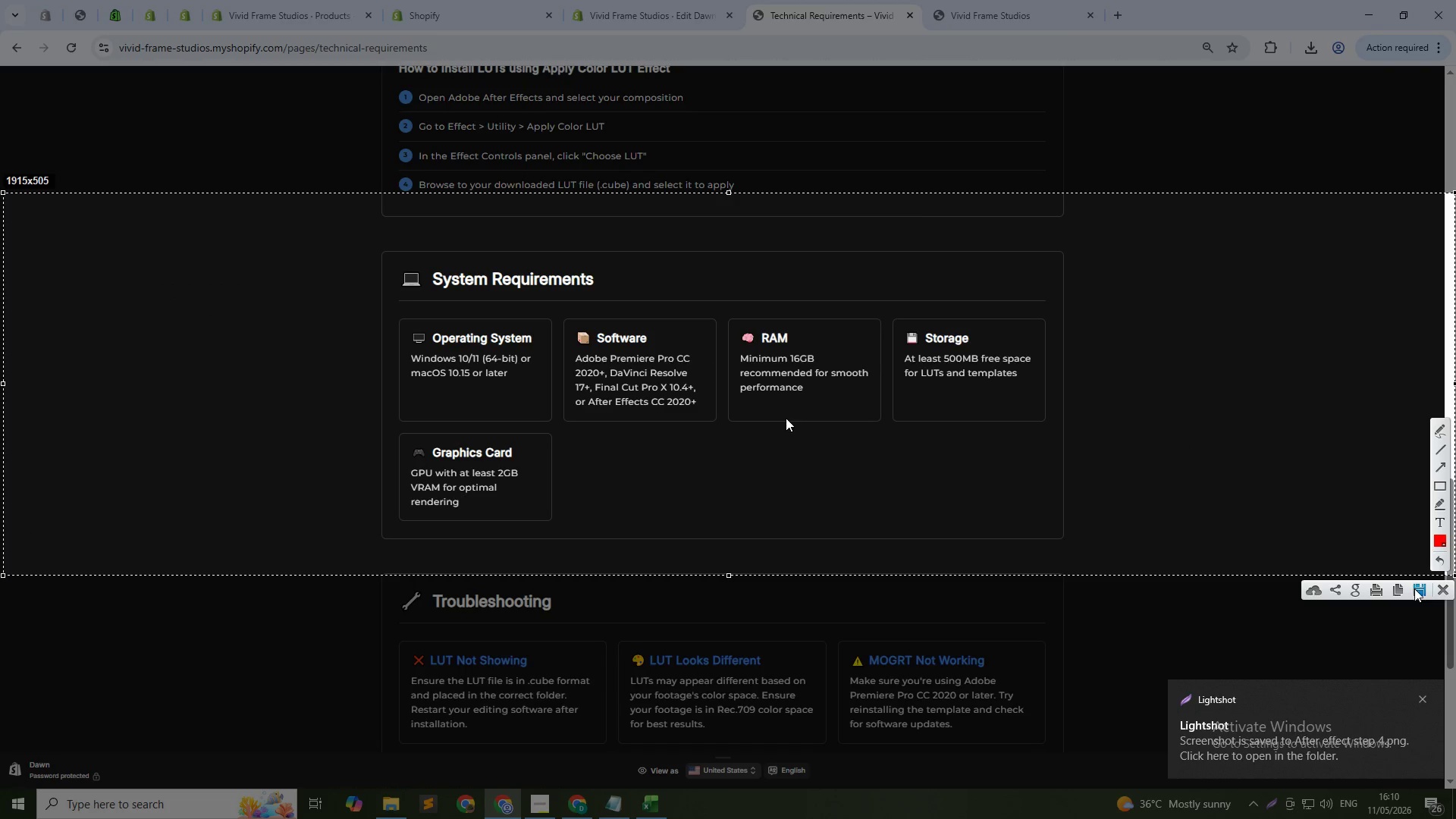 
left_click([1415, 589])
 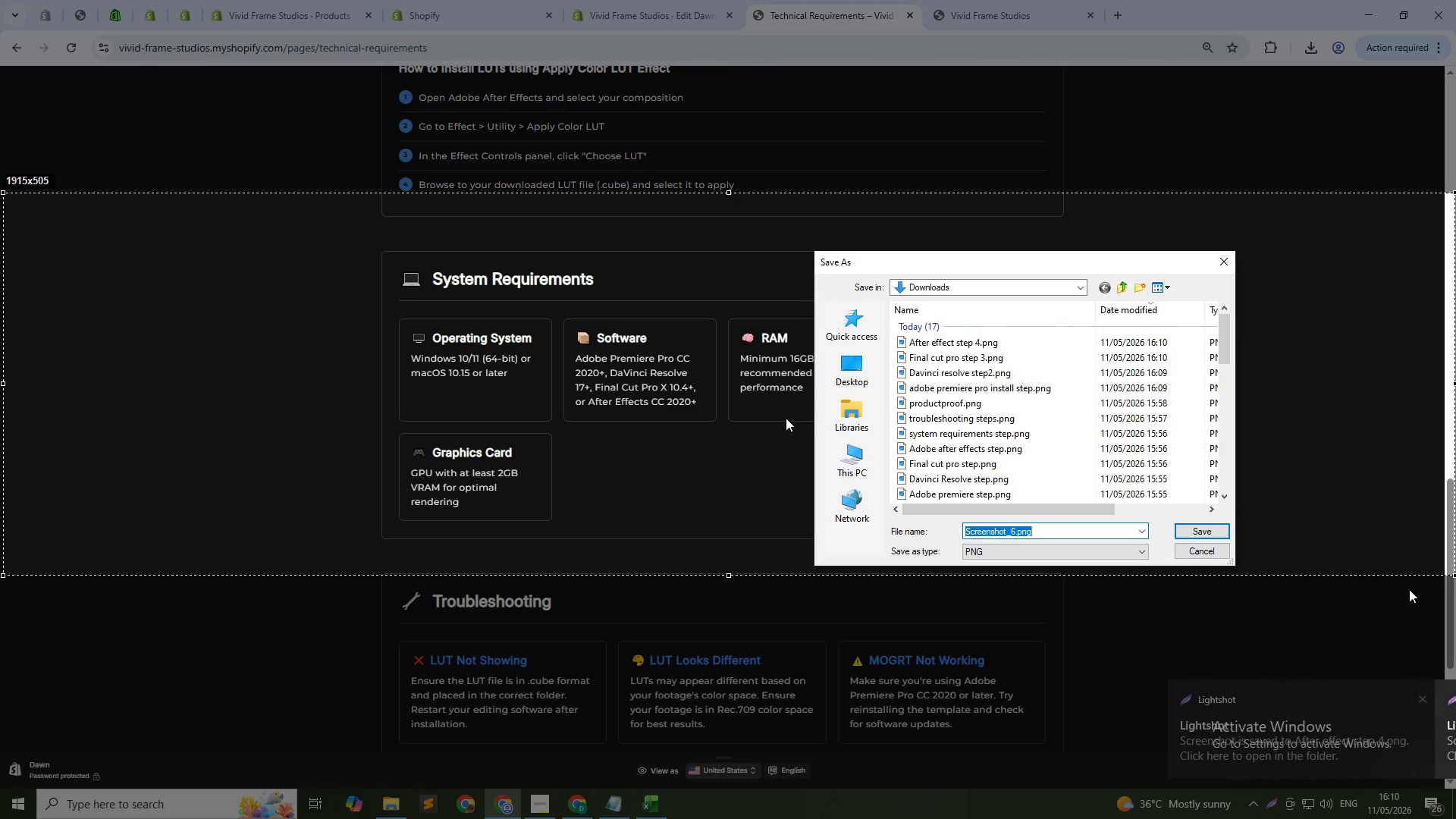 
type(sys)
key(Backspace)
key(Backspace)
key(Backspace)
type(S)
key(Backspace)
type(ystem)
key(Backspace)
key(Backspace)
key(Backspace)
key(Backspace)
key(Backspace)
type(System Requirements step 5)
 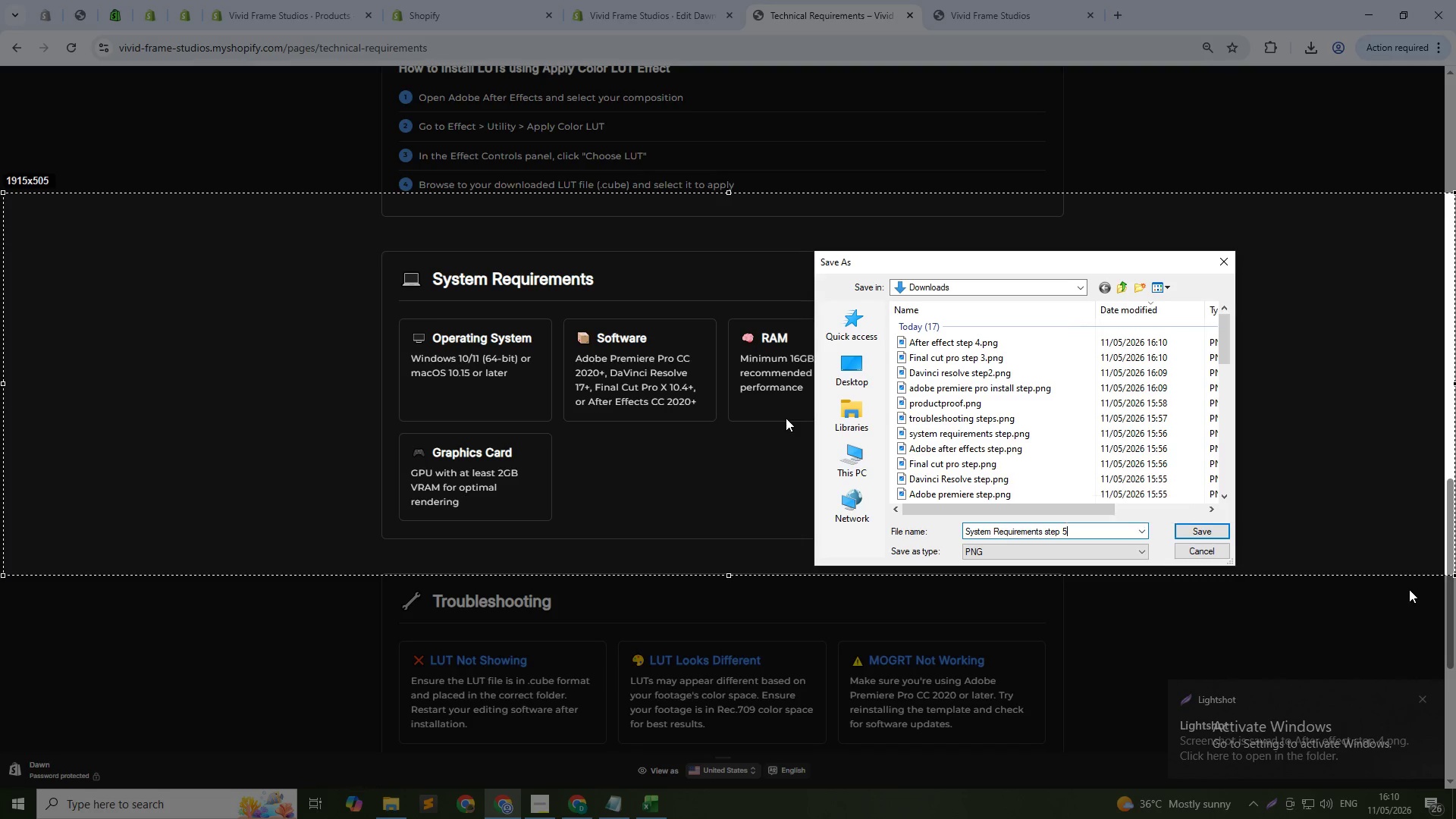 
key(Enter)
 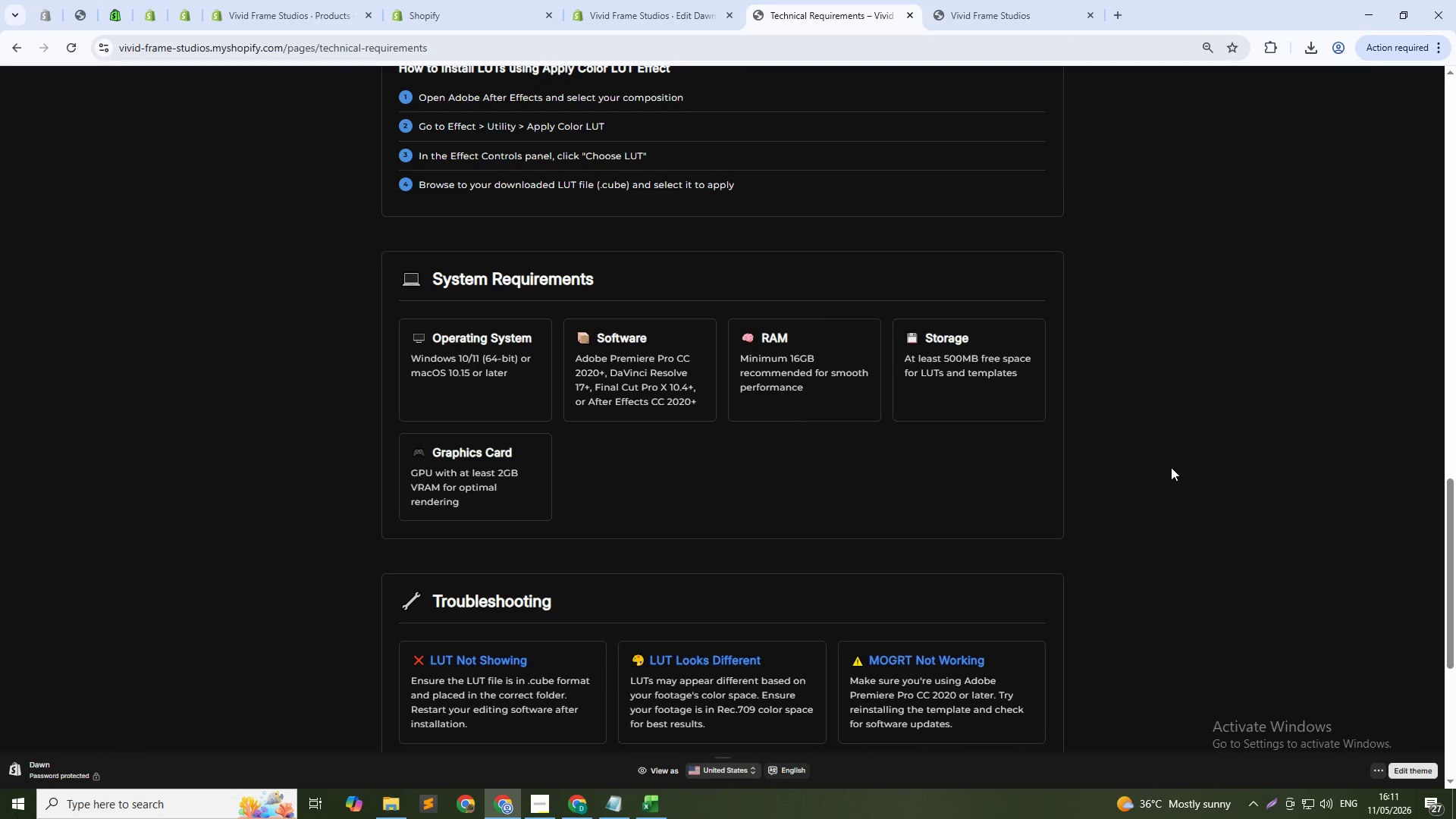 
scroll: coordinate [1048, 416], scroll_direction: down, amount: 6.0
 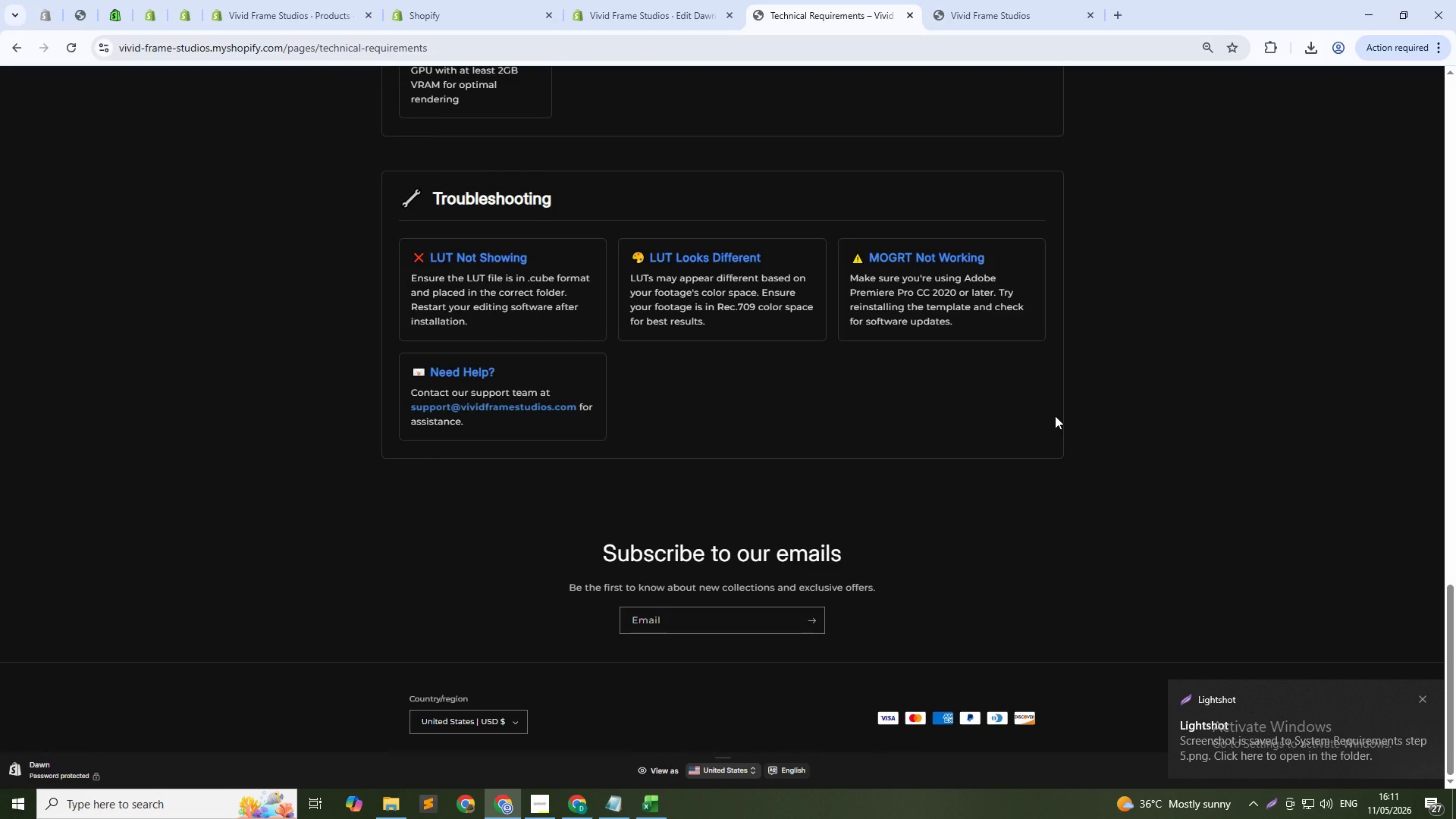 
key(PrintScreen)
 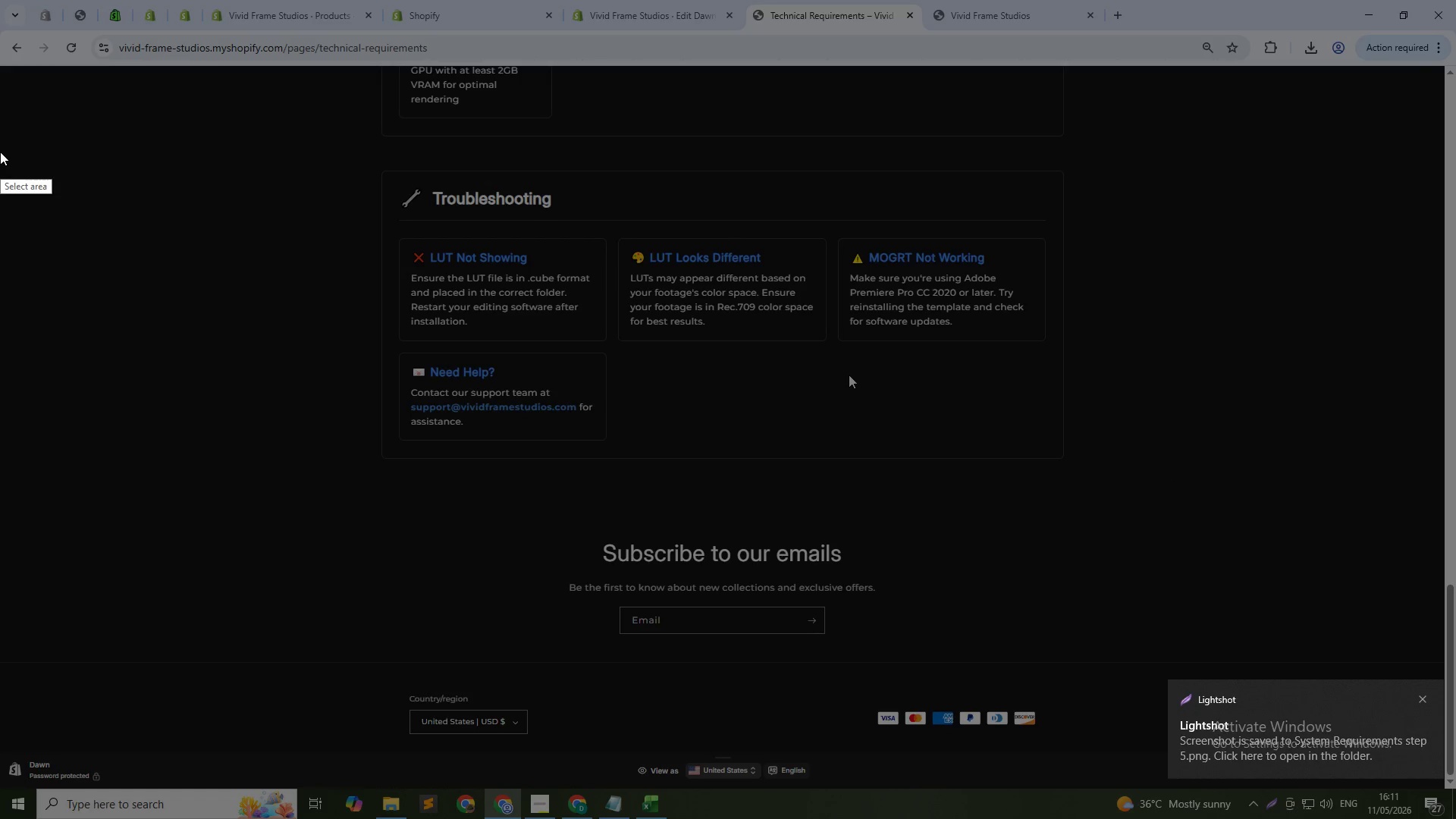 
left_click_drag(start_coordinate=[0, 135], to_coordinate=[1446, 488])
 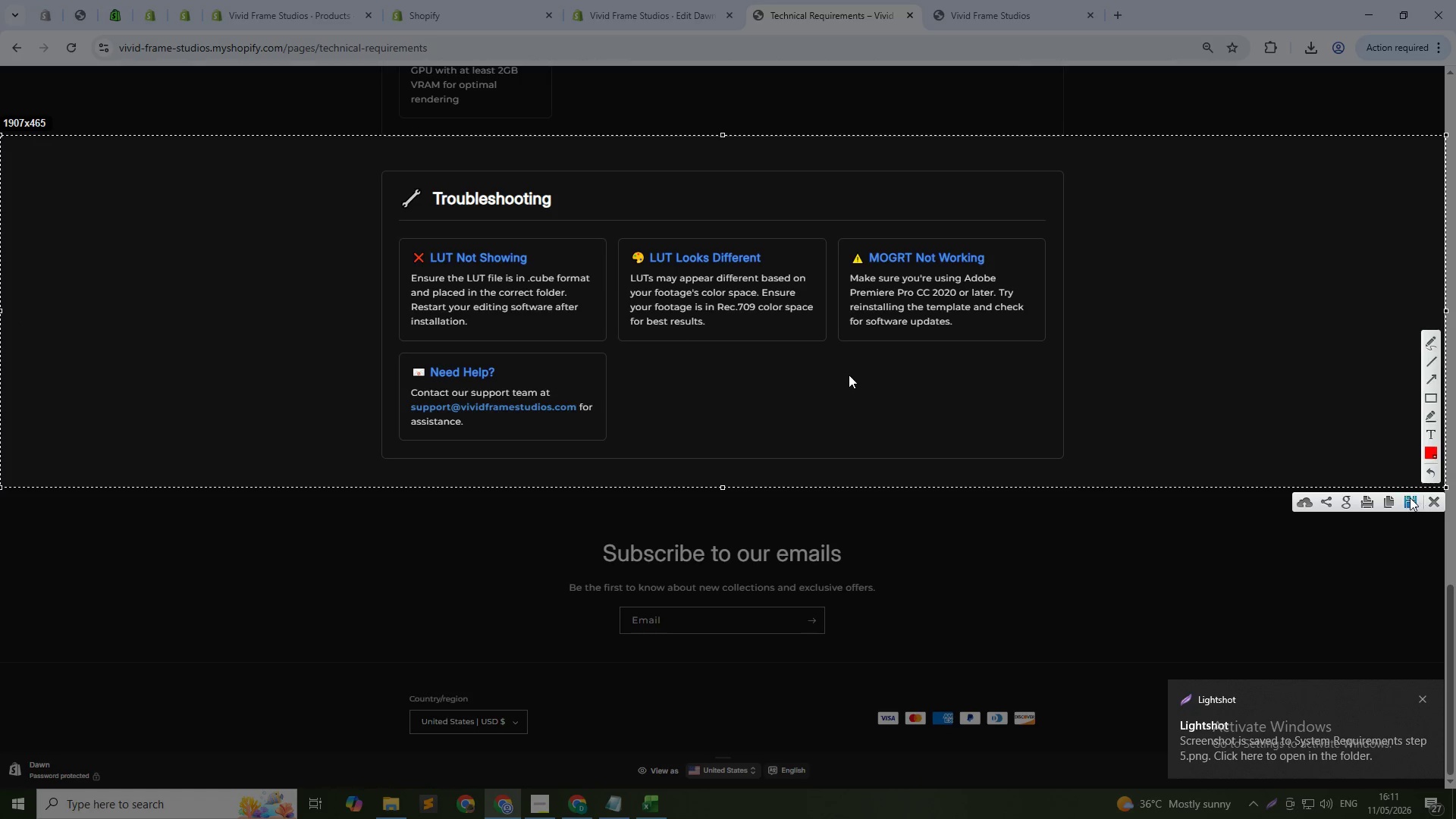 
left_click([1410, 497])
 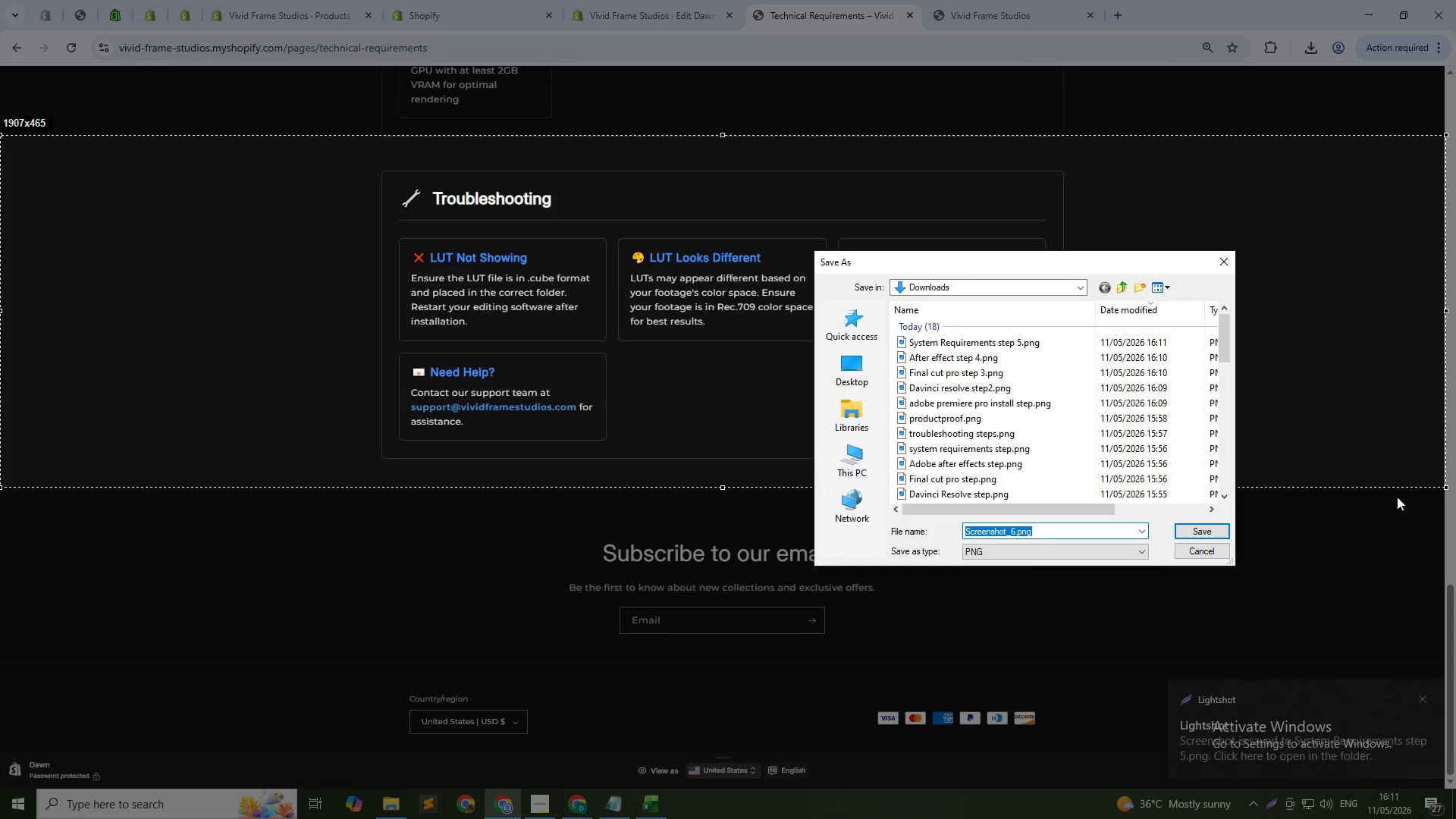 
type(Trobleshooting step 6)
 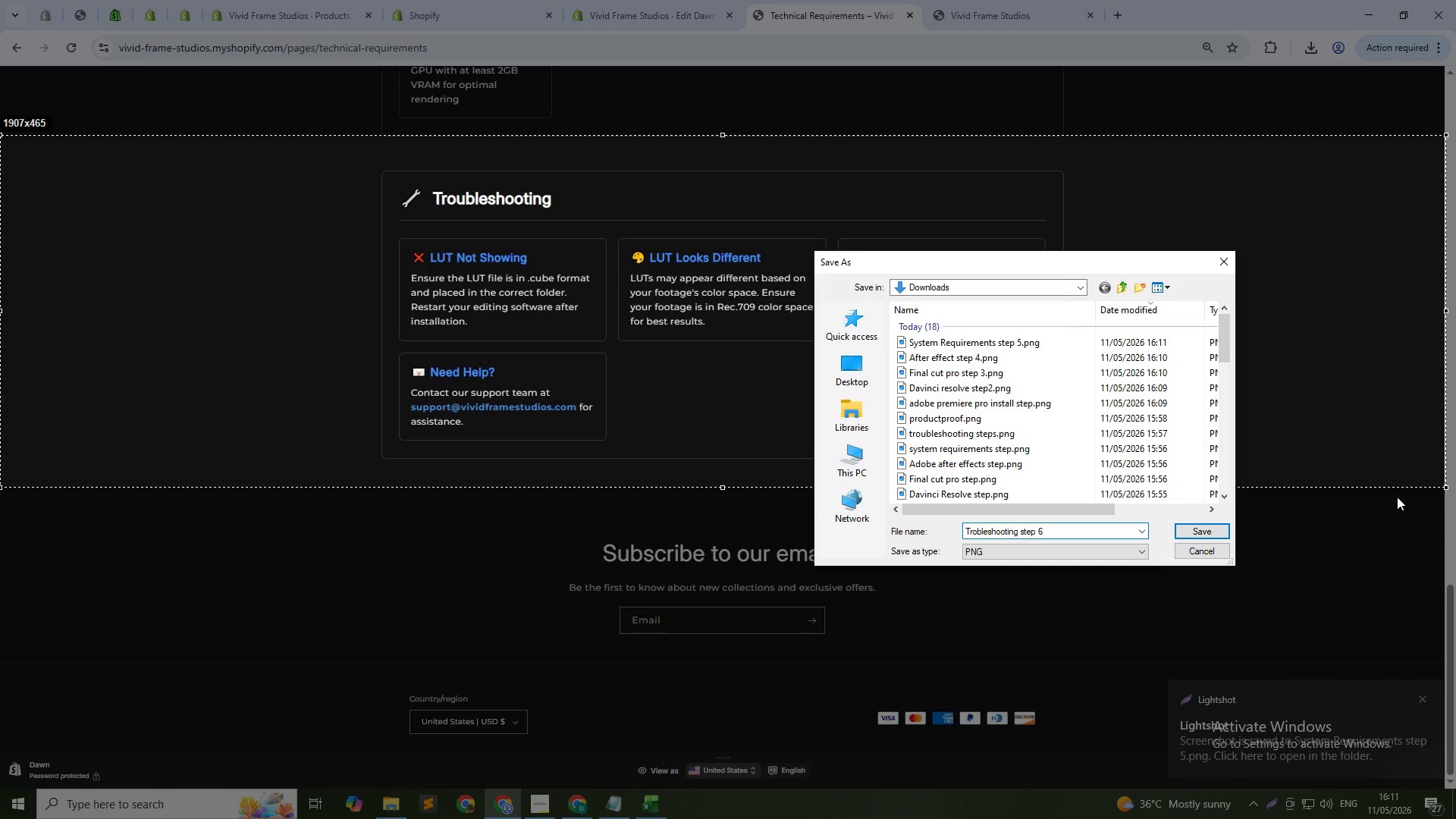 
key(Enter)
 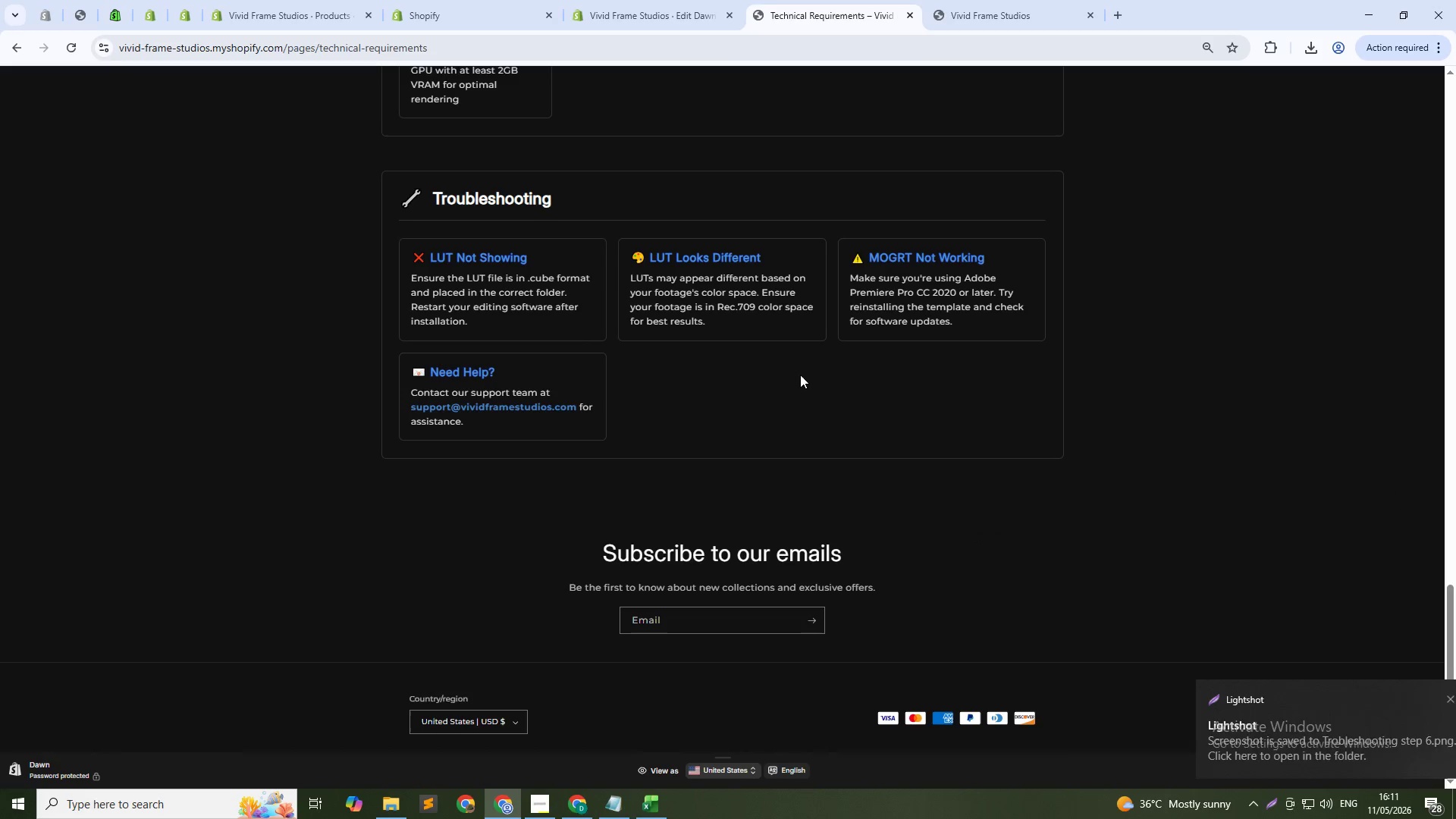 
hold_key(key=ControlLeft, duration=1.5)
scroll: coordinate [801, 375], scroll_direction: up, amount: 3.0
 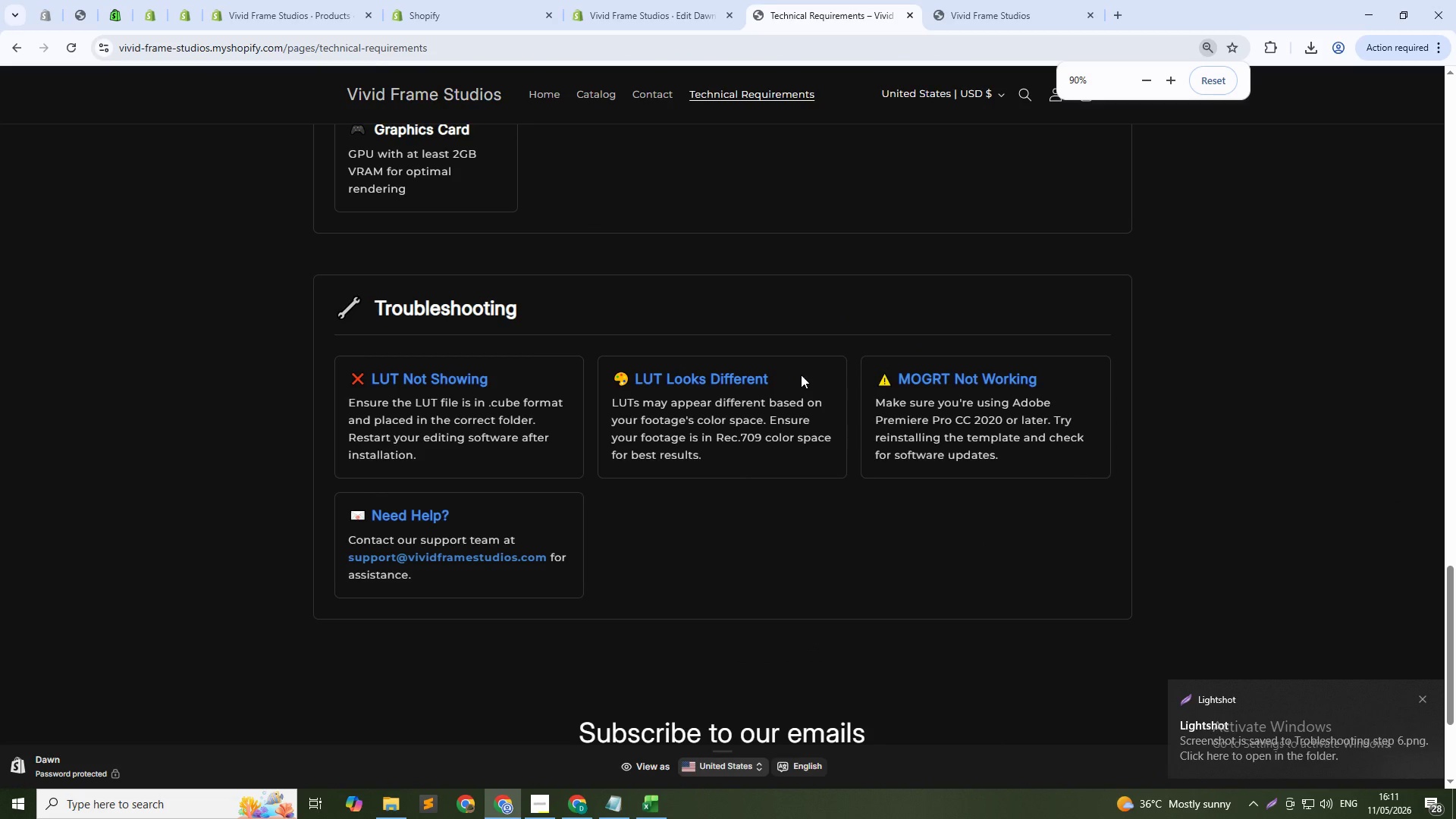 
hold_key(key=ControlLeft, duration=0.45)
scroll: coordinate [801, 375], scroll_direction: up, amount: 1.0
 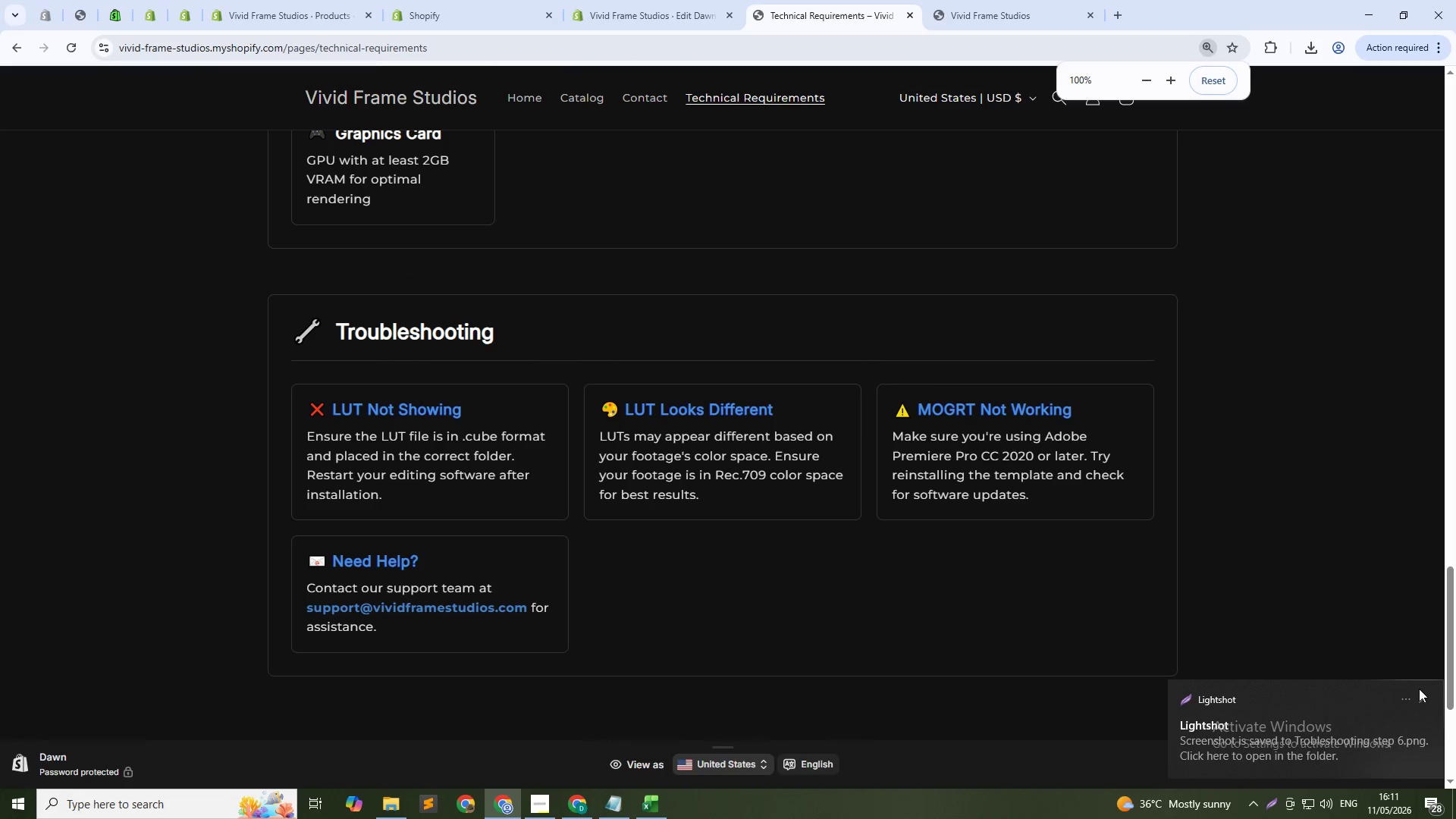 
left_click([1426, 693])
 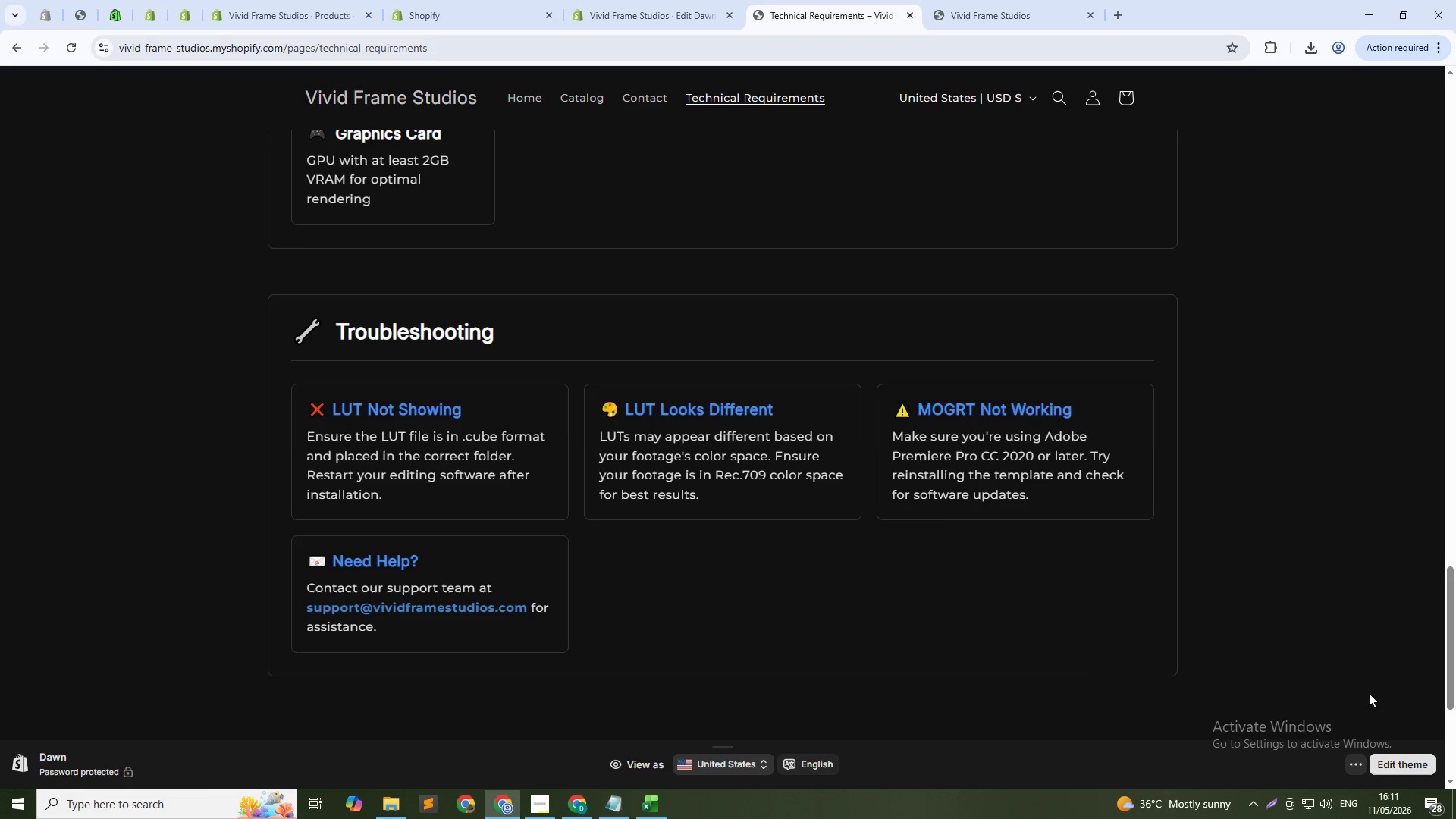 
scroll: coordinate [748, 607], scroll_direction: up, amount: 43.0
 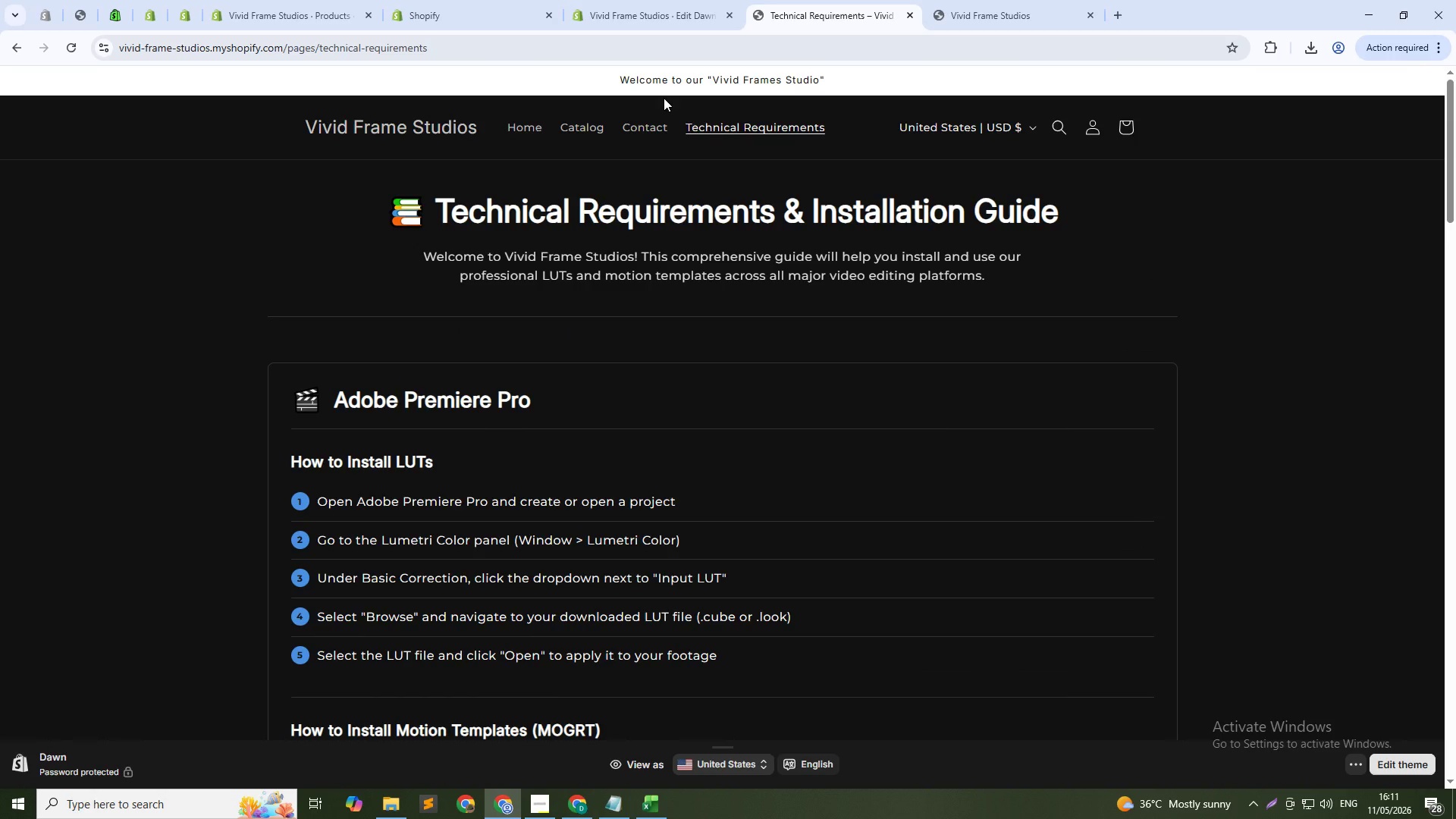 
wait(23.92)
 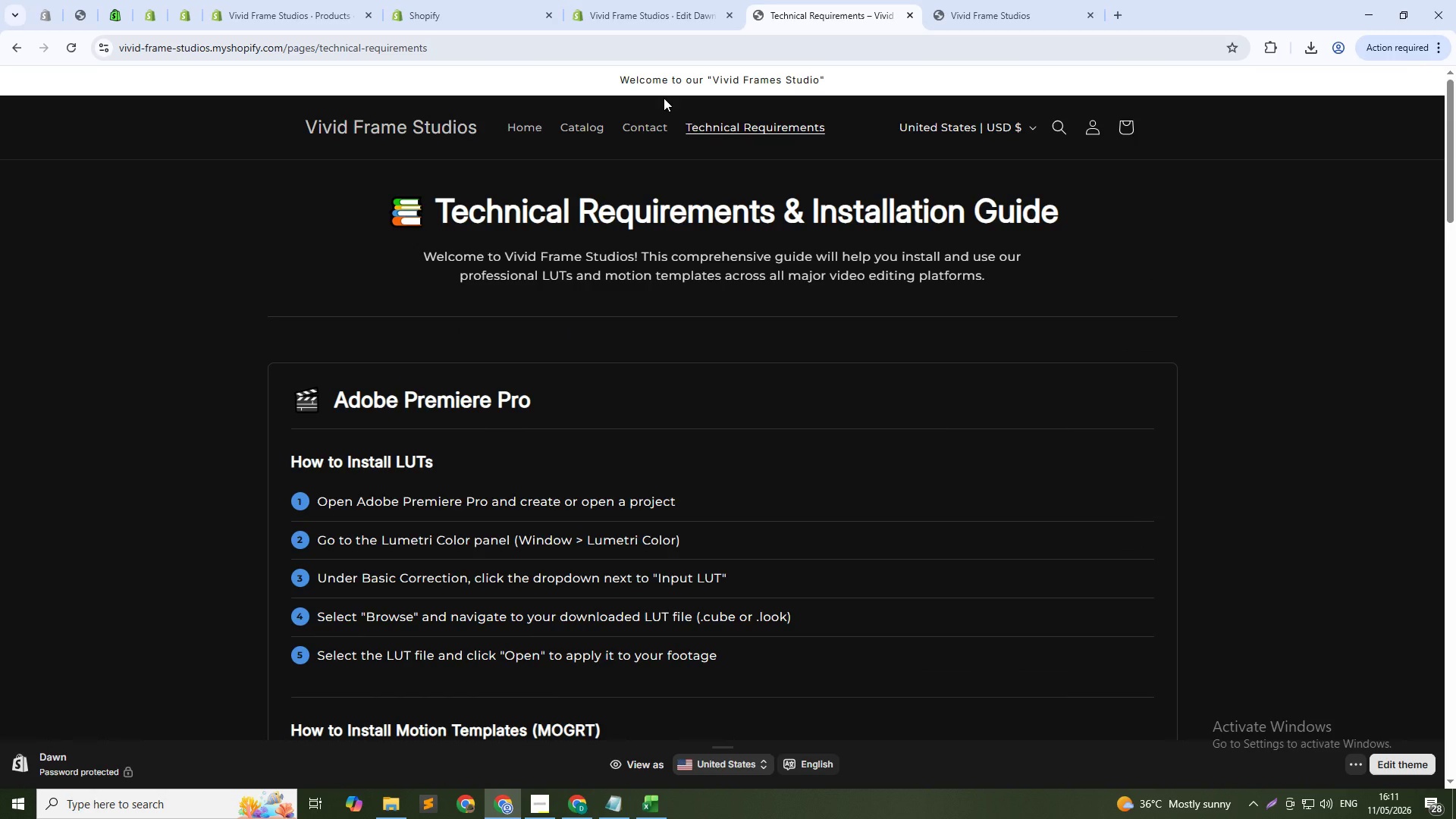 
scroll: coordinate [626, 417], scroll_direction: down, amount: 2.0
 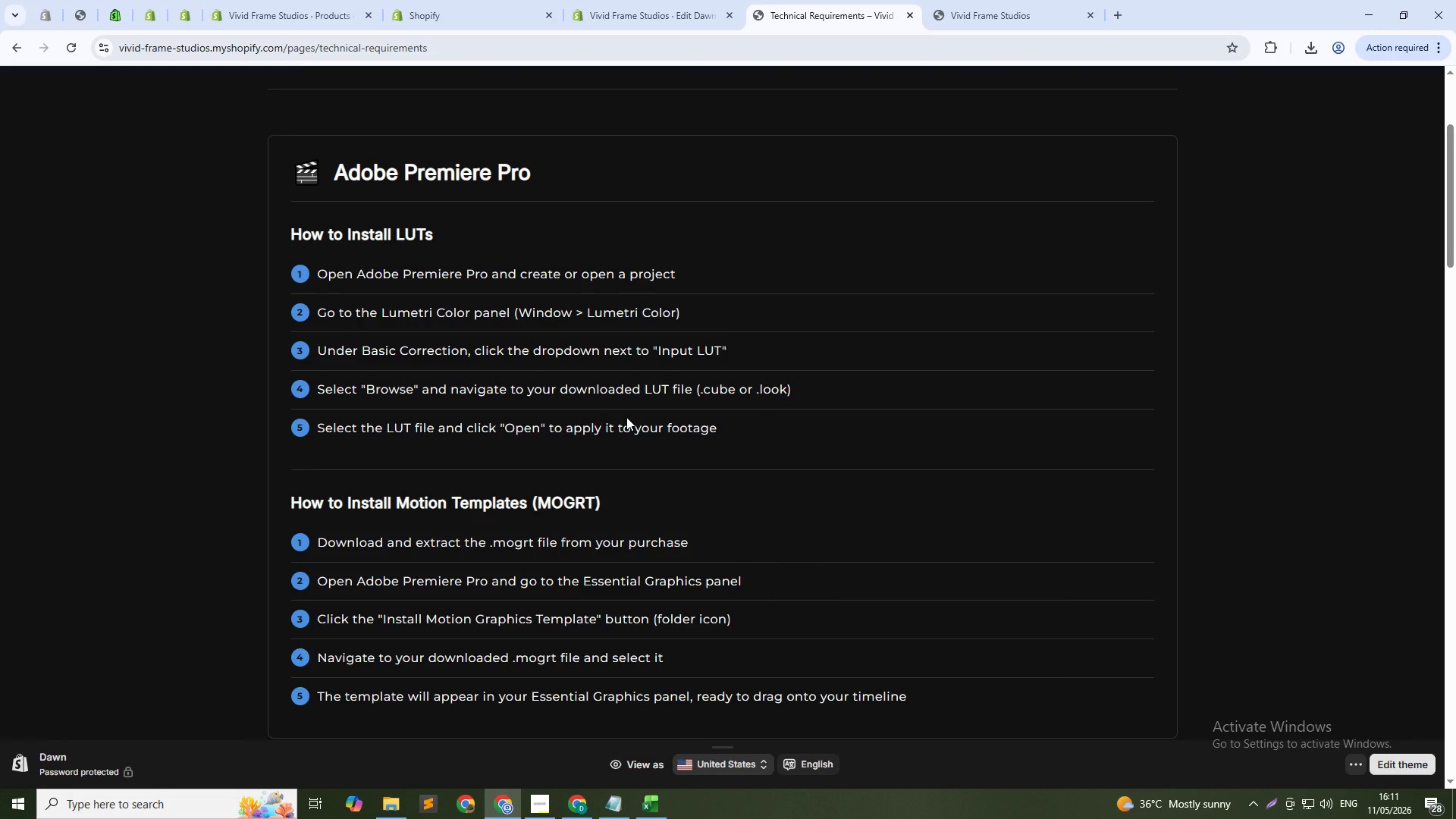 
wait(14.25)
 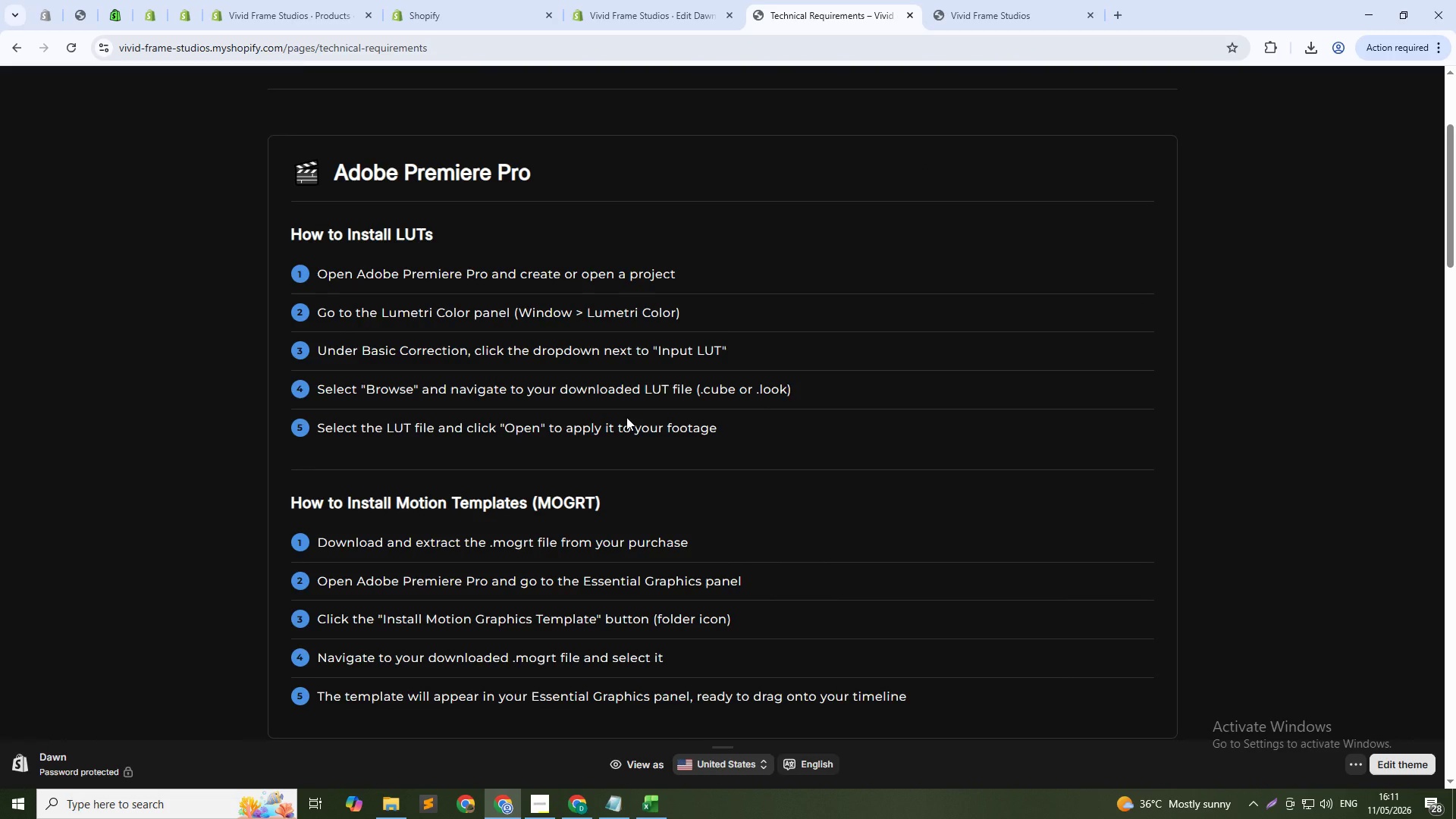 
scroll: coordinate [965, 278], scroll_direction: up, amount: 15.0
 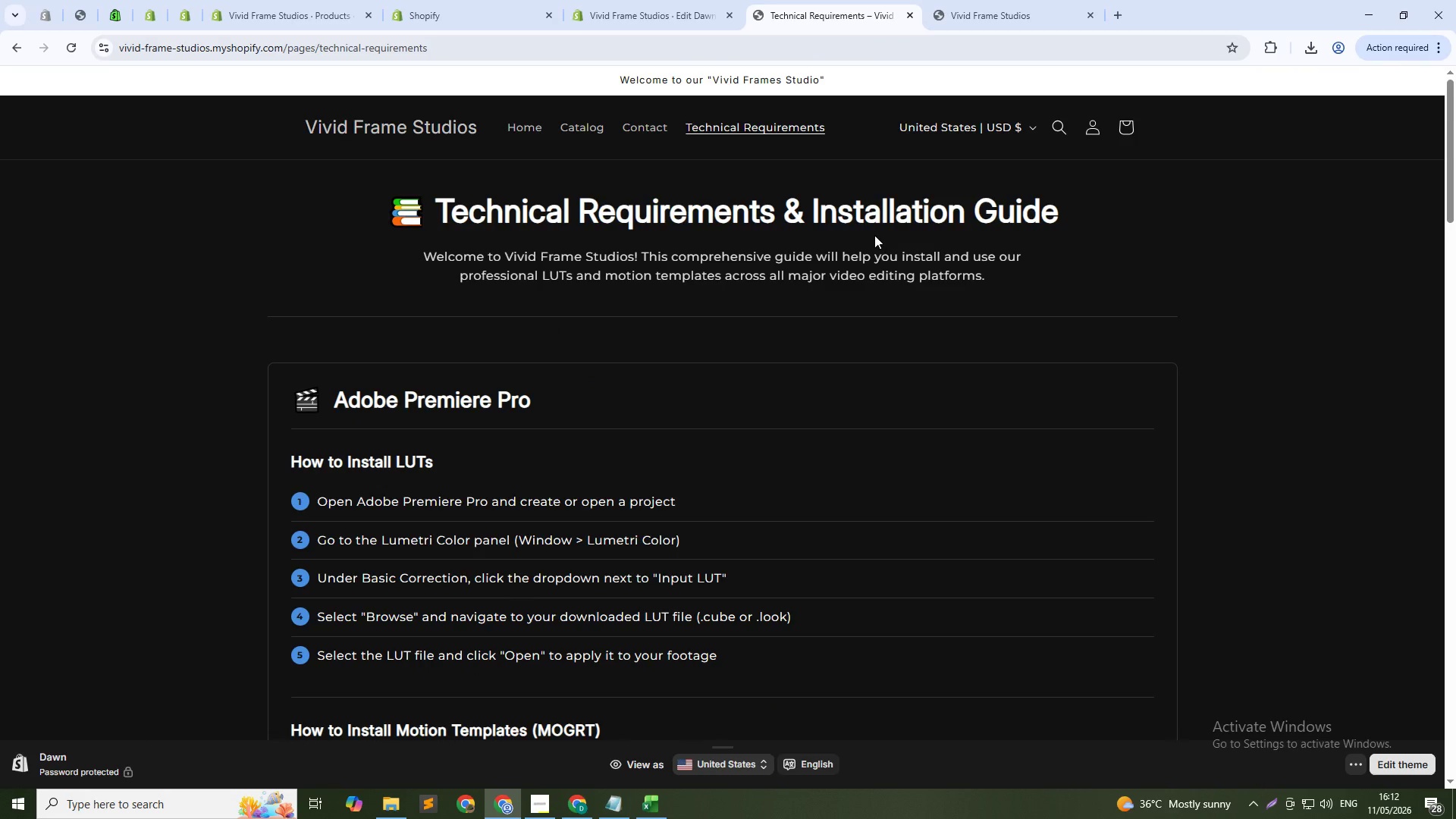 
key(Control+Shift+ShiftLeft)
 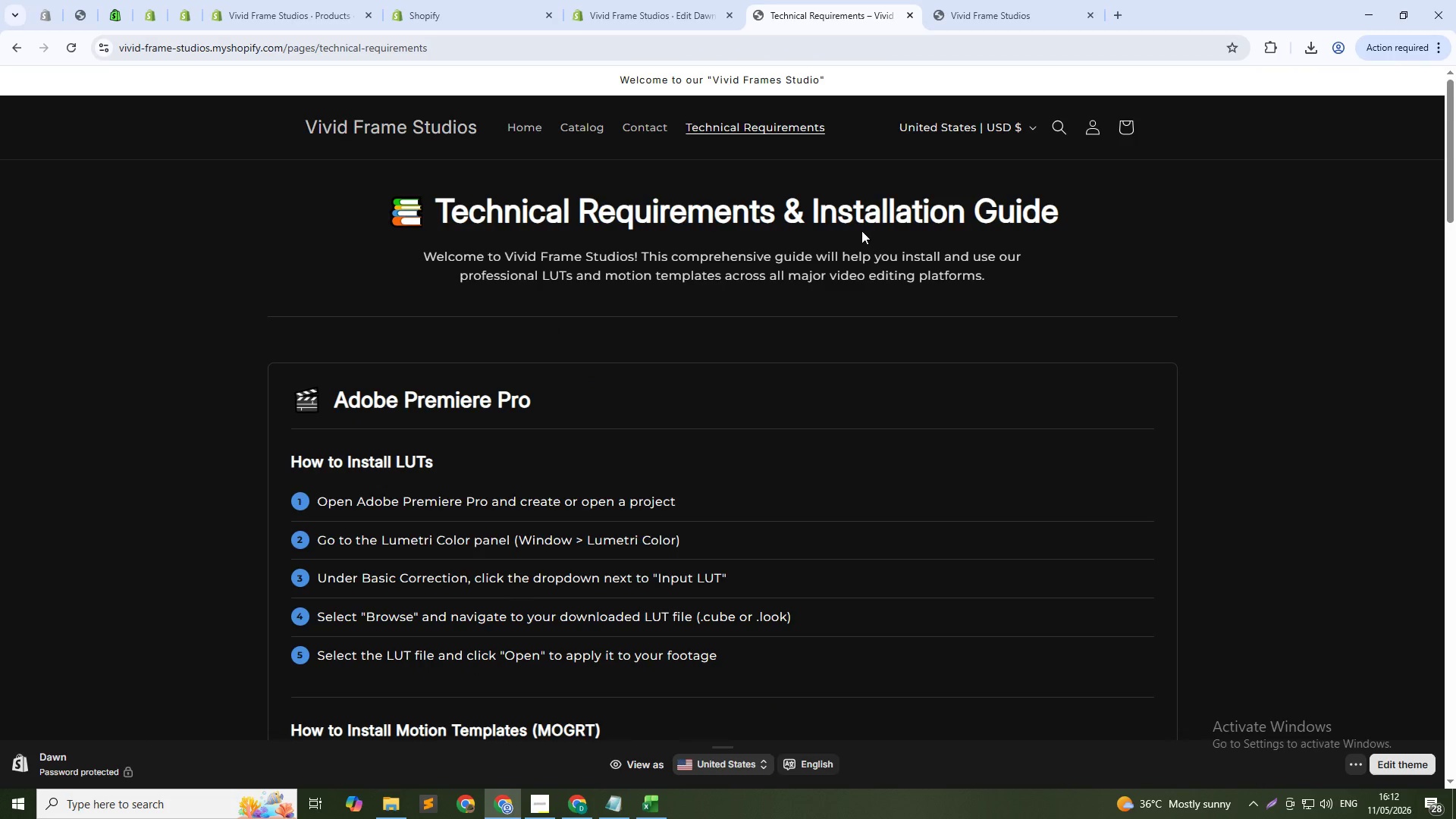 
key(Control+Shift+C)
 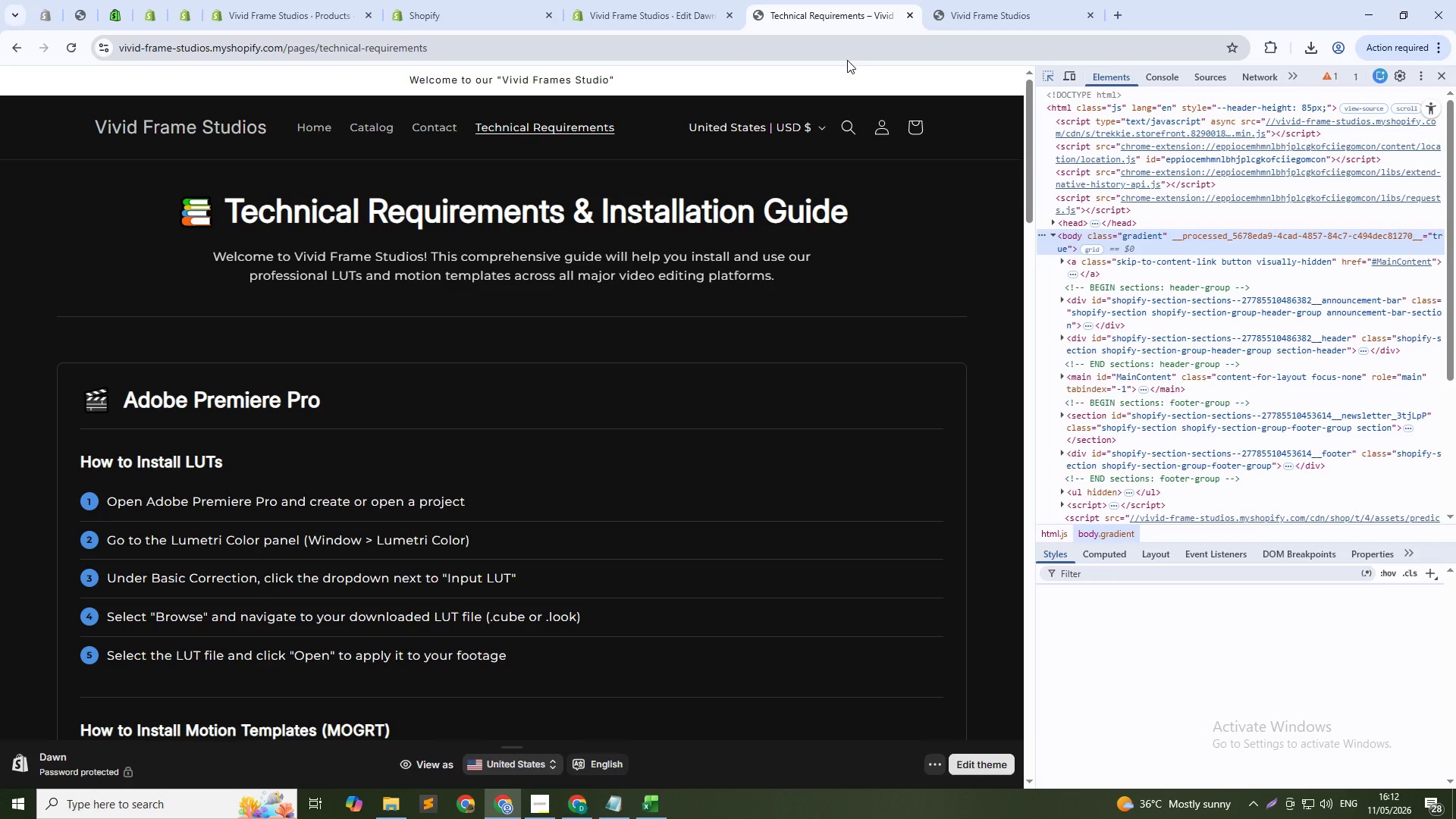 
left_click([1065, 74])
 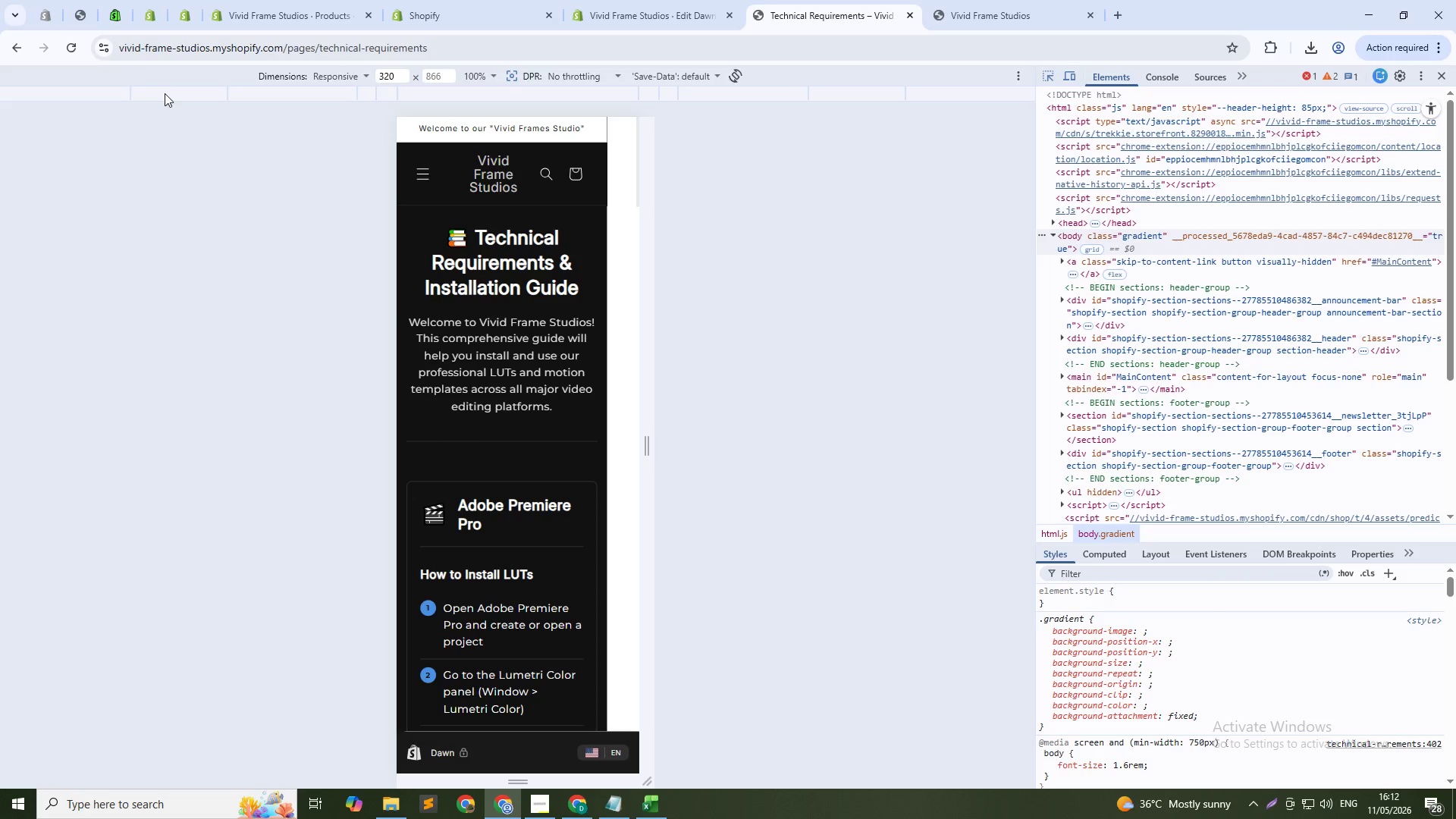 
left_click([170, 90])
 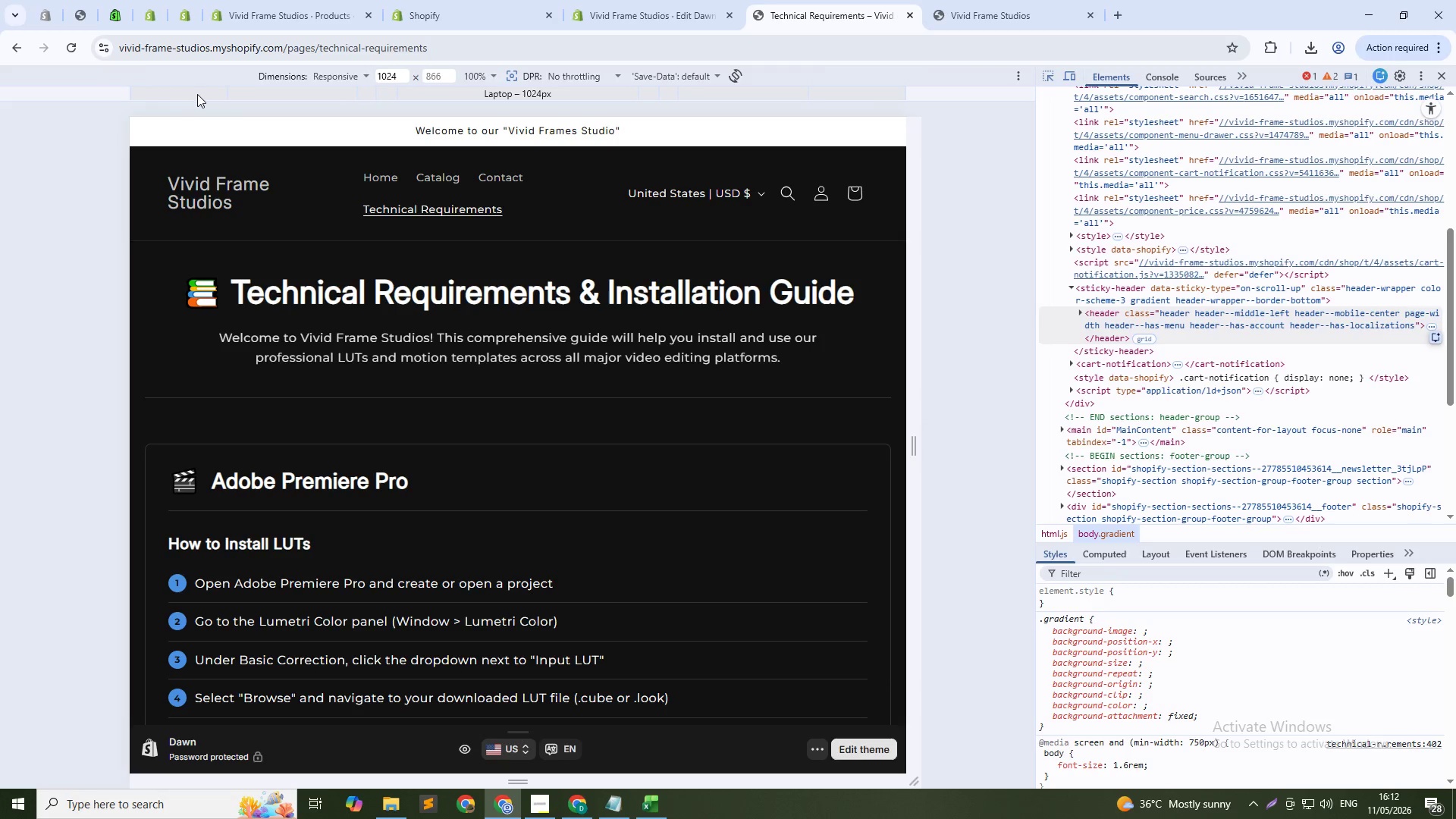 
left_click([256, 90])
 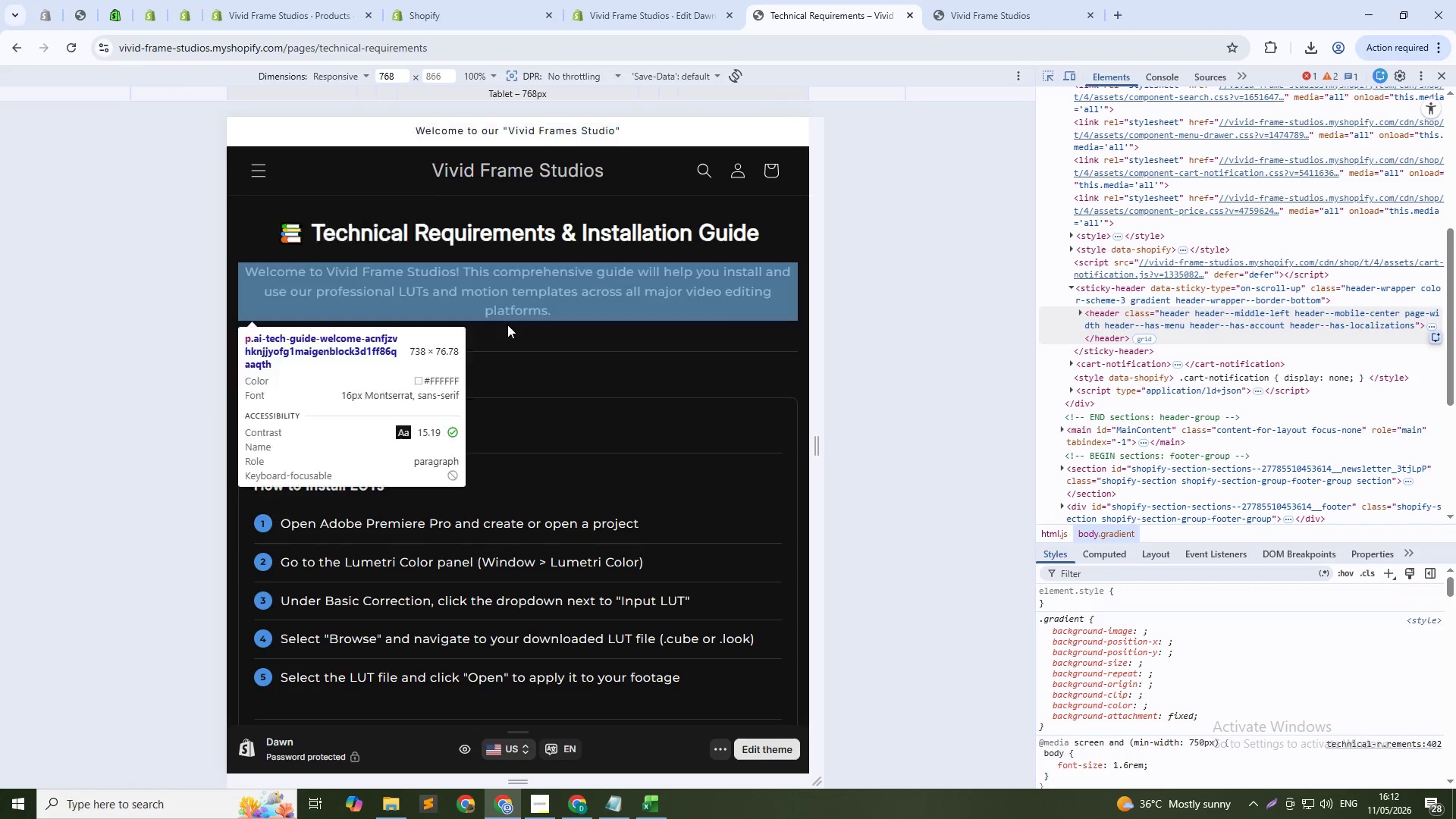 
scroll: coordinate [516, 331], scroll_direction: up, amount: 5.0
 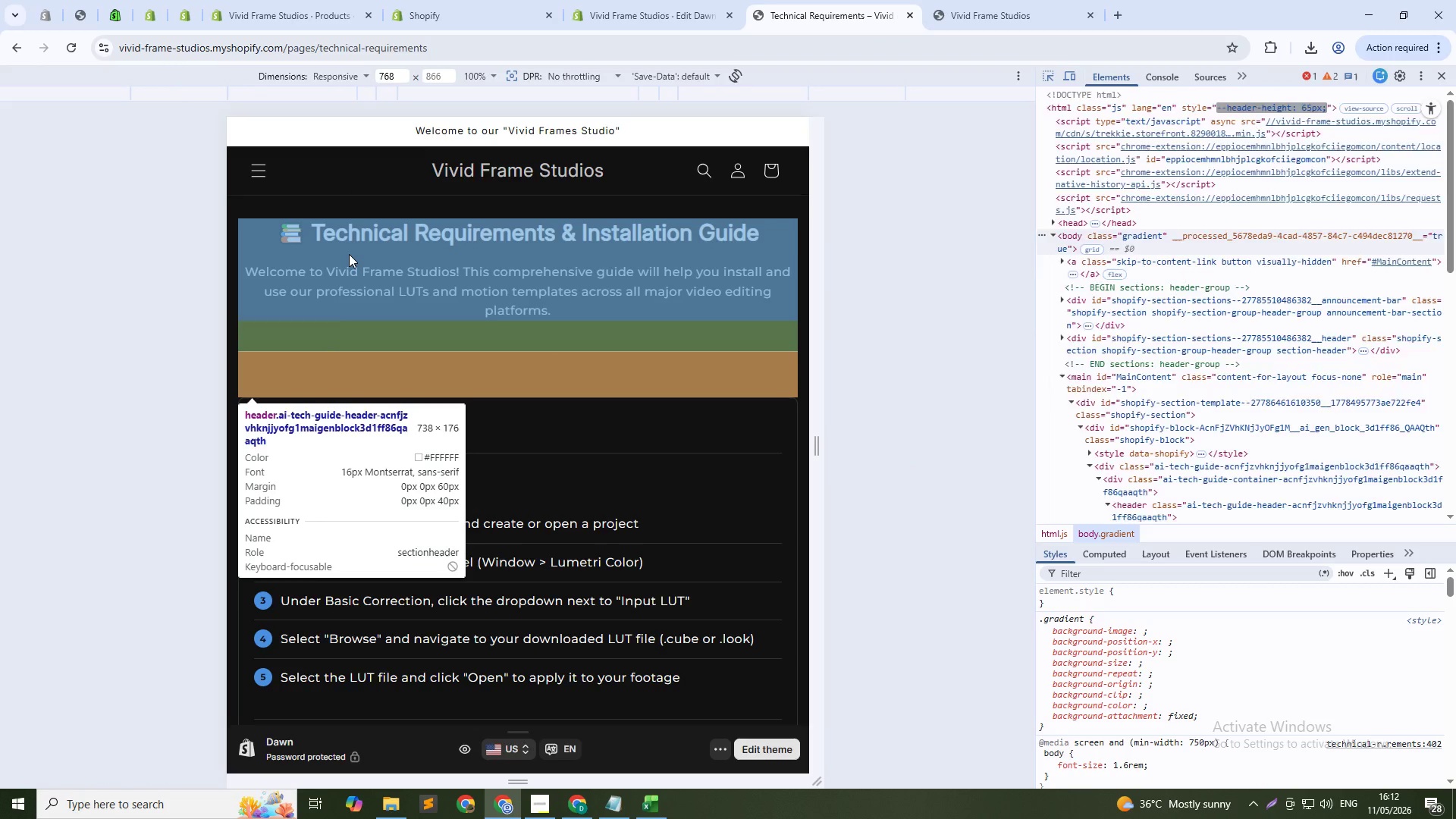 
scroll: coordinate [468, 246], scroll_direction: down, amount: 19.0
 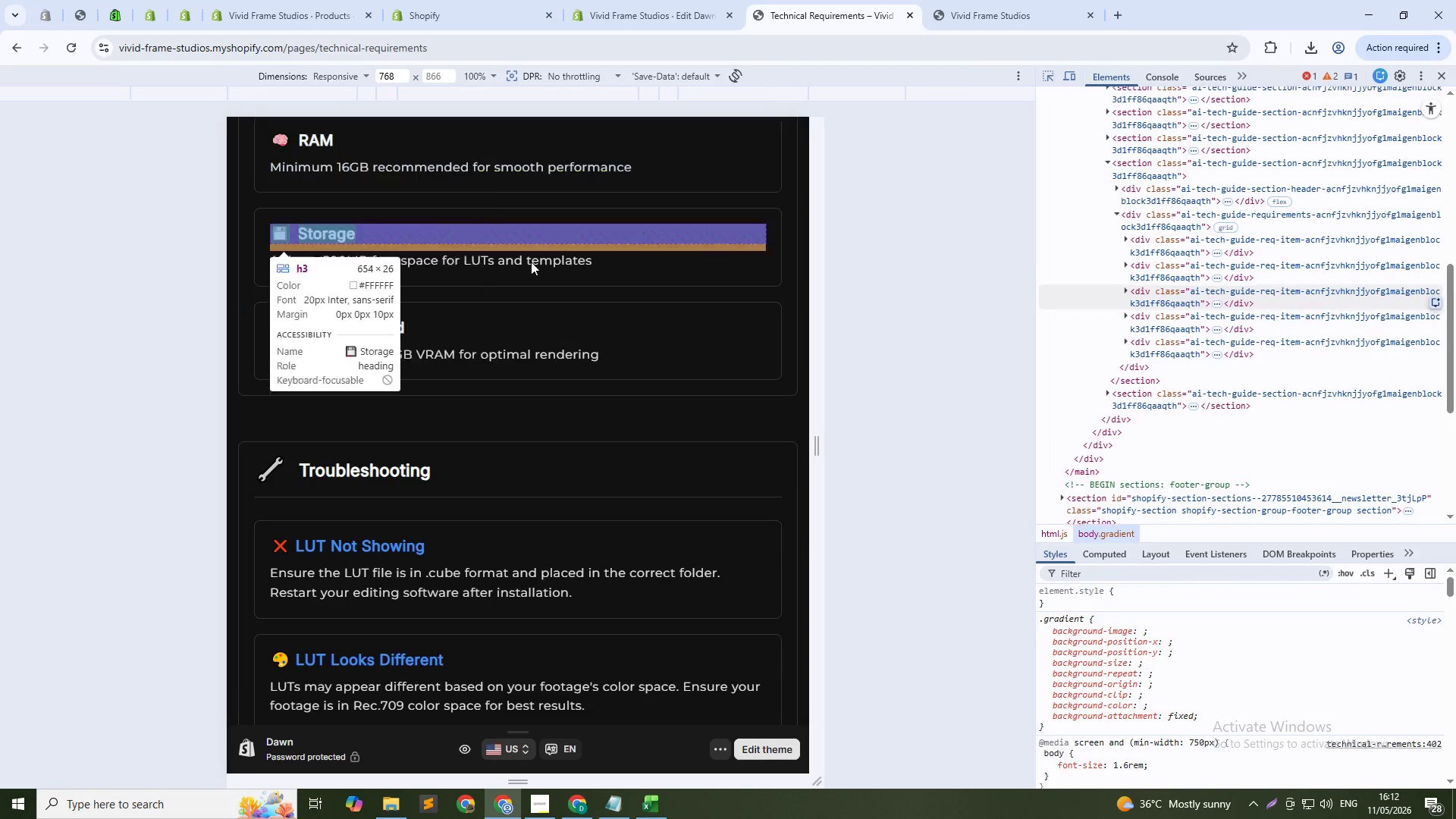 
scroll: coordinate [268, 349], scroll_direction: up, amount: 5.0
 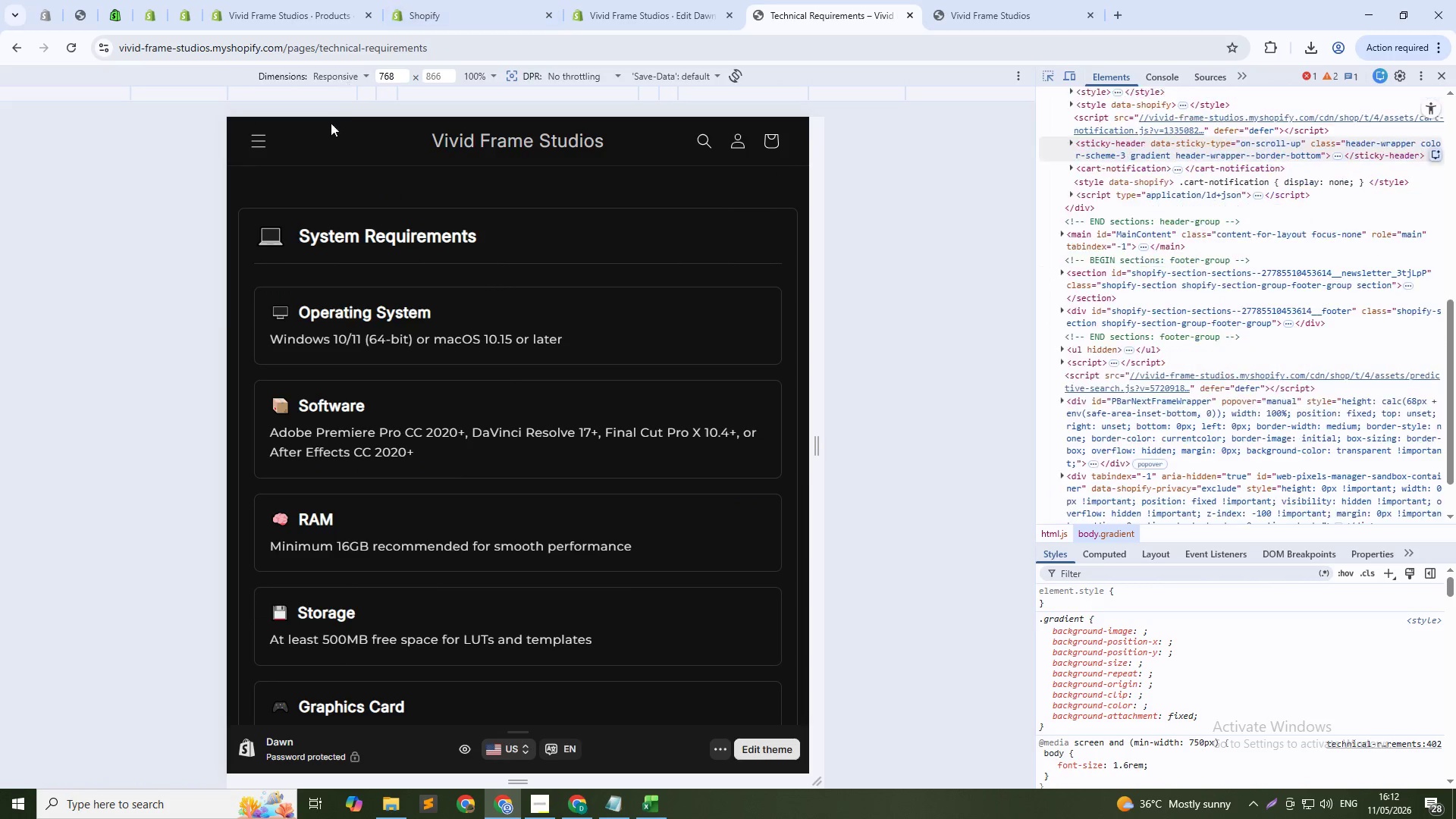 
left_click([364, 93])
 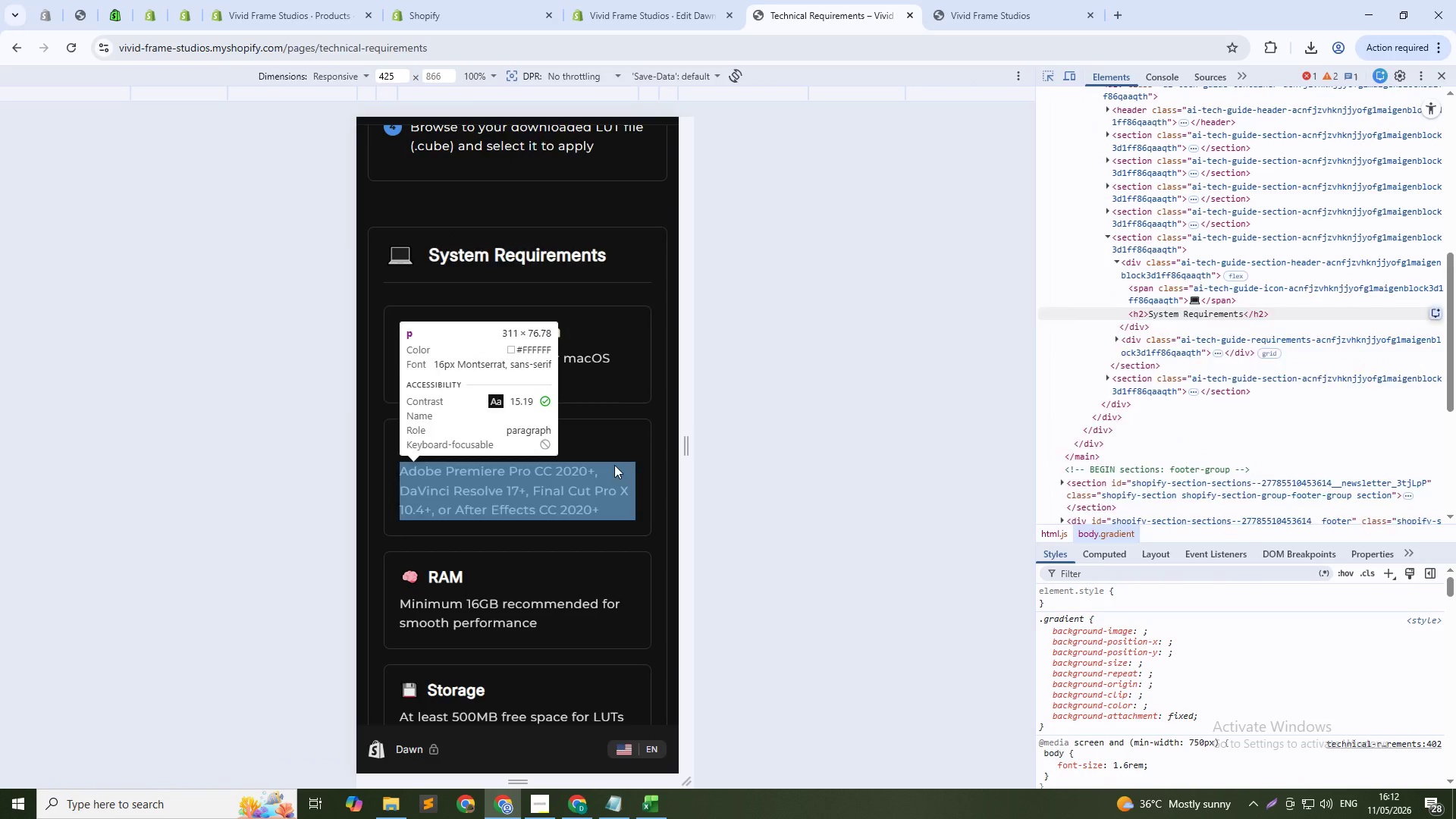 
scroll: coordinate [657, 353], scroll_direction: down, amount: 12.0
 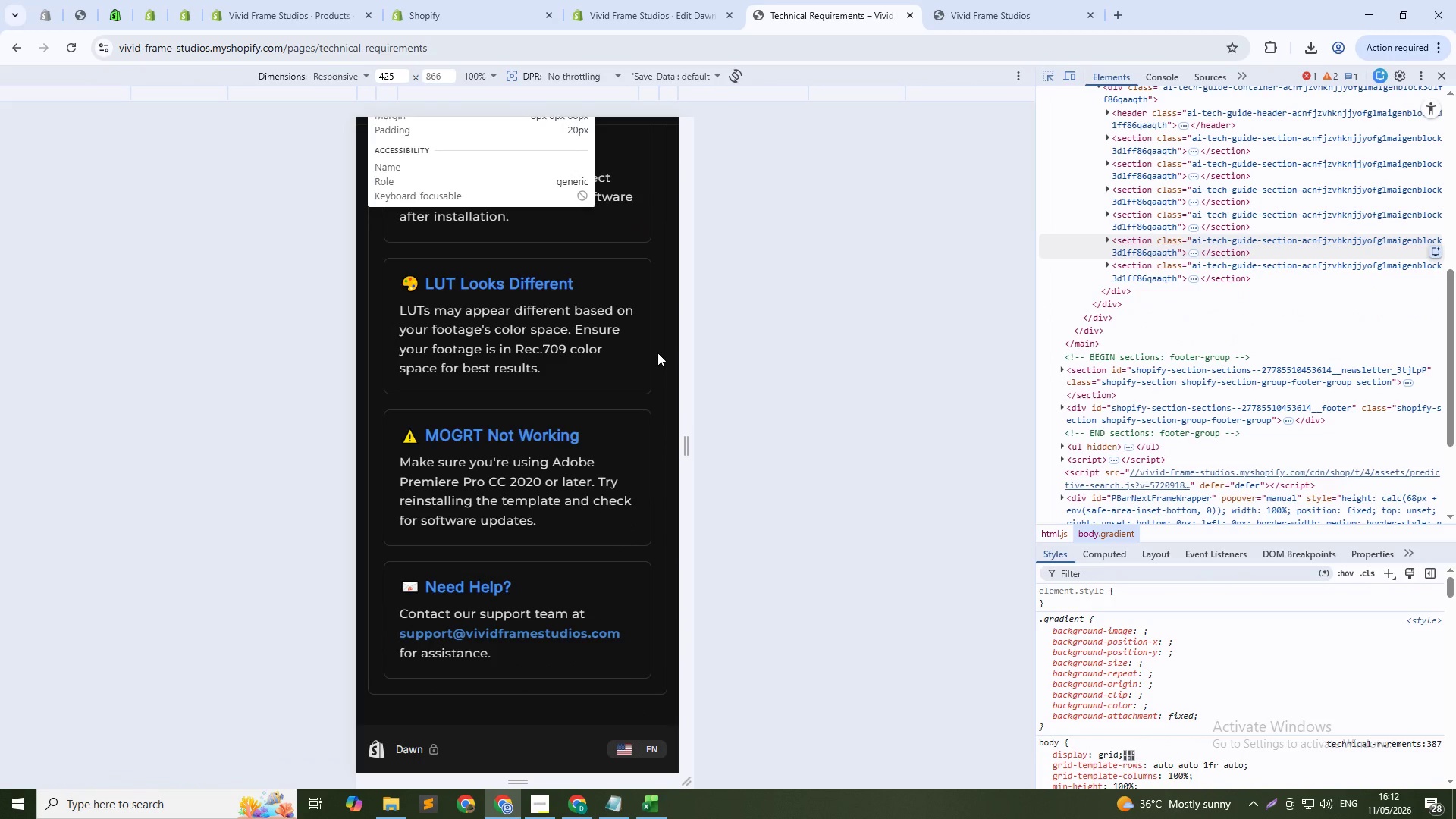 
scroll: coordinate [642, 301], scroll_direction: up, amount: 51.0
 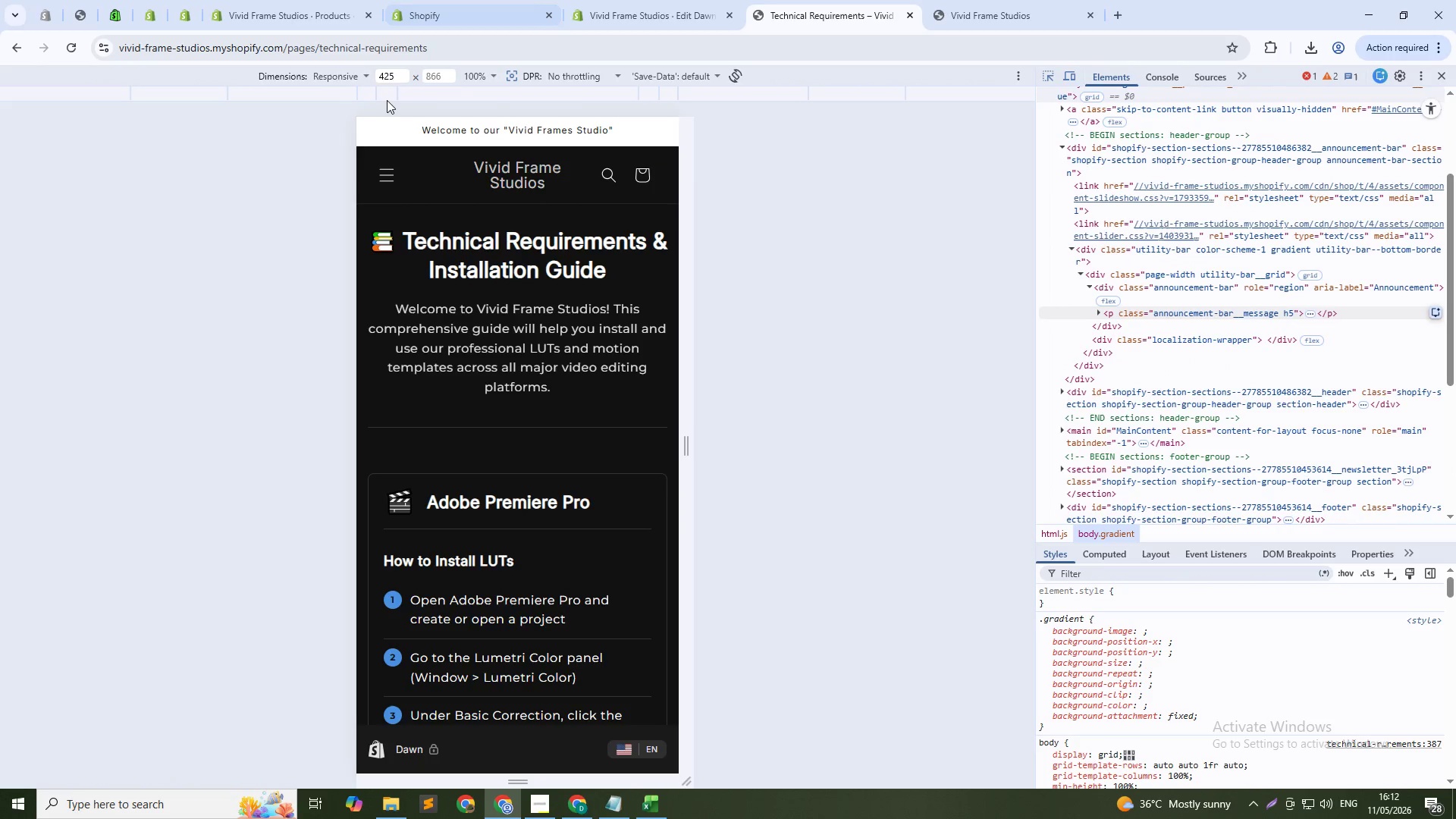 
left_click([389, 96])
 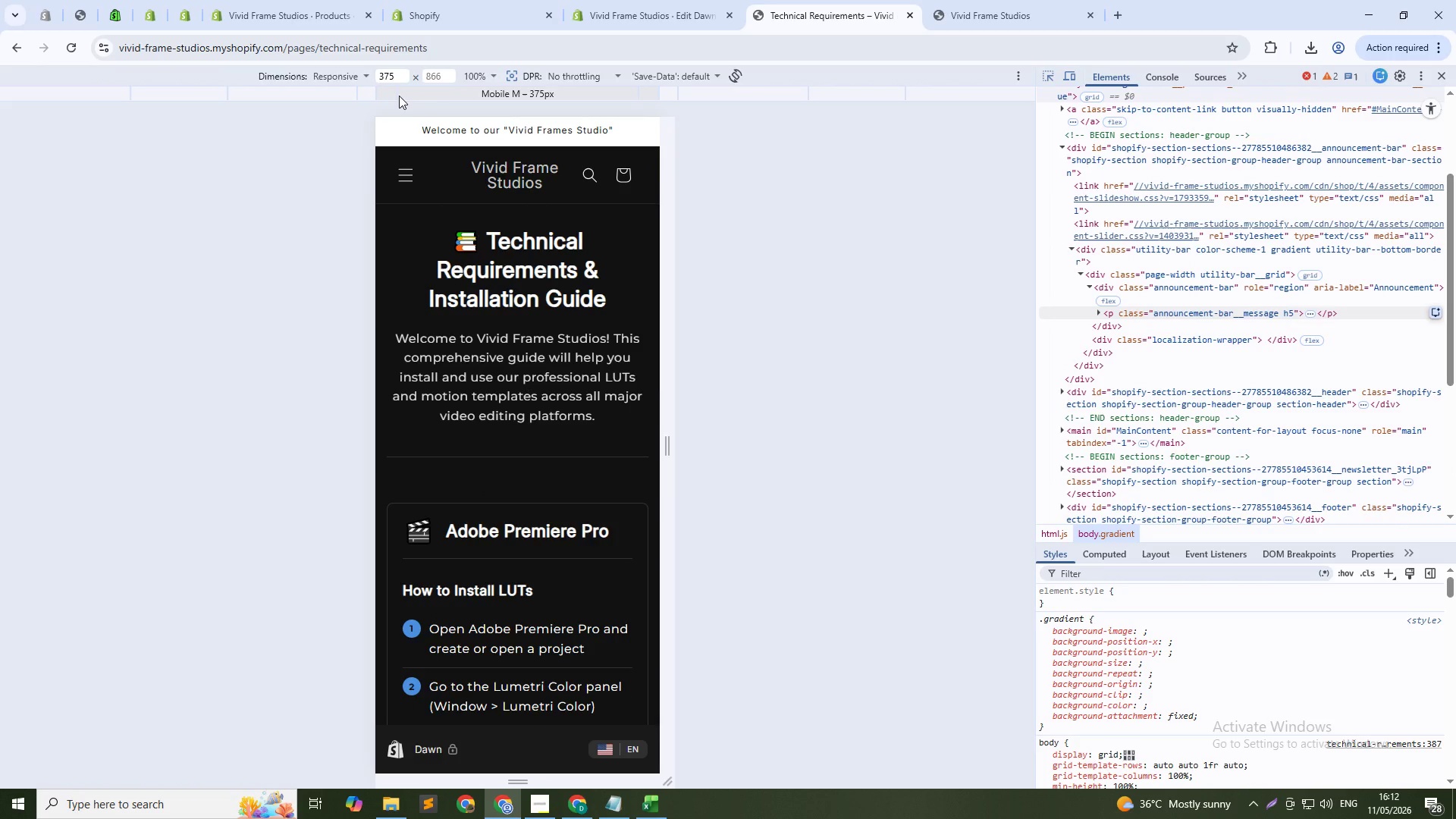 
left_click([449, 87])
 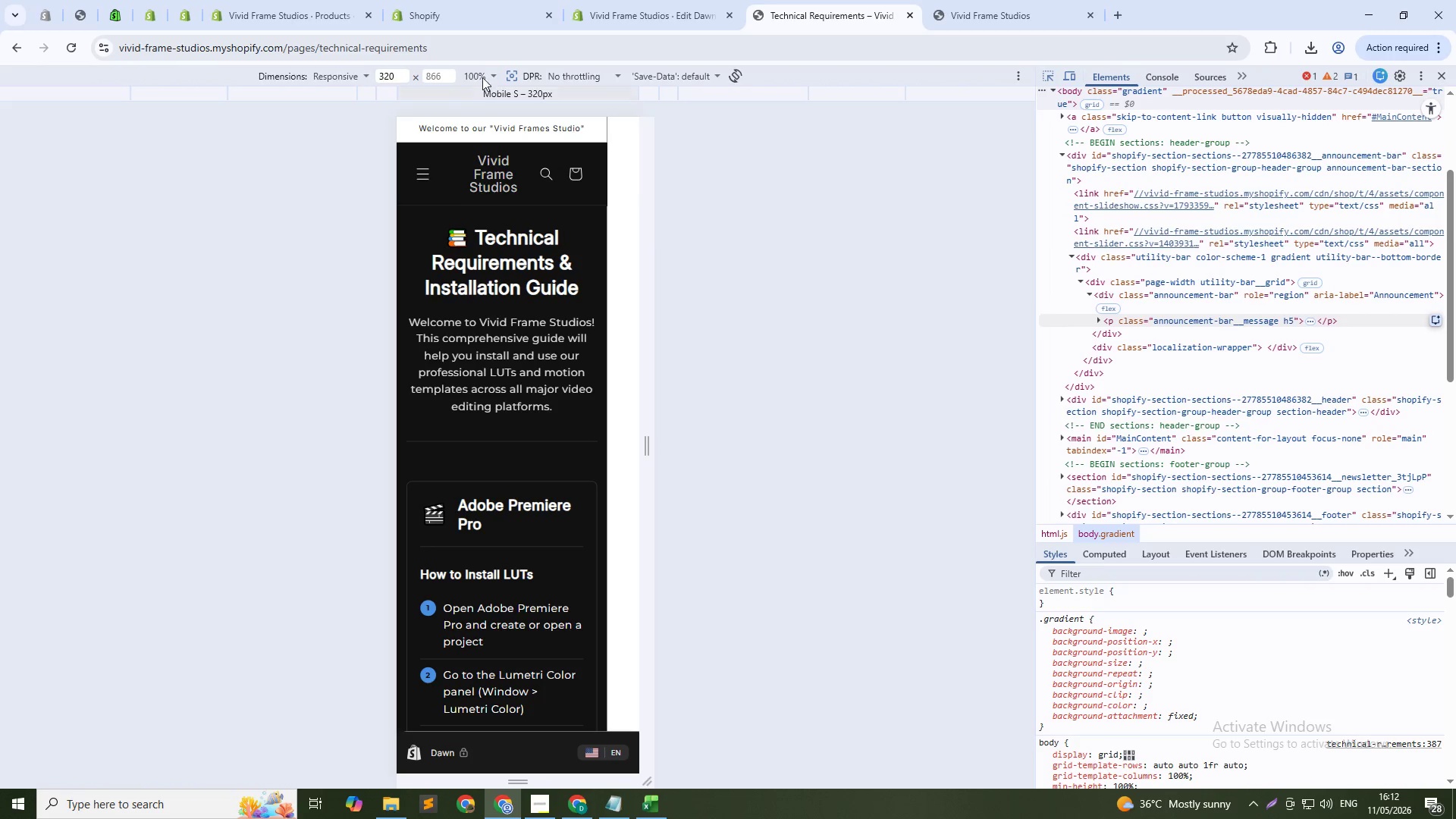 
left_click([475, 52])
 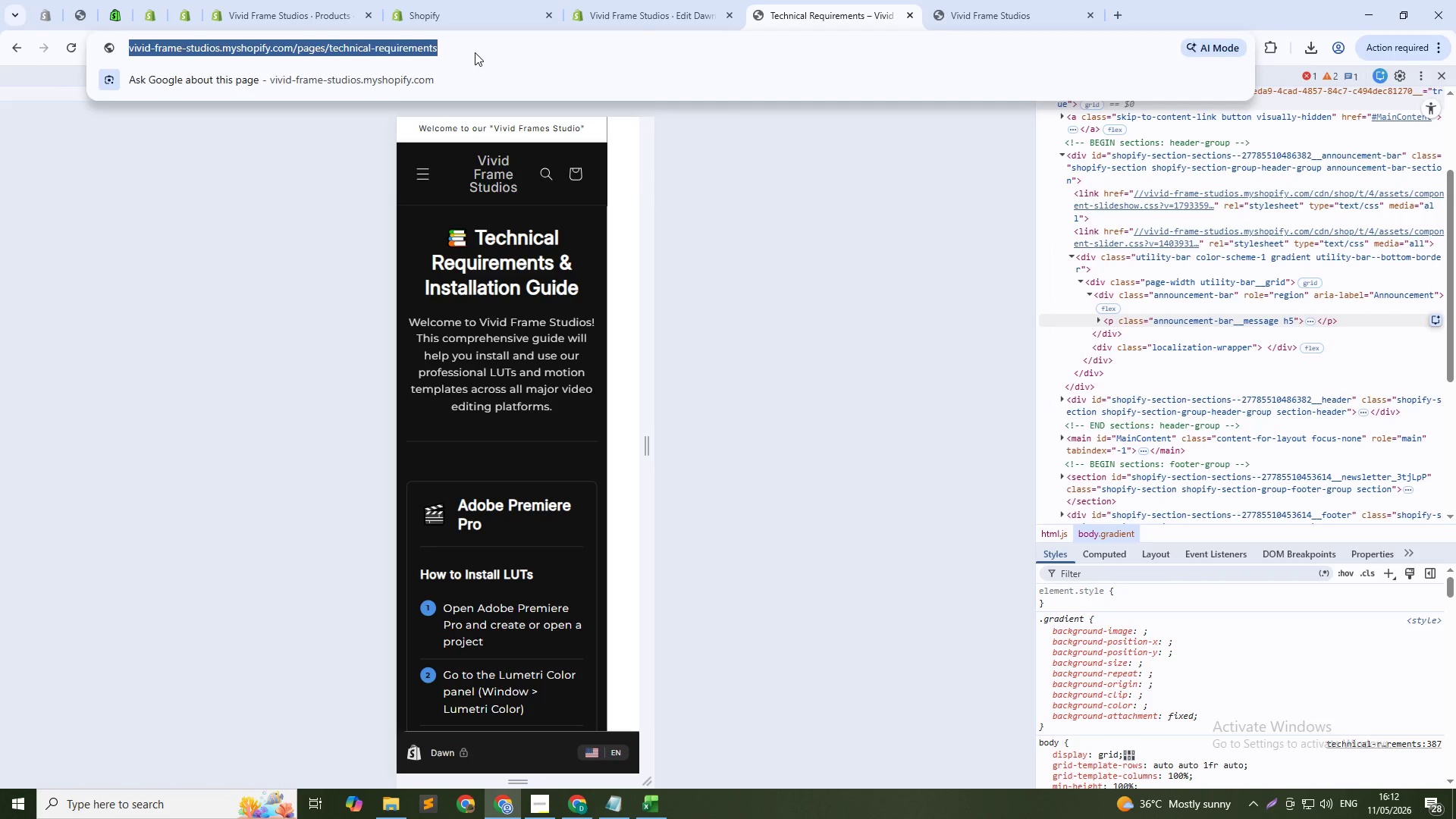 
key(F5)
 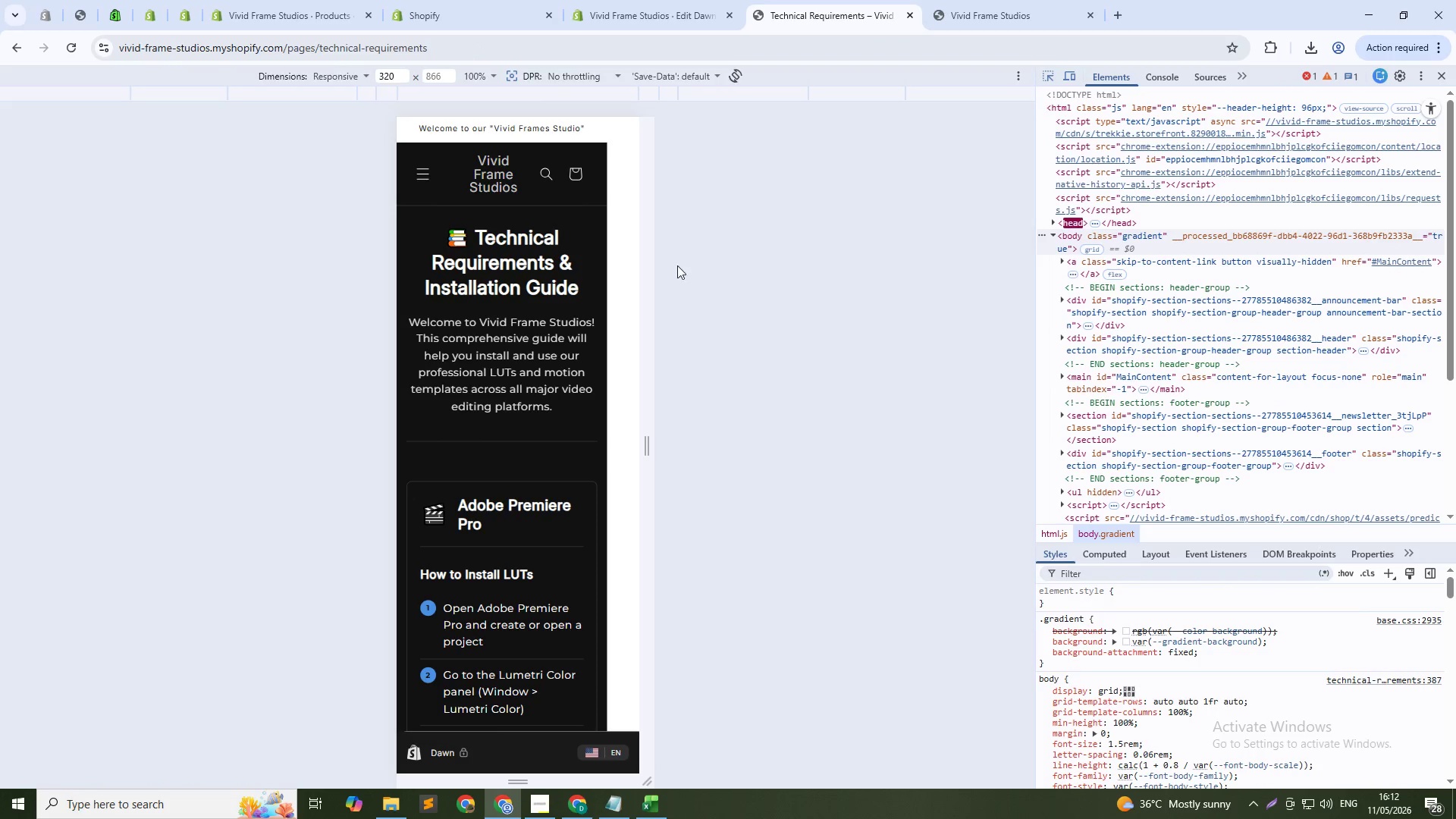 
wait(5.34)
 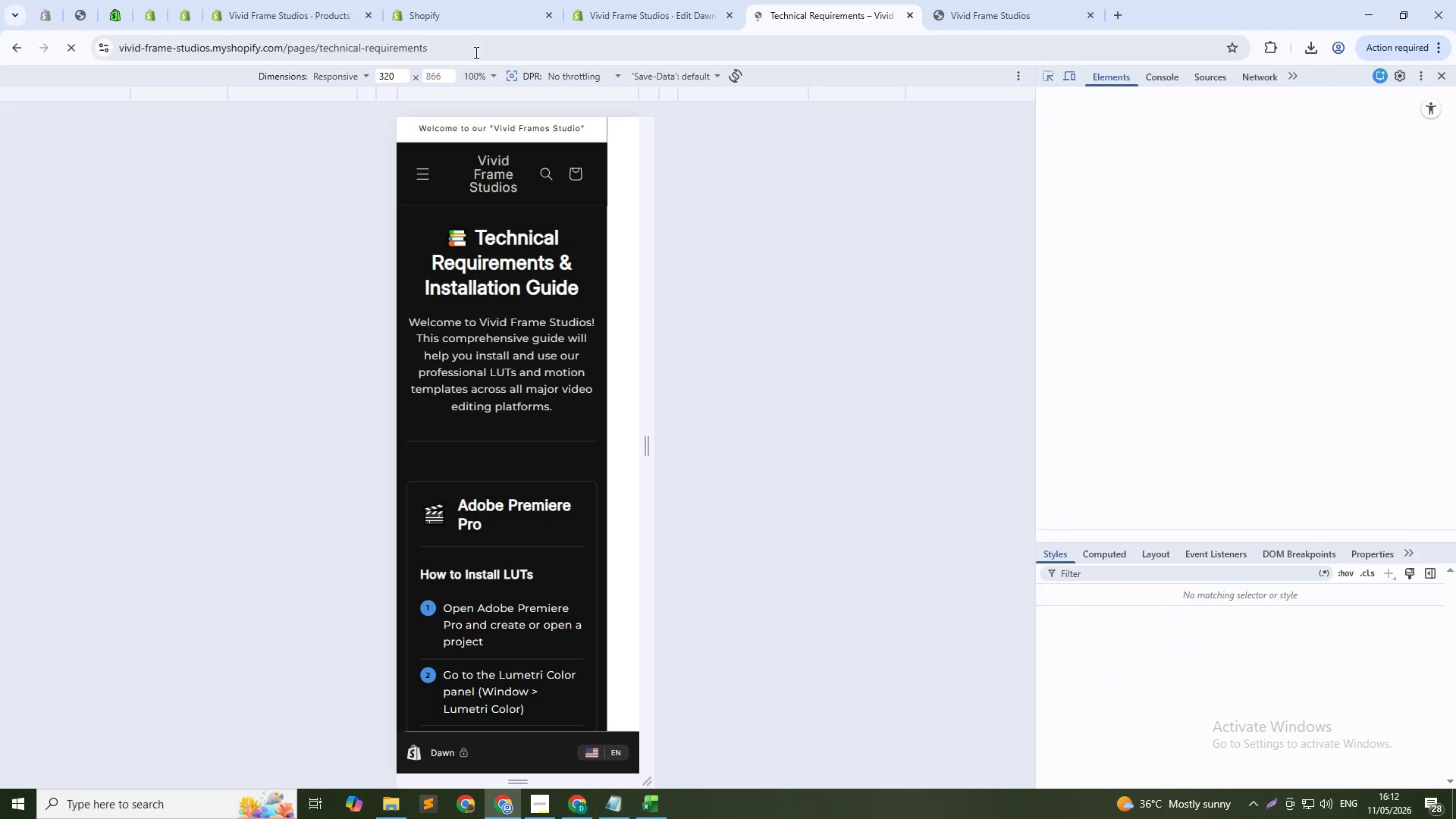 
scroll: coordinate [623, 291], scroll_direction: up, amount: 3.0
 